 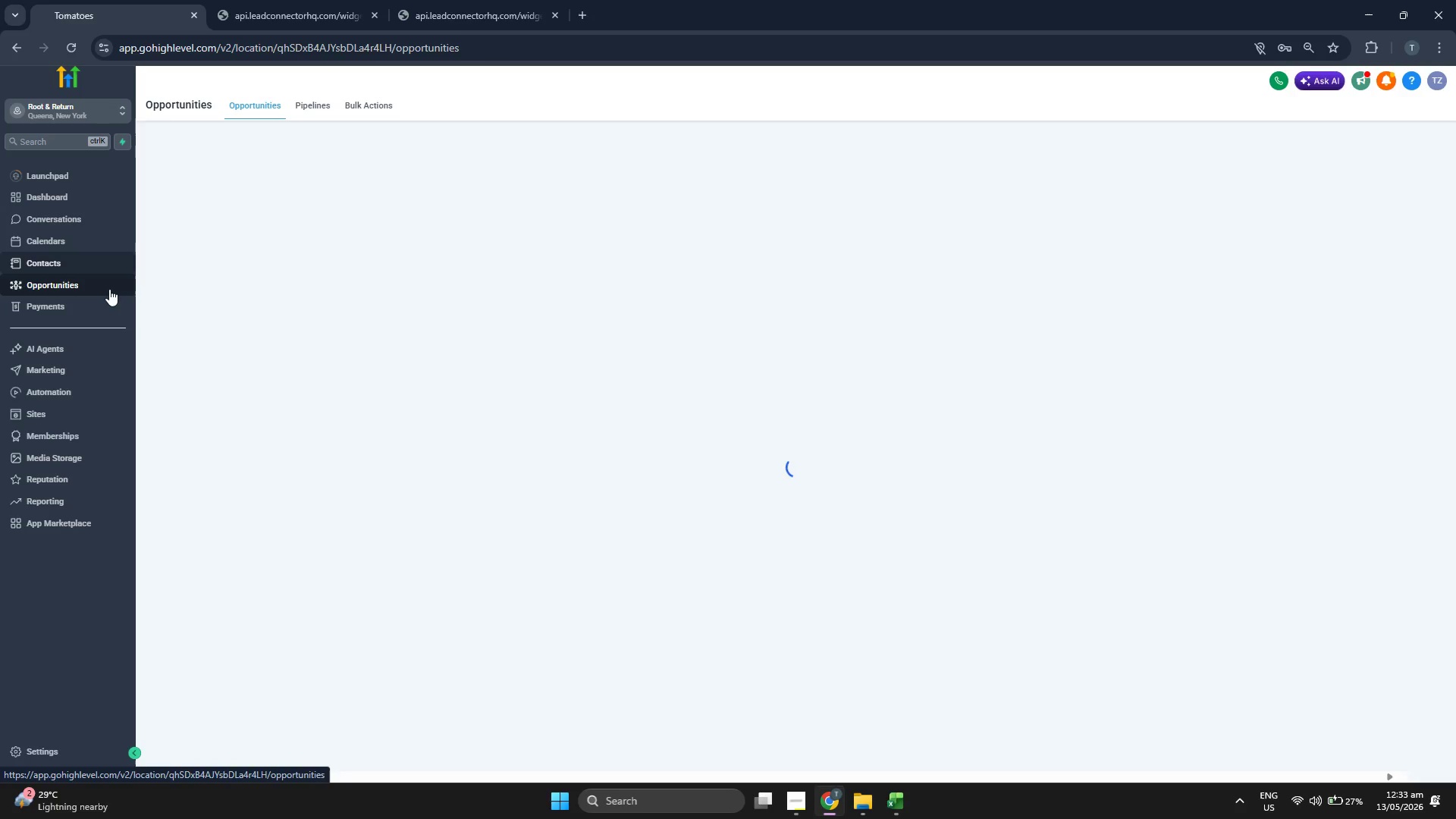 
mouse_move([134, 257])
 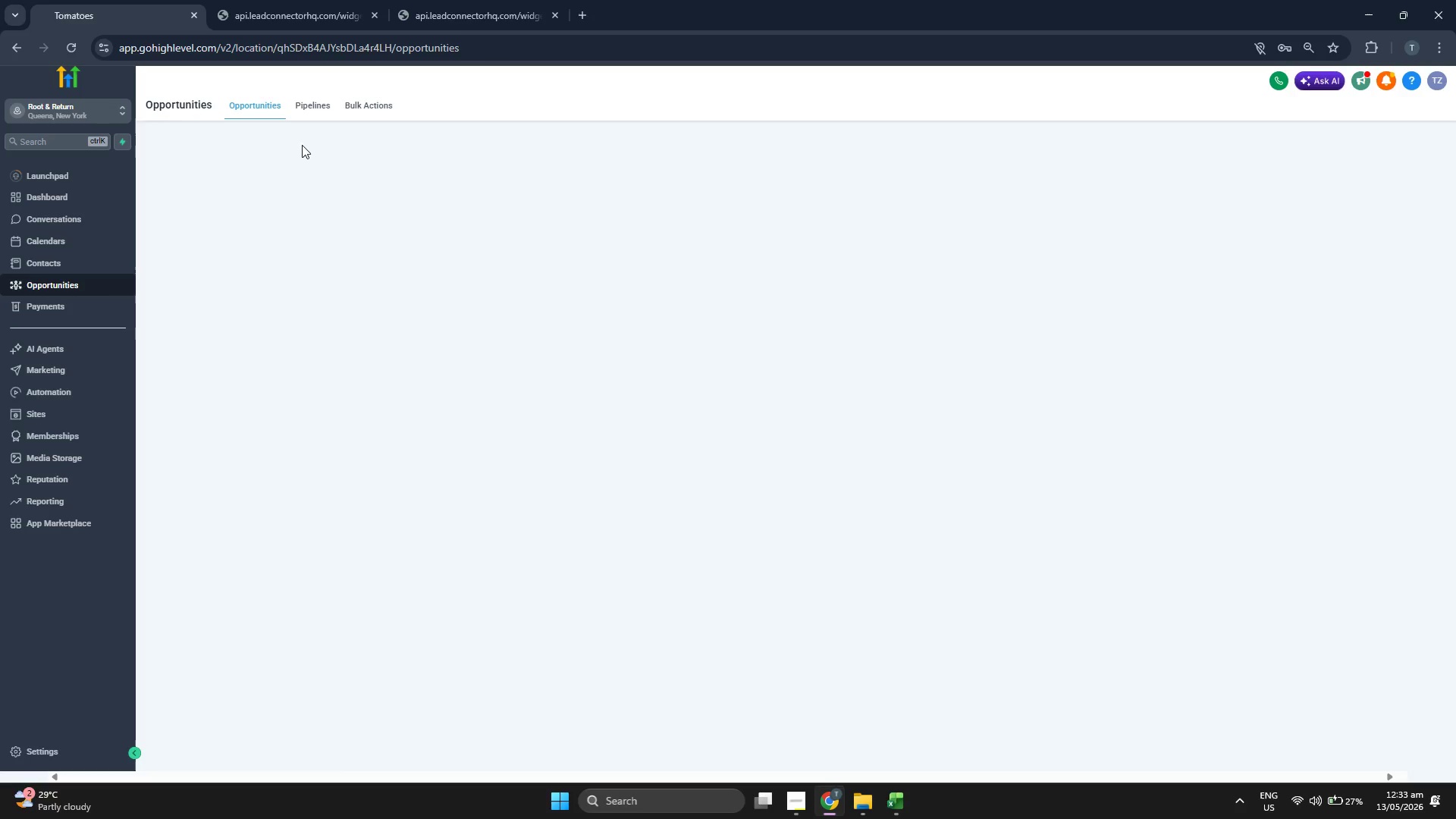 
left_click([310, 118])
 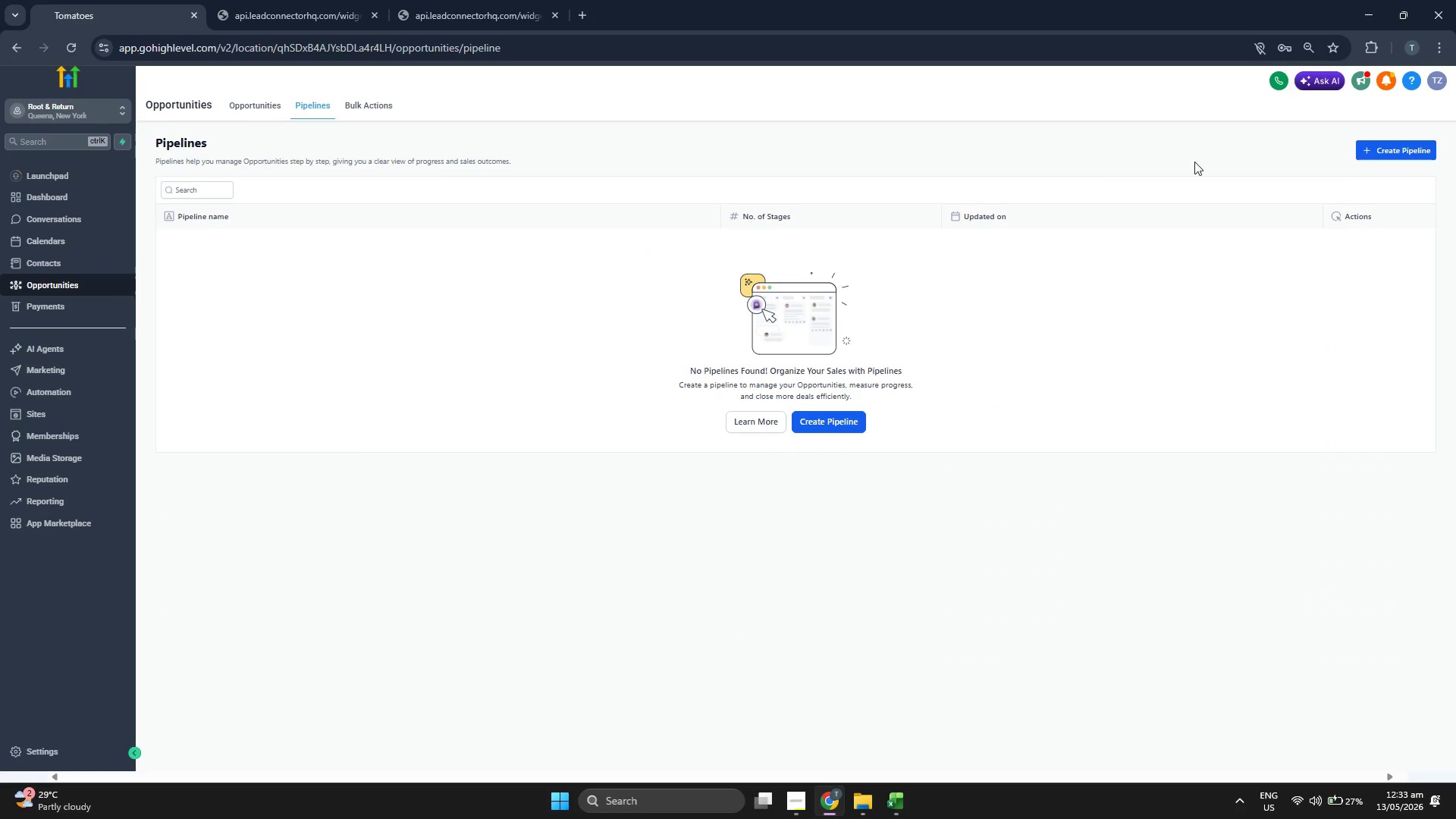 
left_click([1389, 157])
 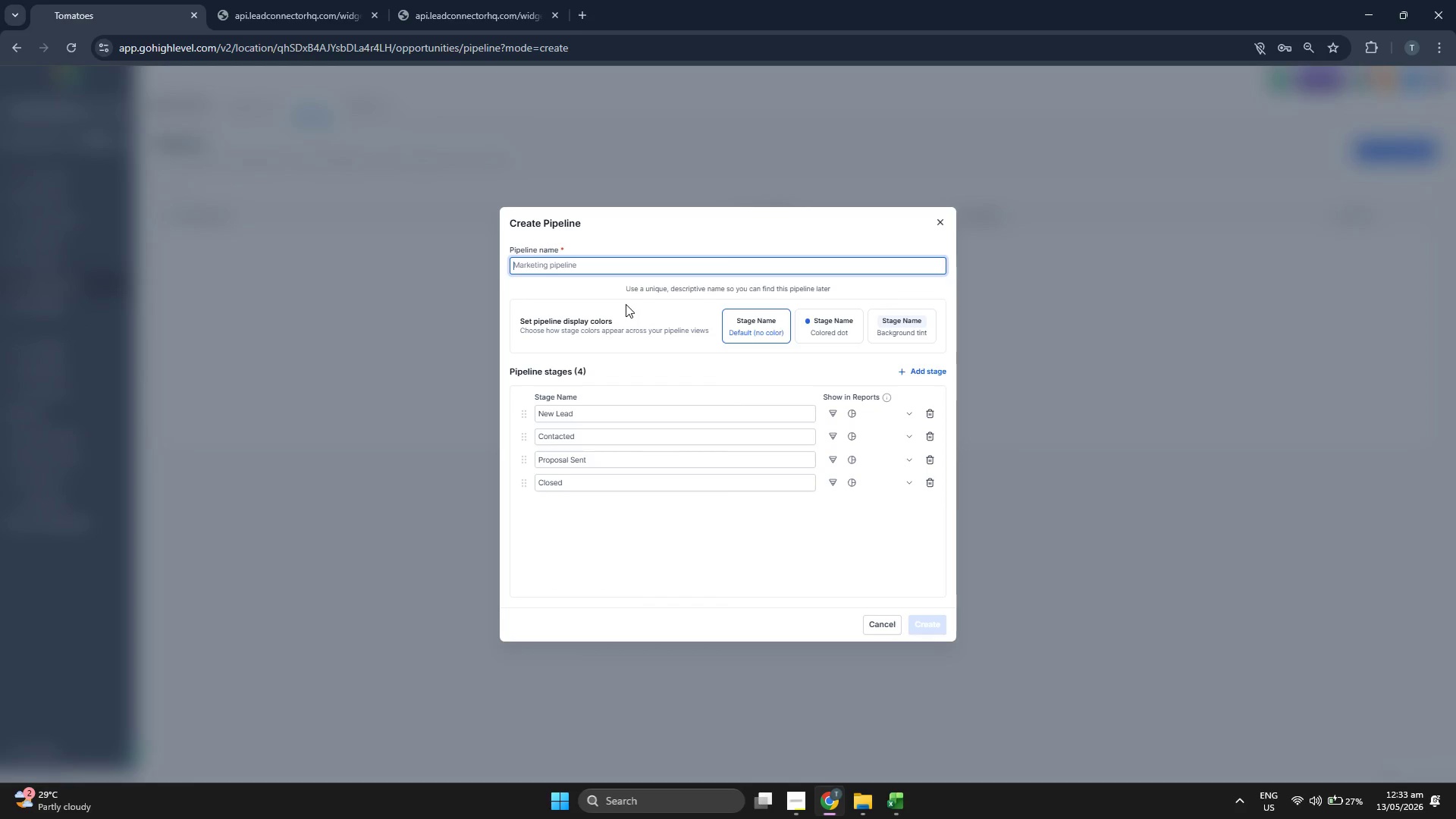 
type(Ser v)
key(Backspace)
key(Backspace)
type(vice Inquiry)
 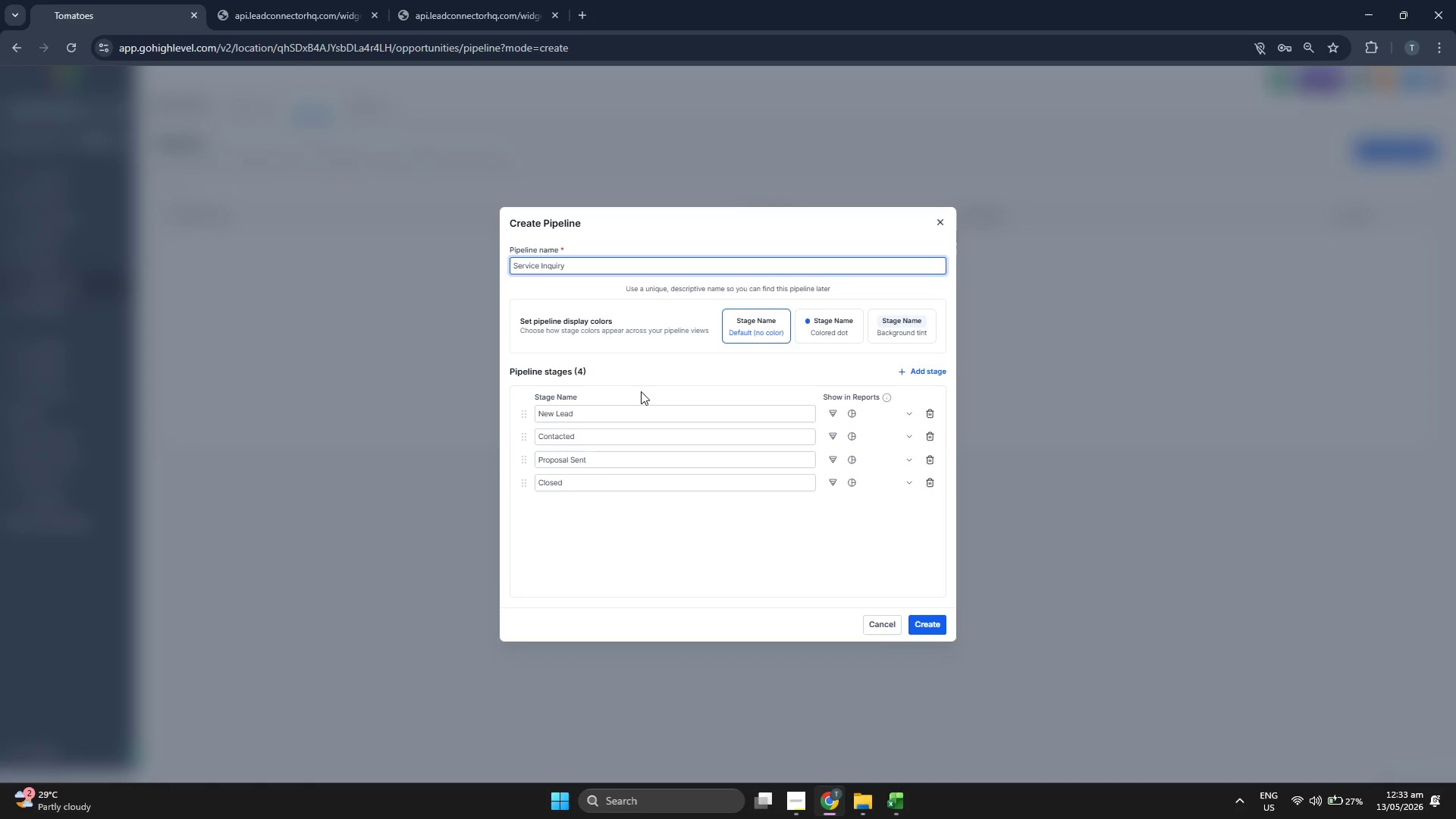 
left_click([639, 403])
 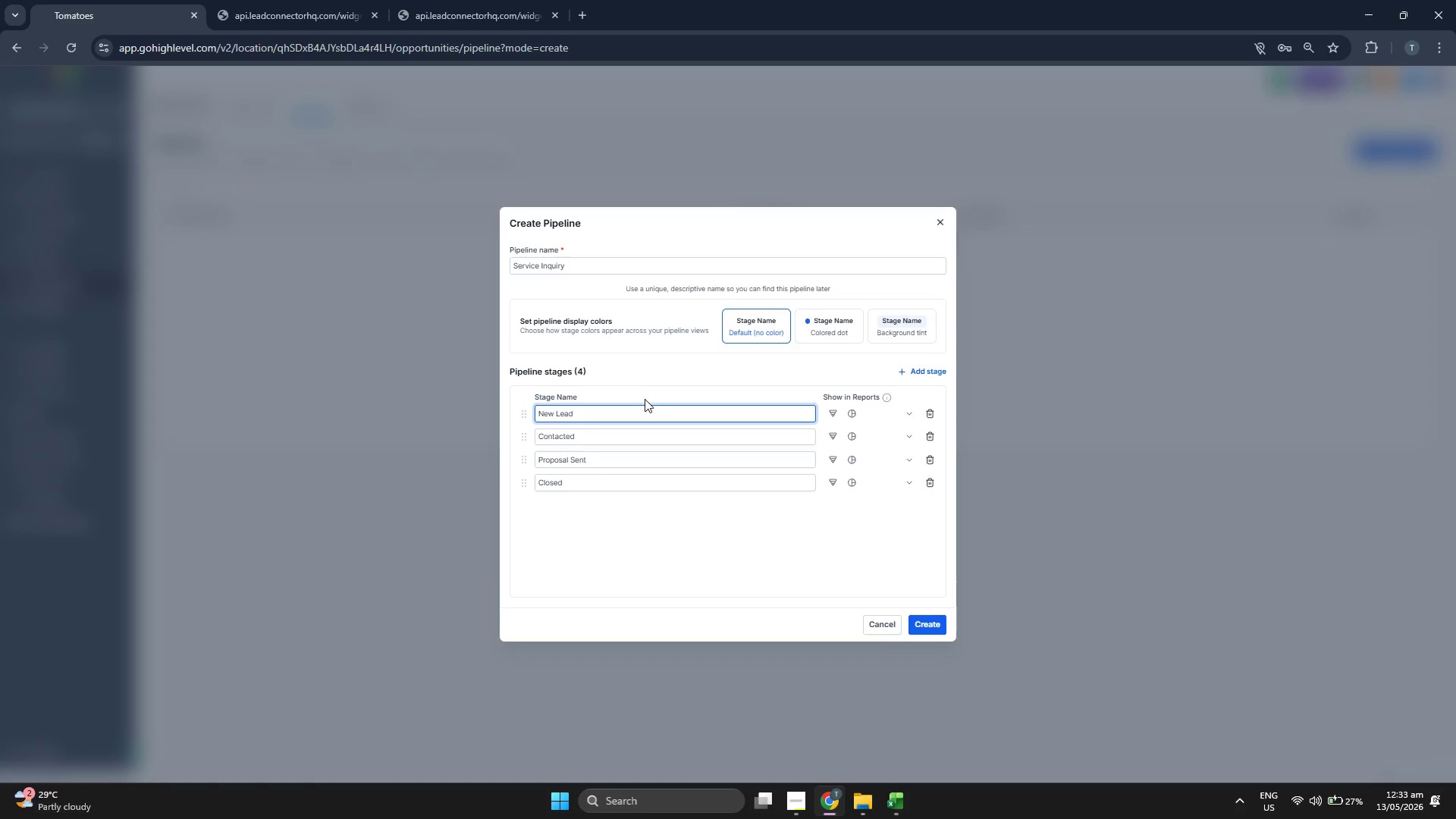 
key(Backspace)
key(Backspace)
key(Backspace)
key(Backspace)
type(Inqur)
key(Backspace)
type(iry)
 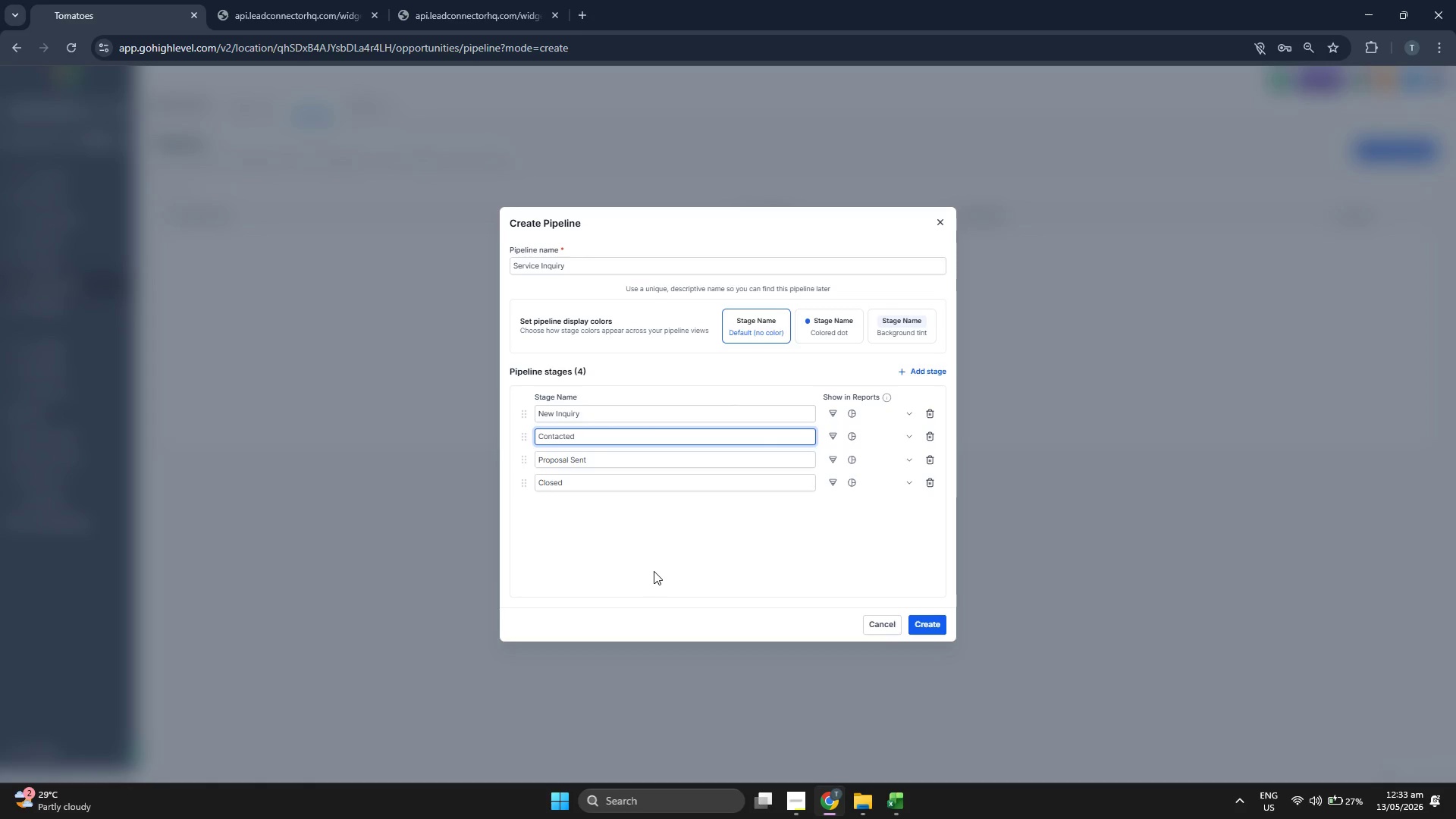 
key(Backspace)
key(Backspace)
key(Backspace)
key(Backspace)
key(Backspace)
key(Backspace)
key(Backspace)
key(Backspace)
key(Backspace)
type(Sitre)
key(Backspace)
key(Backspace)
key(Backspace)
type(te Assessment scheduled)
 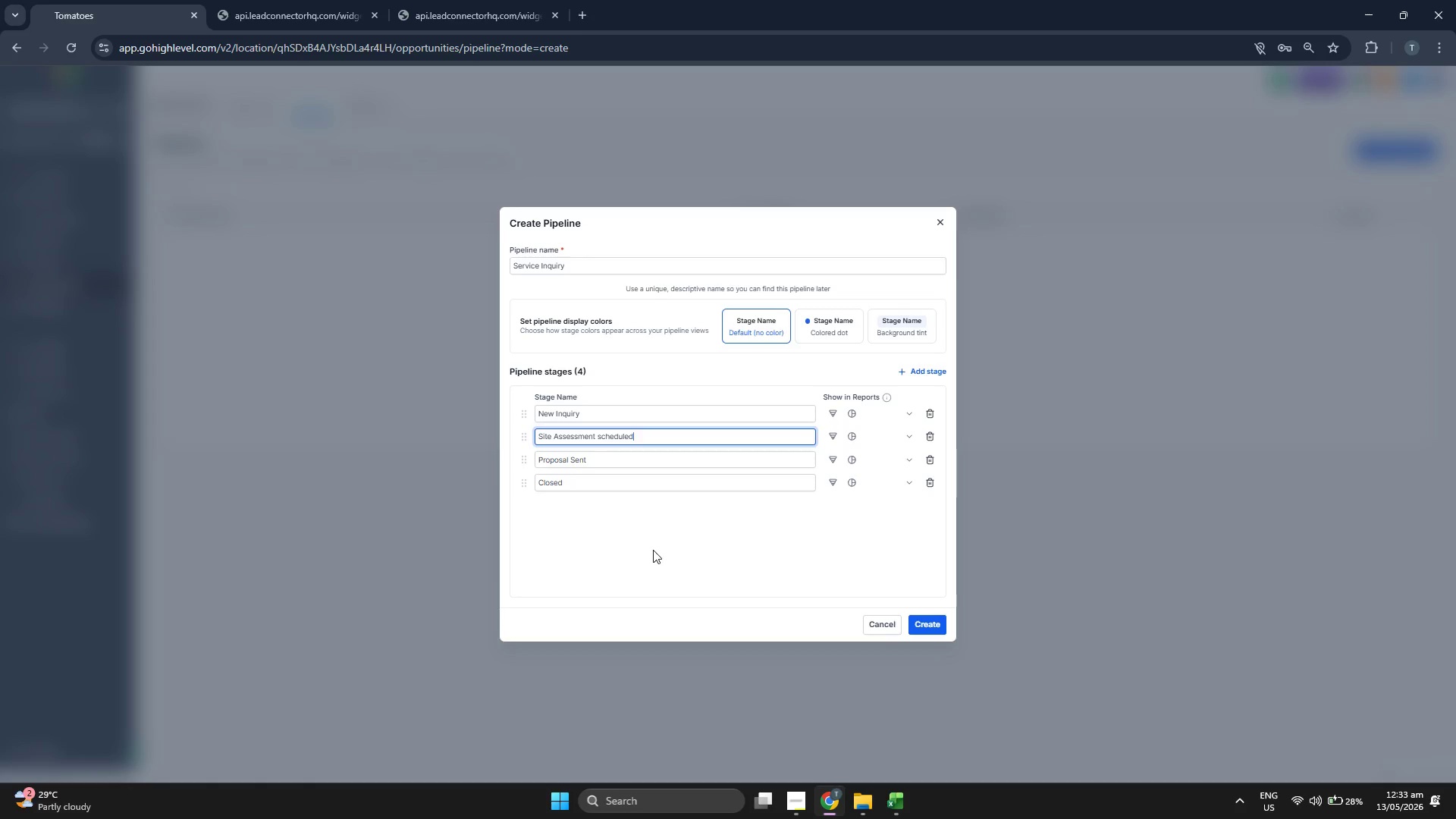 
left_click([619, 464])
 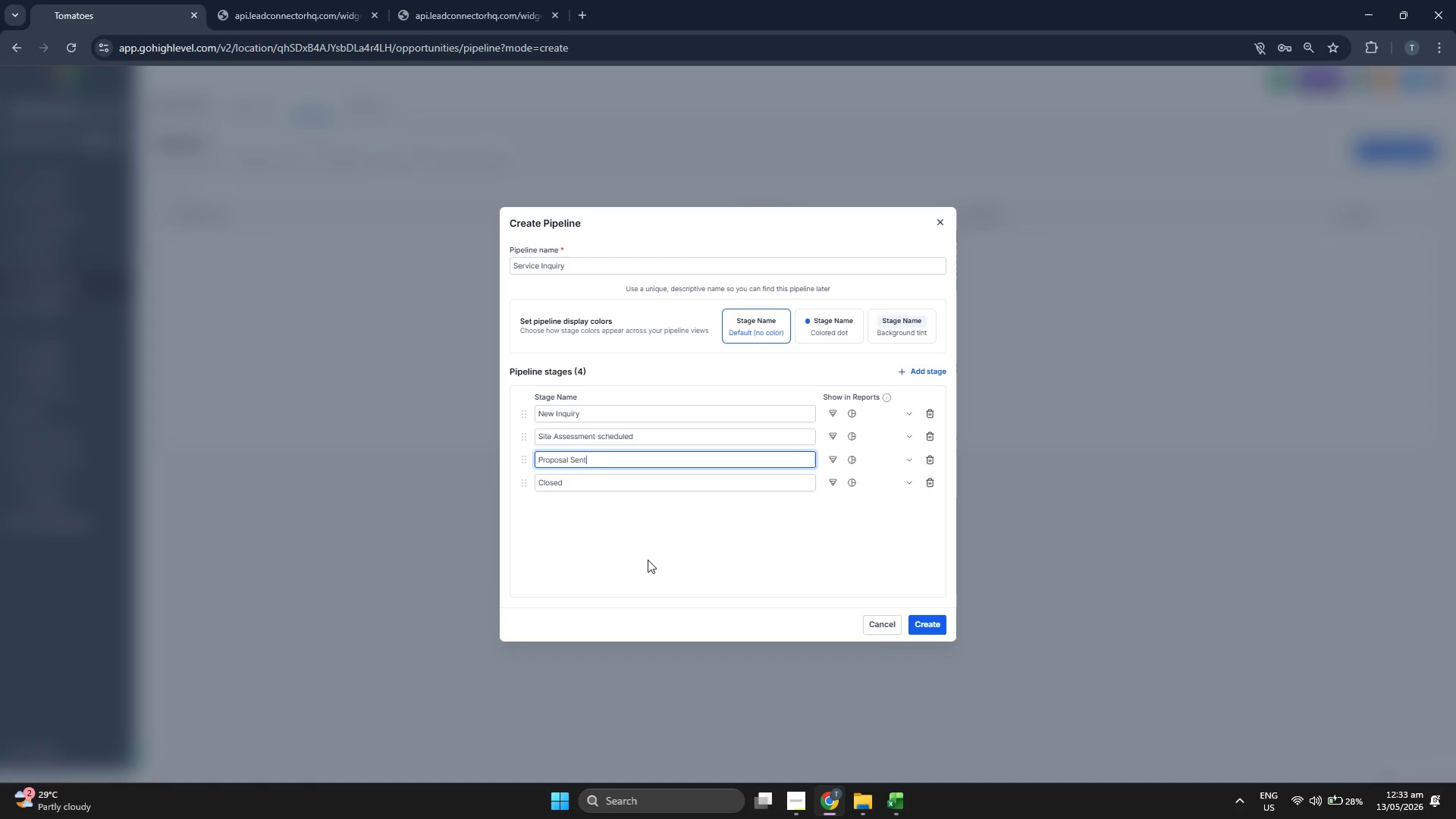 
key(Backspace)
key(Backspace)
key(Backspace)
key(Backspace)
key(Backspace)
type(/Estimate Sent)
 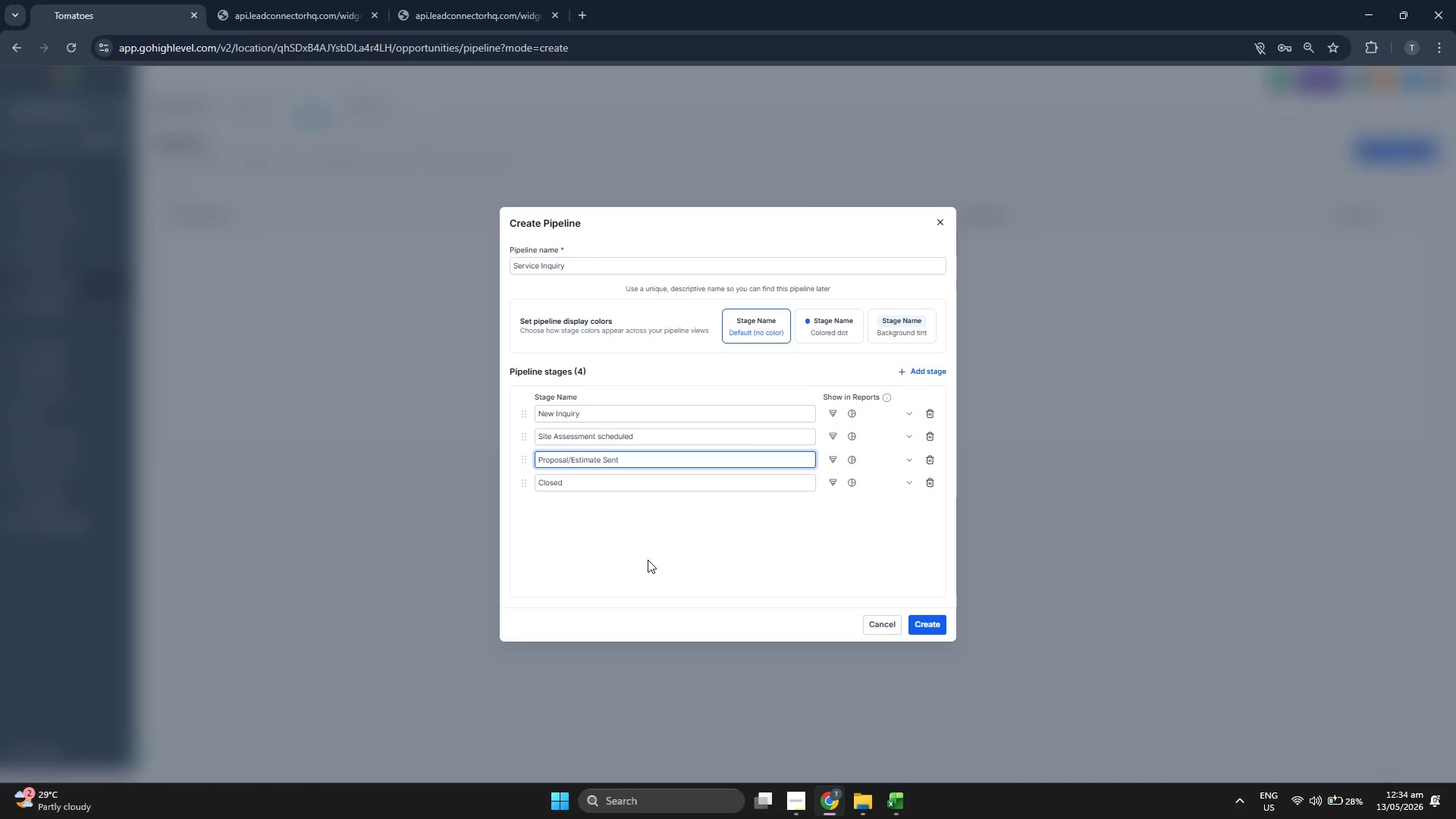 
left_click([618, 485])
 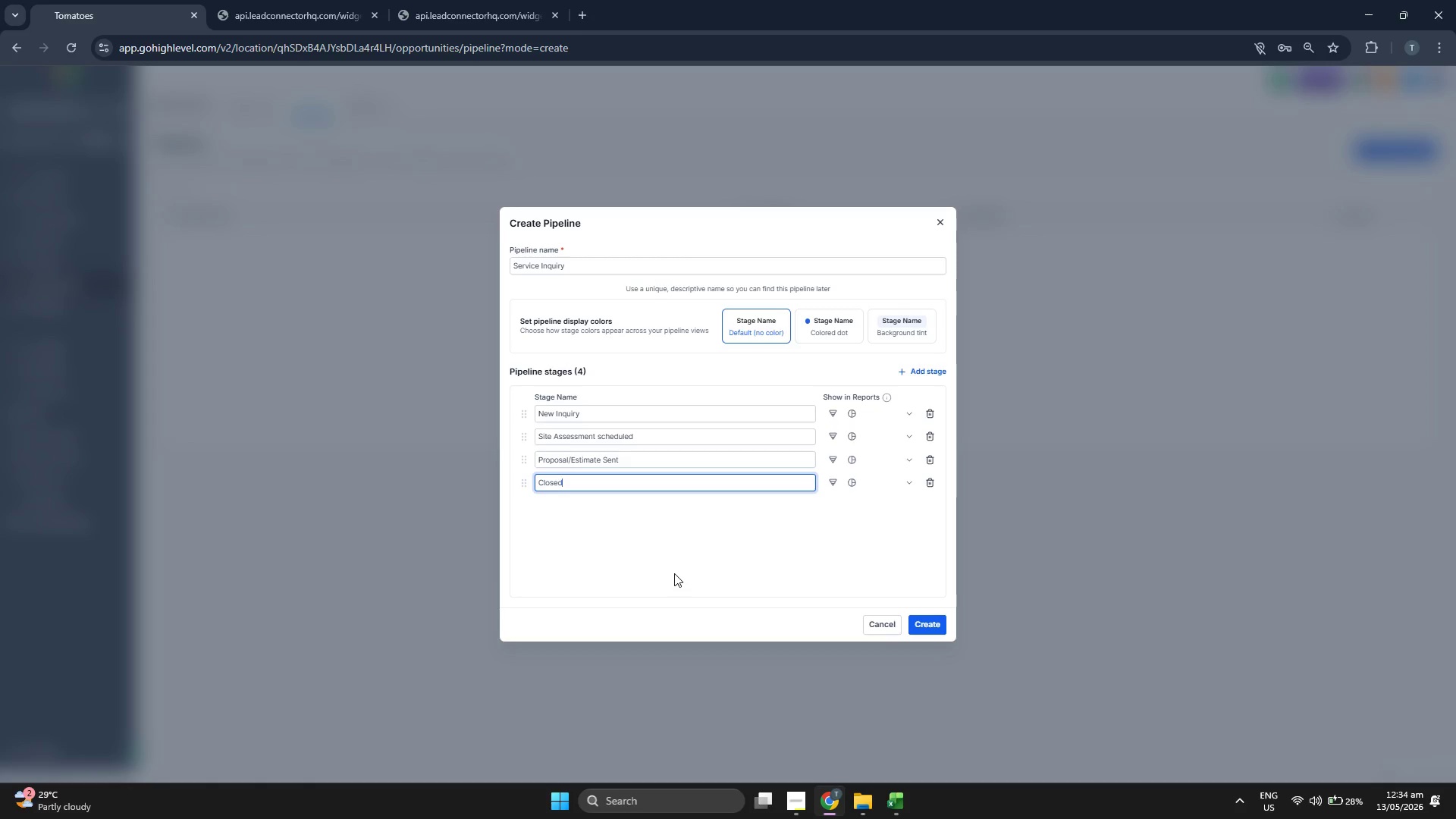 
key(Backspace)
key(Backspace)
key(Backspace)
key(Backspace)
key(Backspace)
type(ontract Signed)
 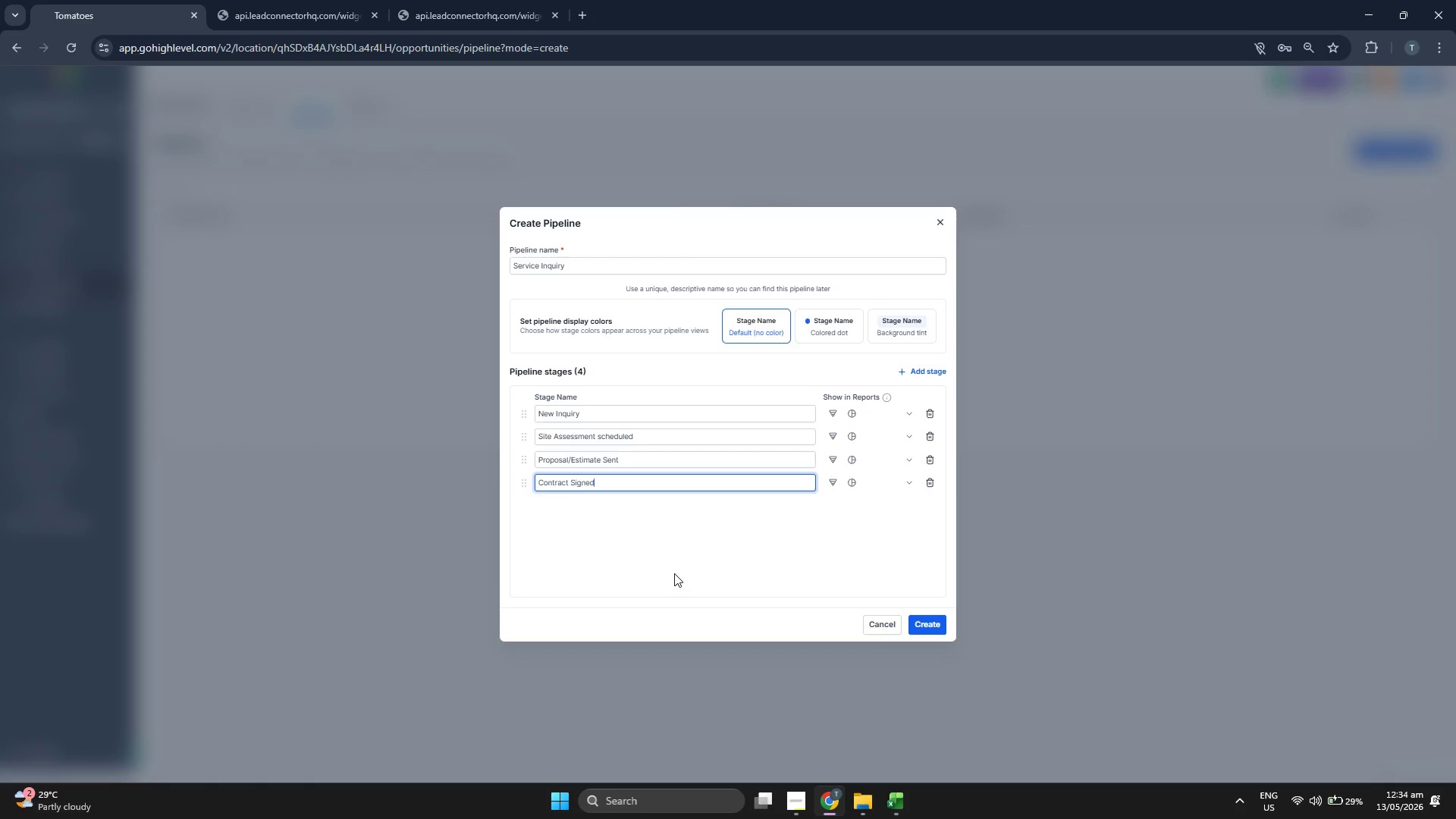 
left_click([674, 573])
 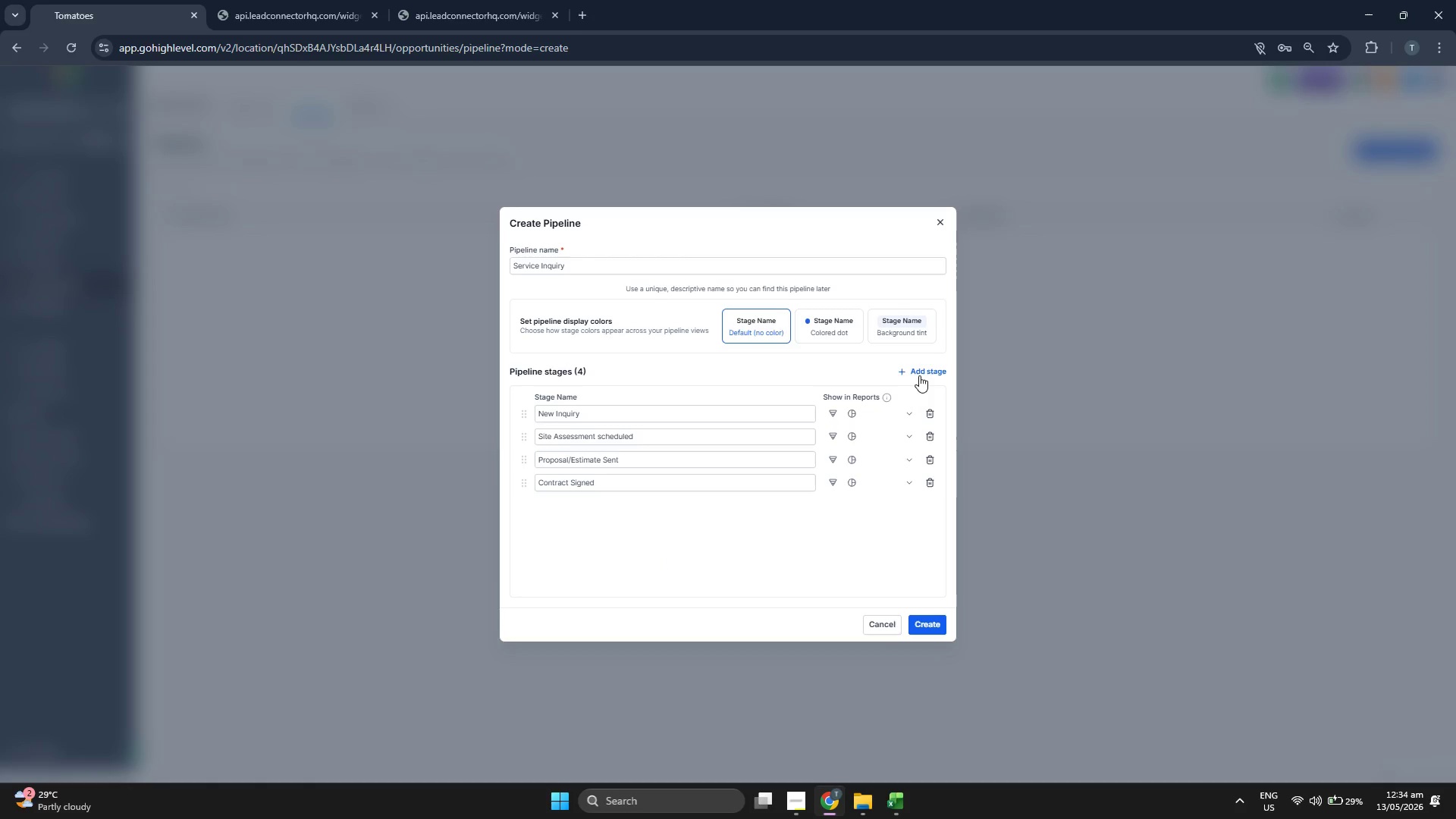 
left_click([924, 374])
 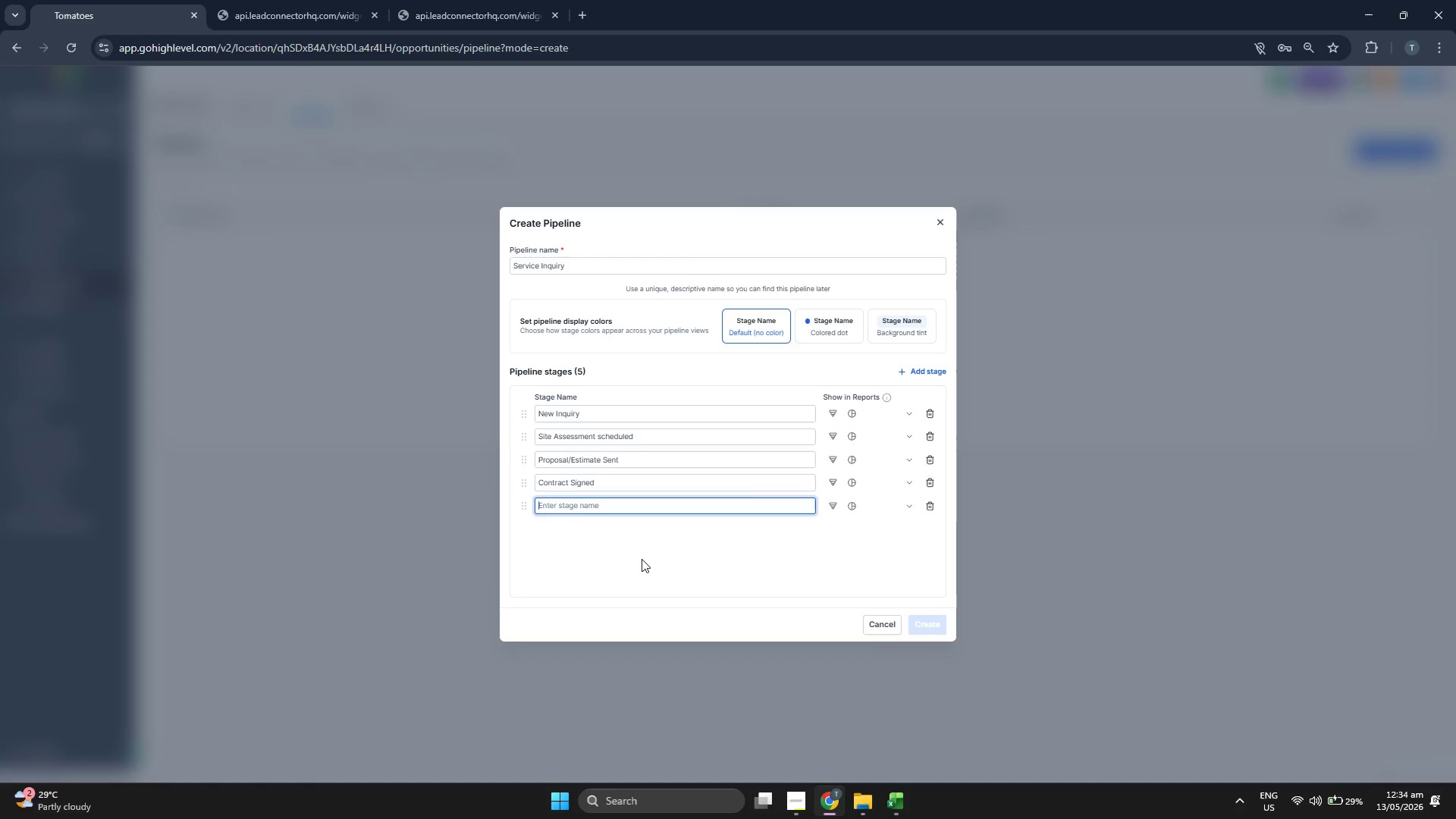 
type(Bil SD)
key(Backspace)
key(Backspace)
type(Del)
key(Backspace)
key(Backspace)
key(Backspace)
key(Backspace)
key(Backspace)
type(n Delivered & Active)
 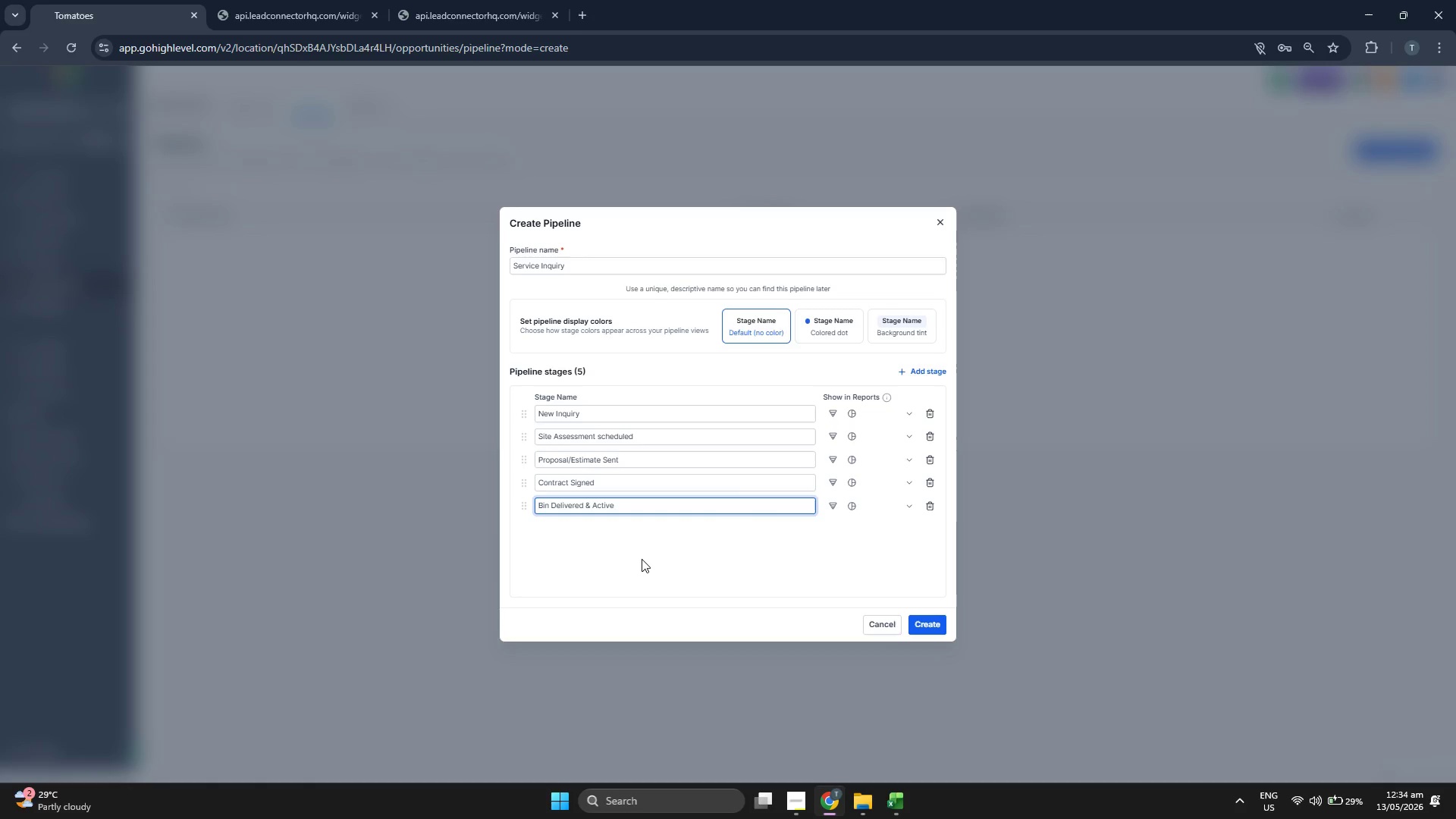 
left_click([642, 559])
 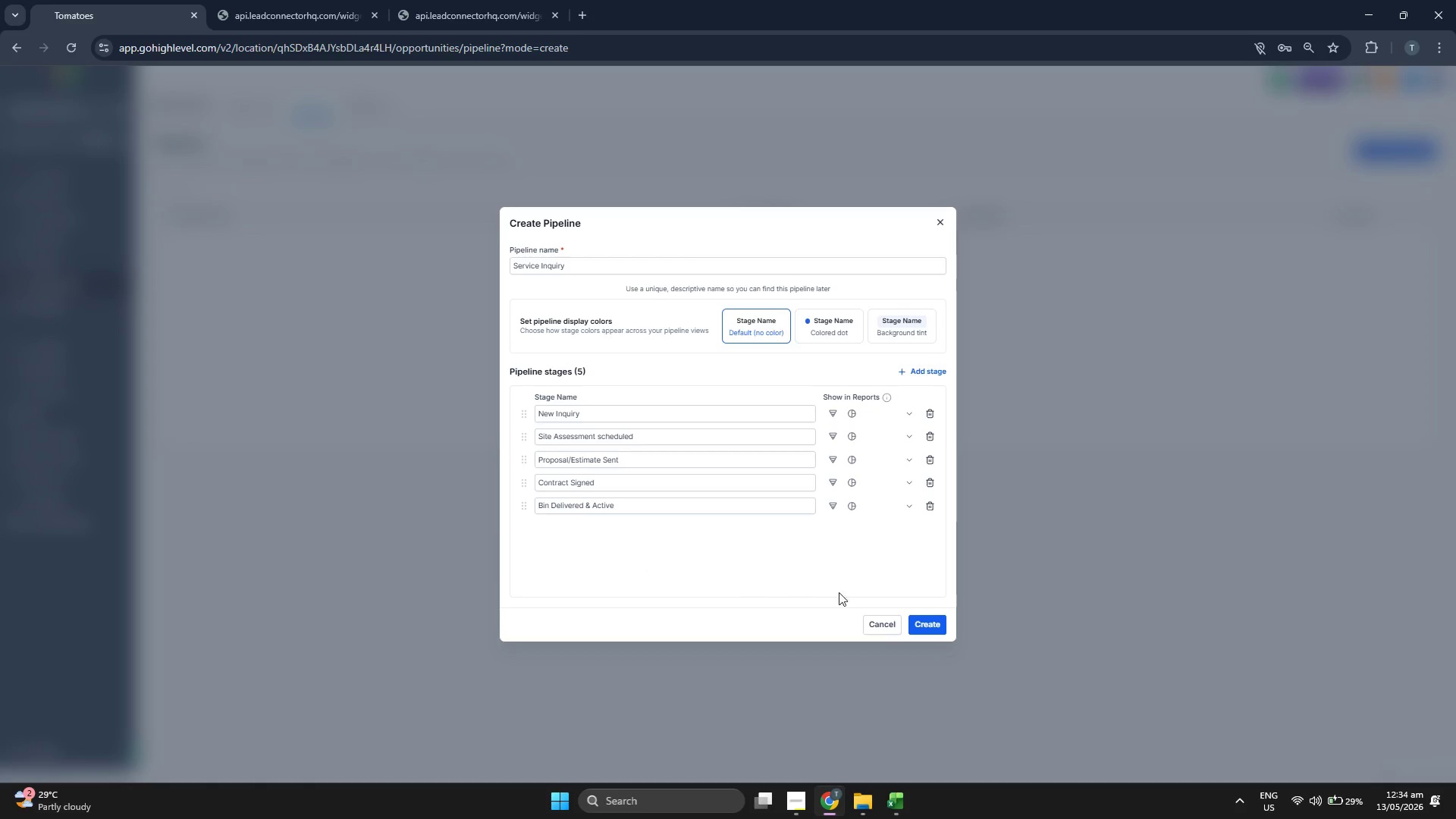 
wait(8.3)
 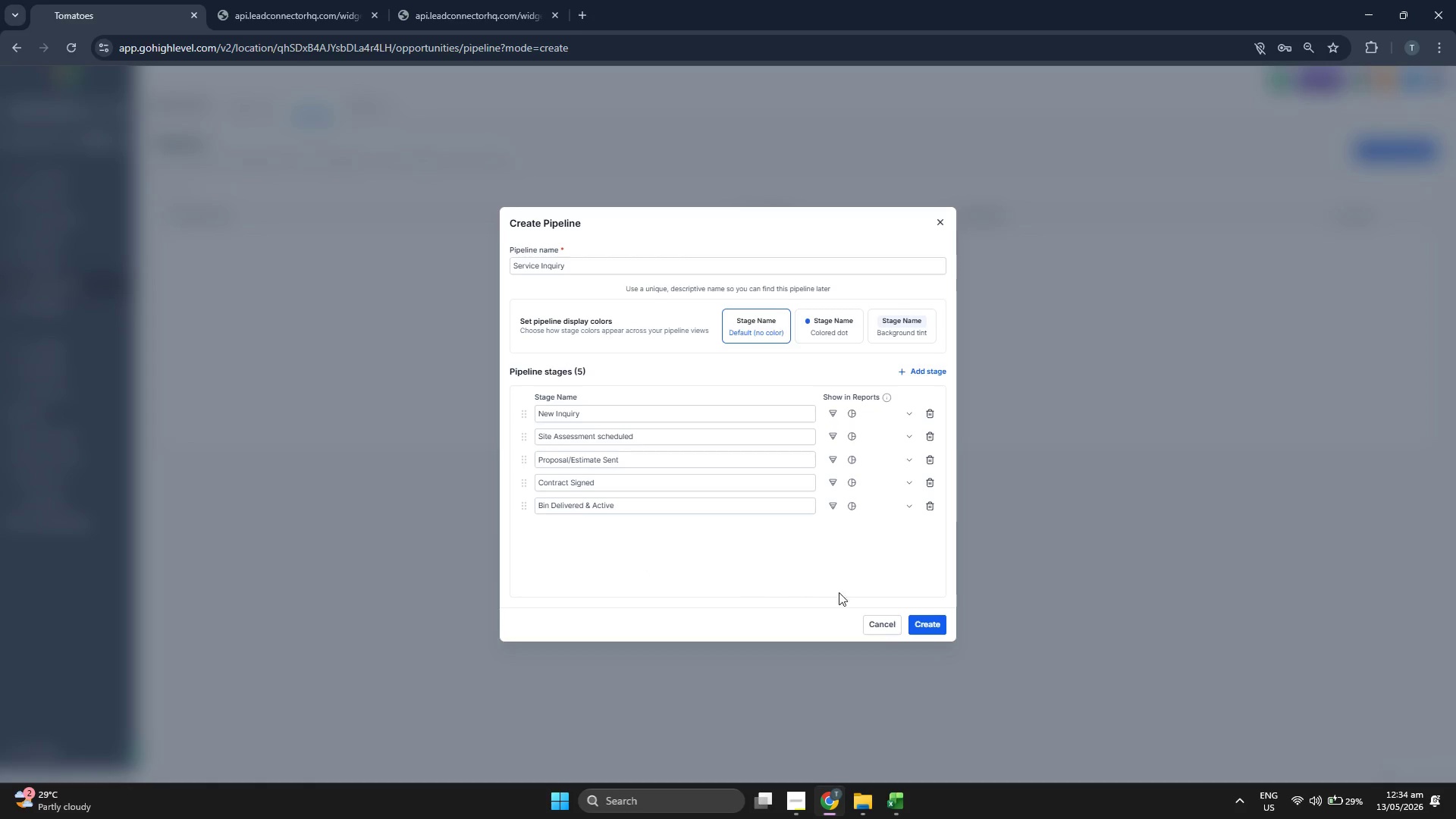 
left_click([1377, 241])
 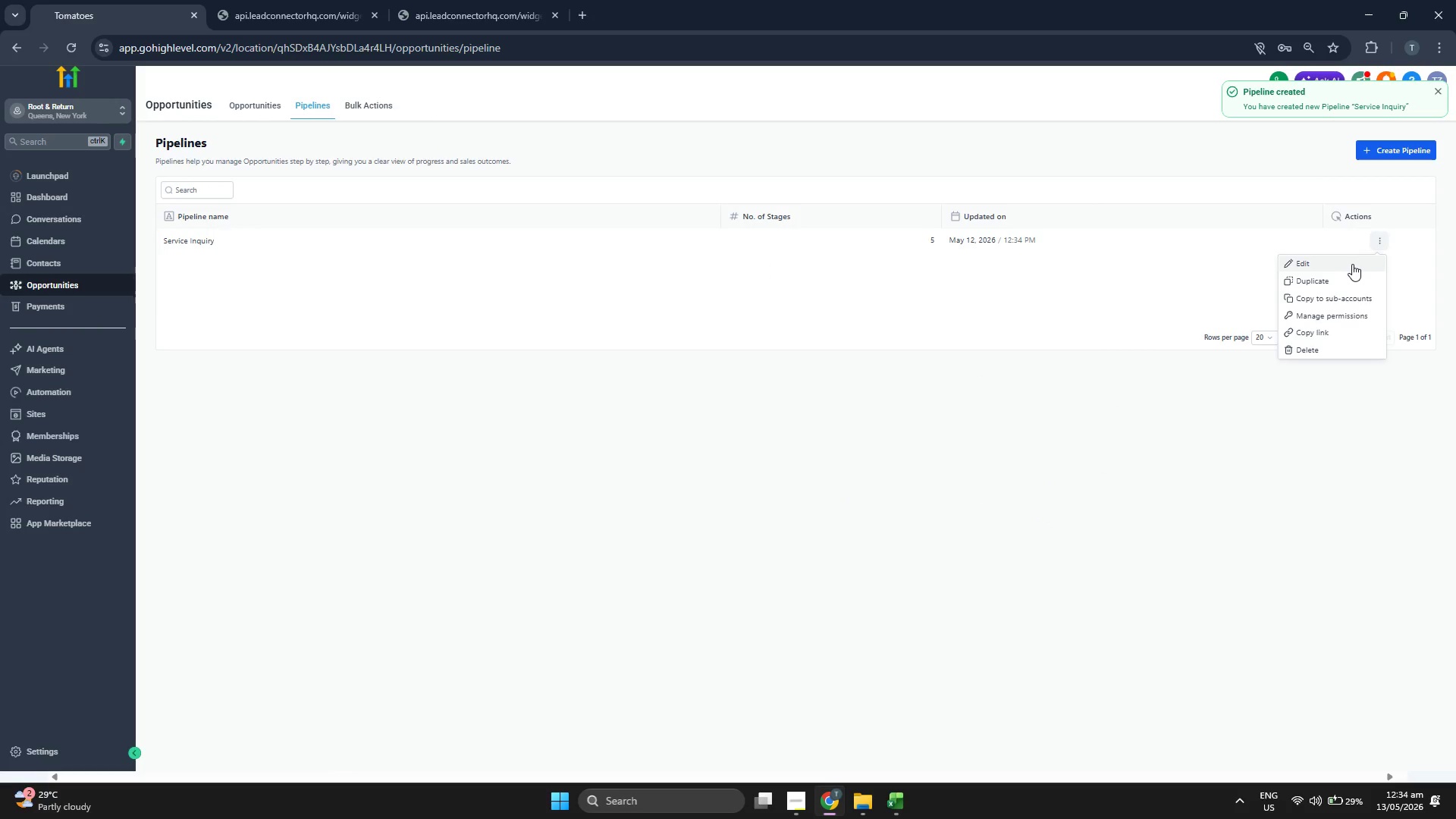 
left_click([1351, 264])
 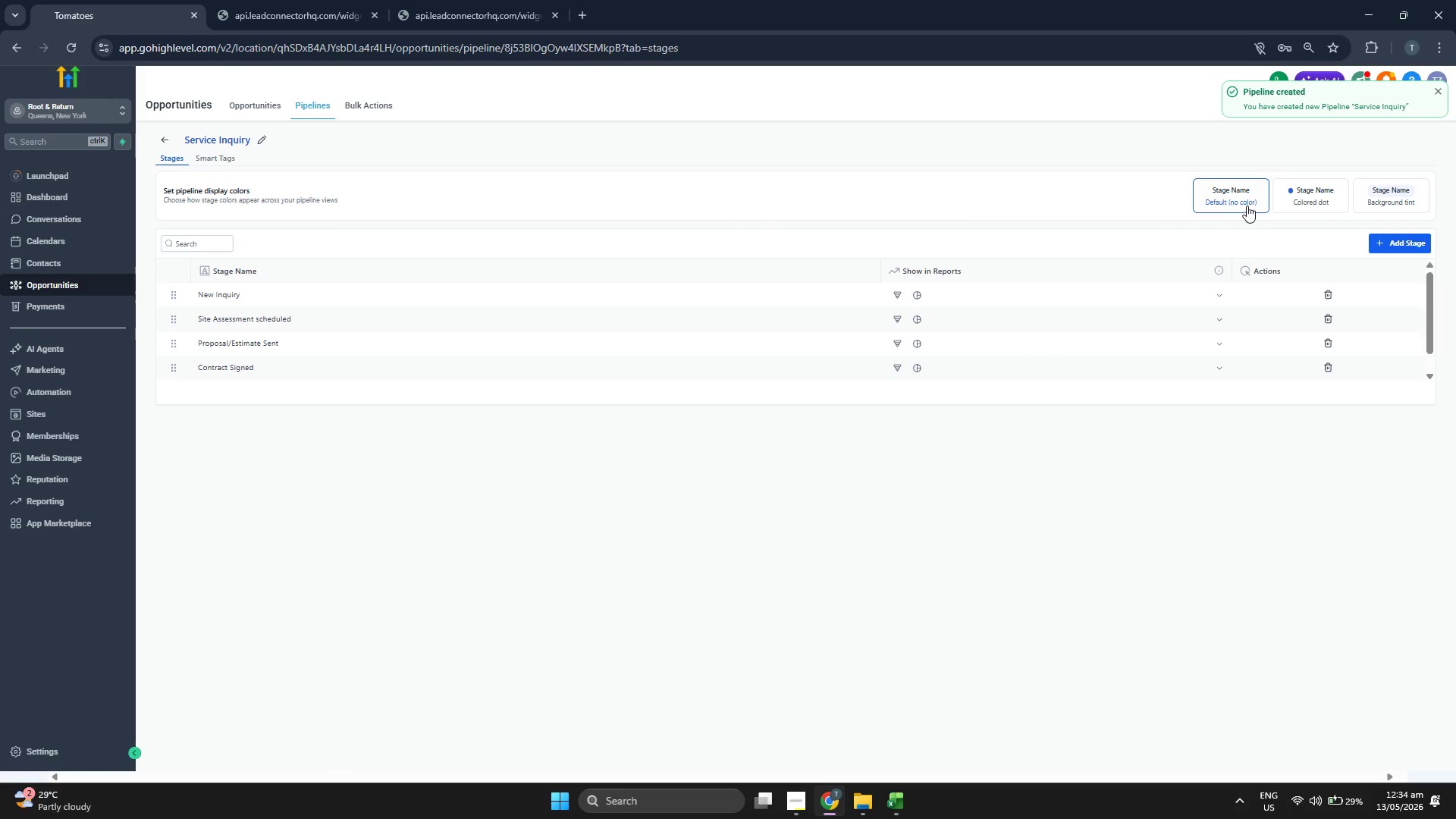 
left_click([1290, 201])
 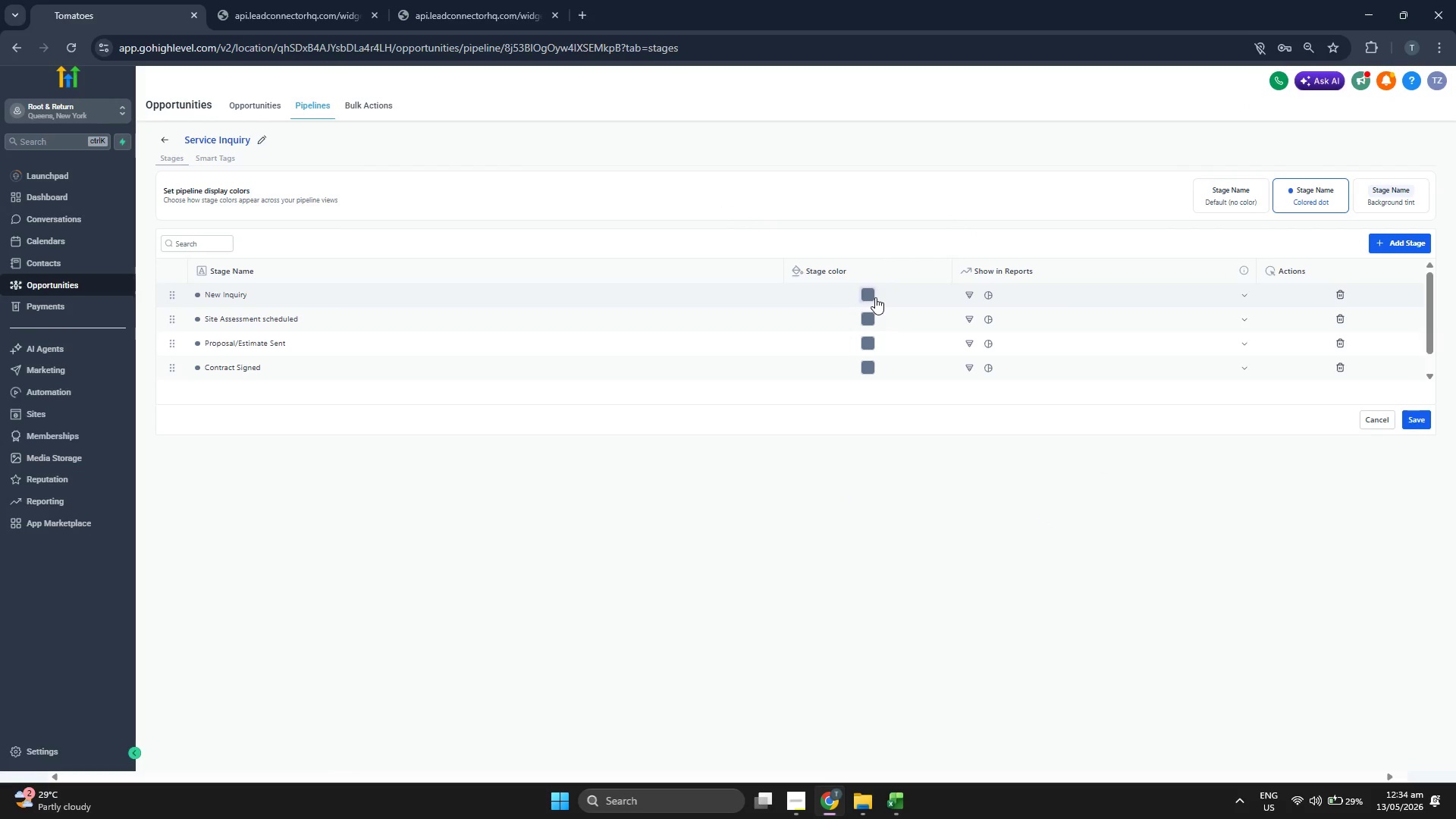 
left_click([866, 294])
 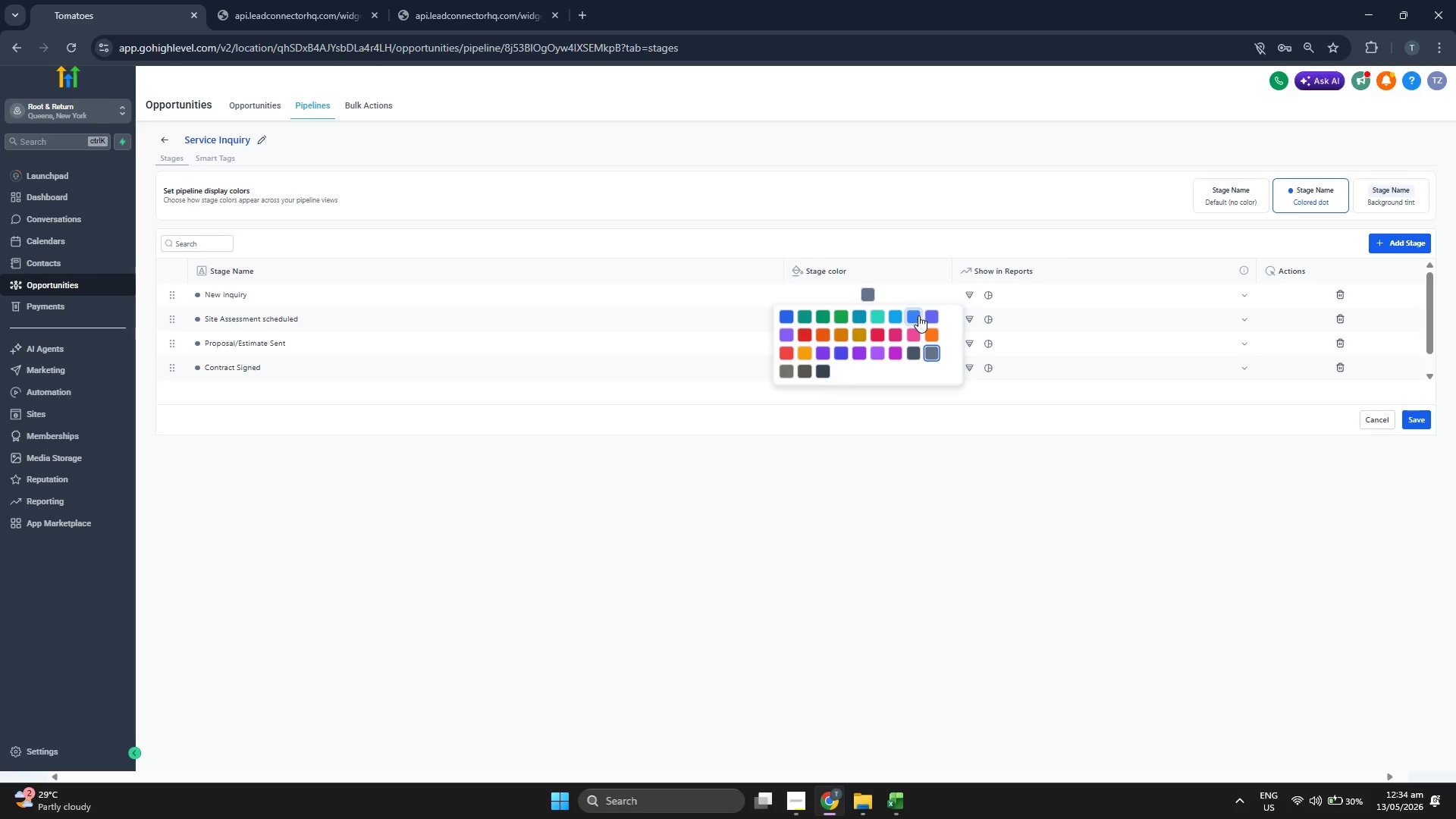 
left_click([918, 315])
 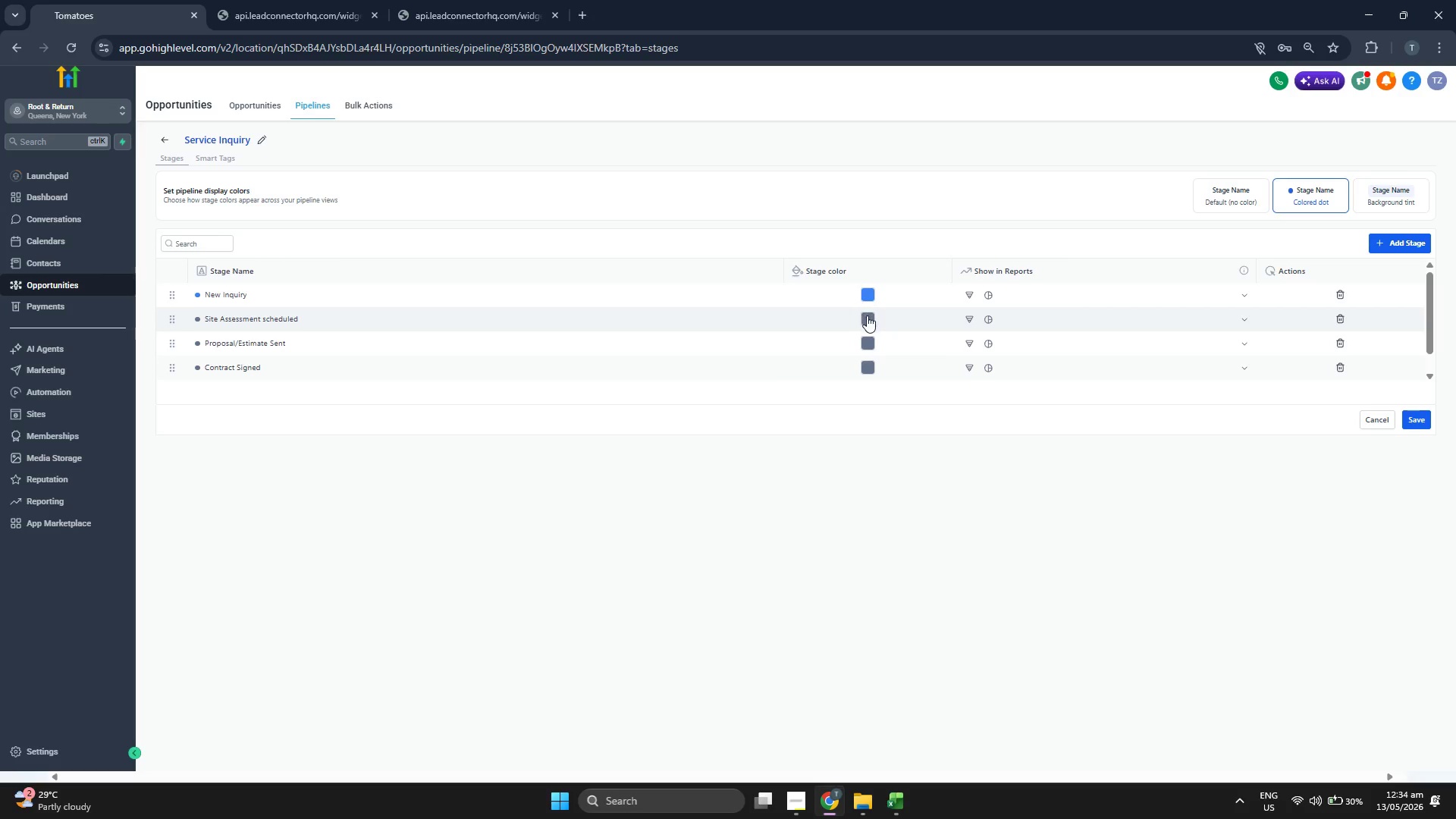 
left_click([867, 315])
 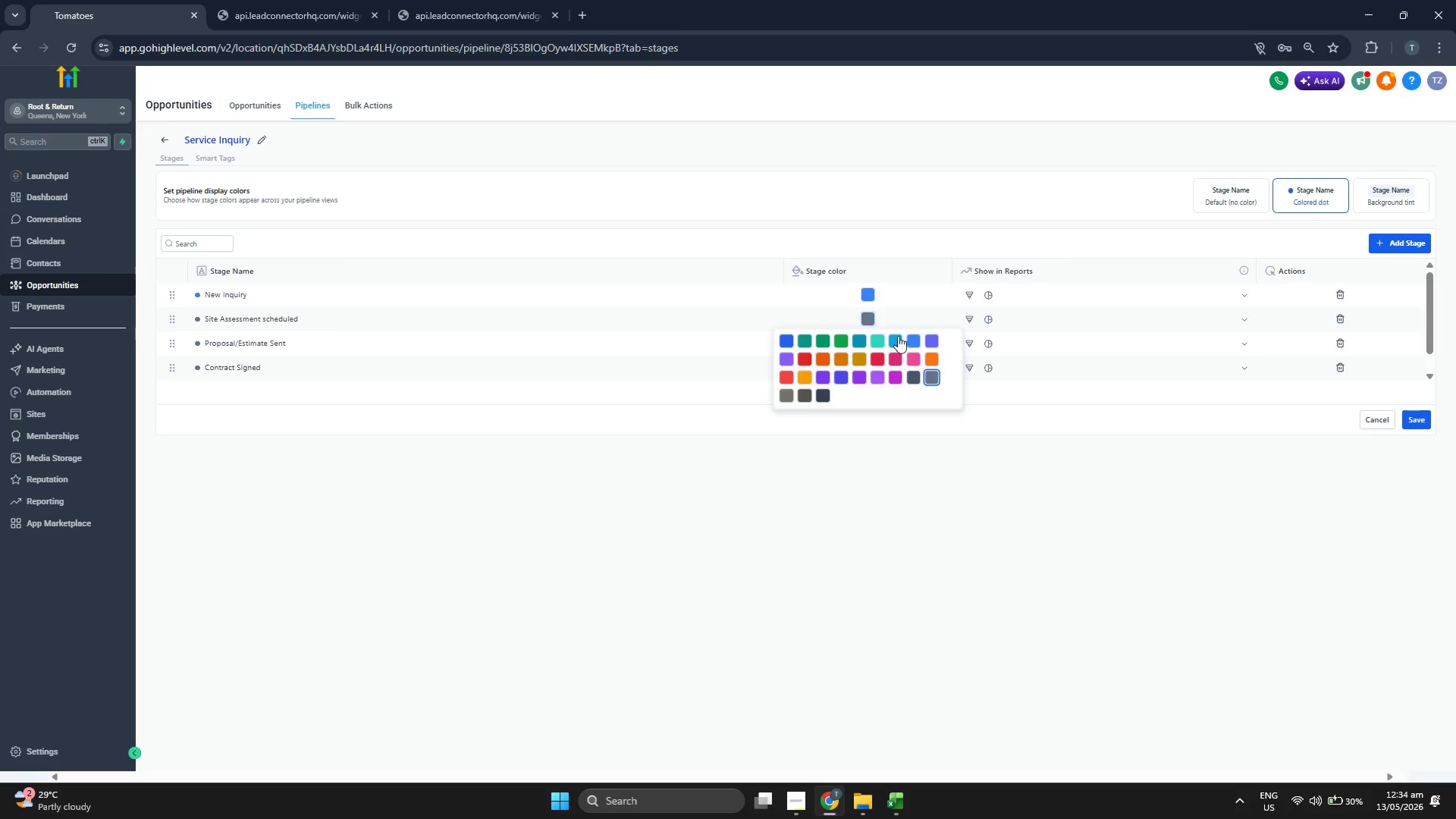 
left_click([935, 342])
 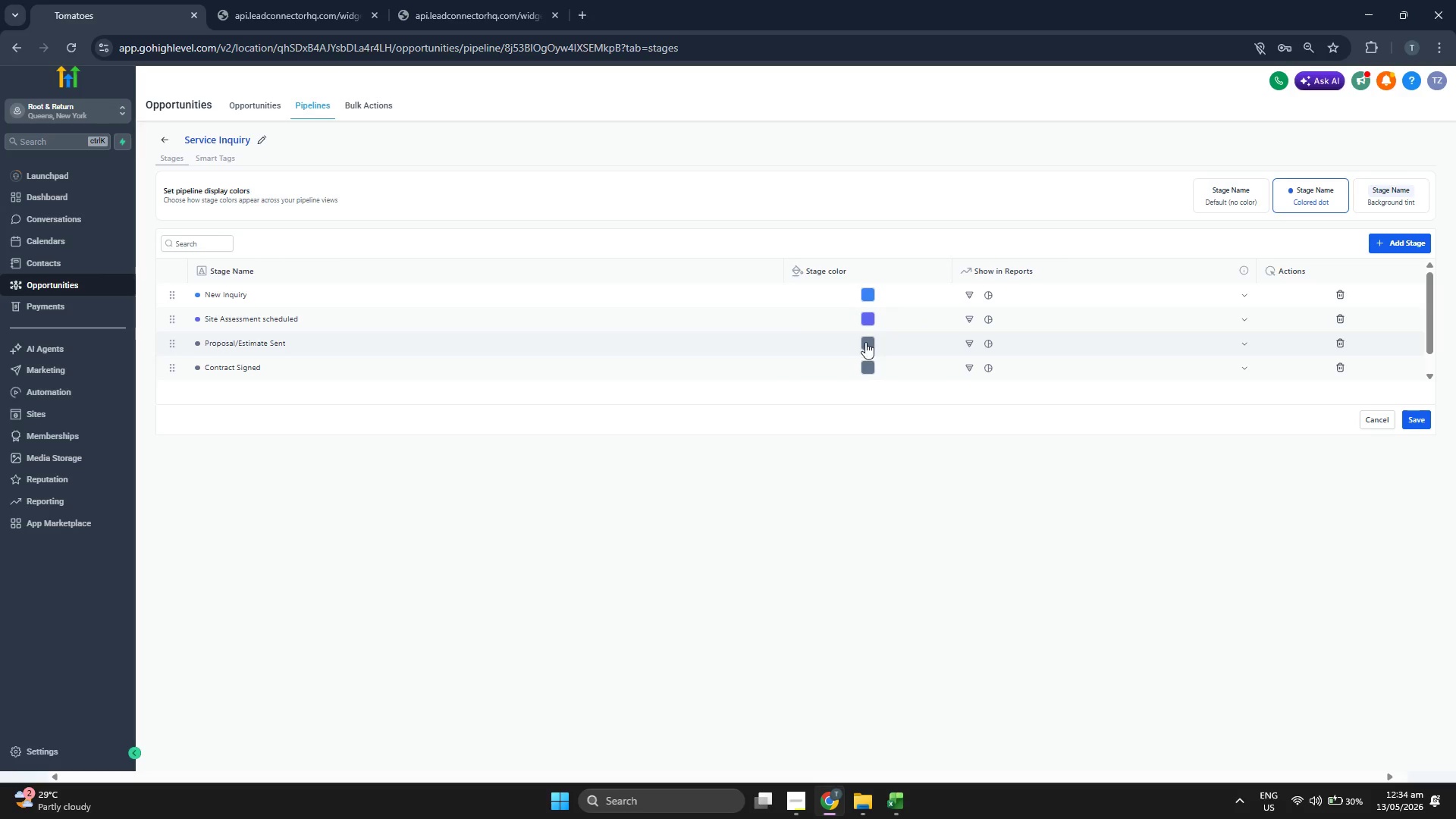 
left_click([864, 343])
 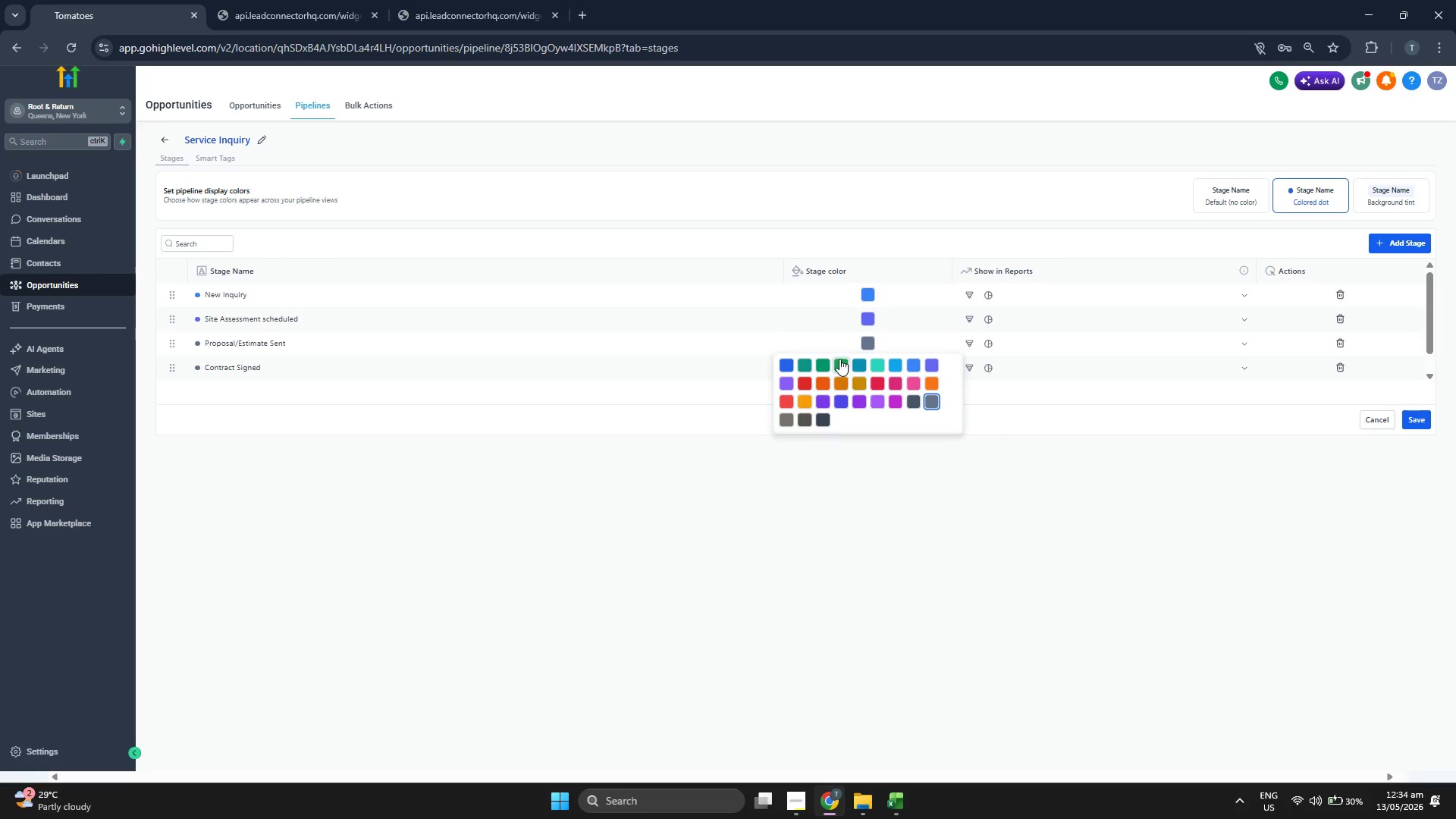 
left_click([836, 363])
 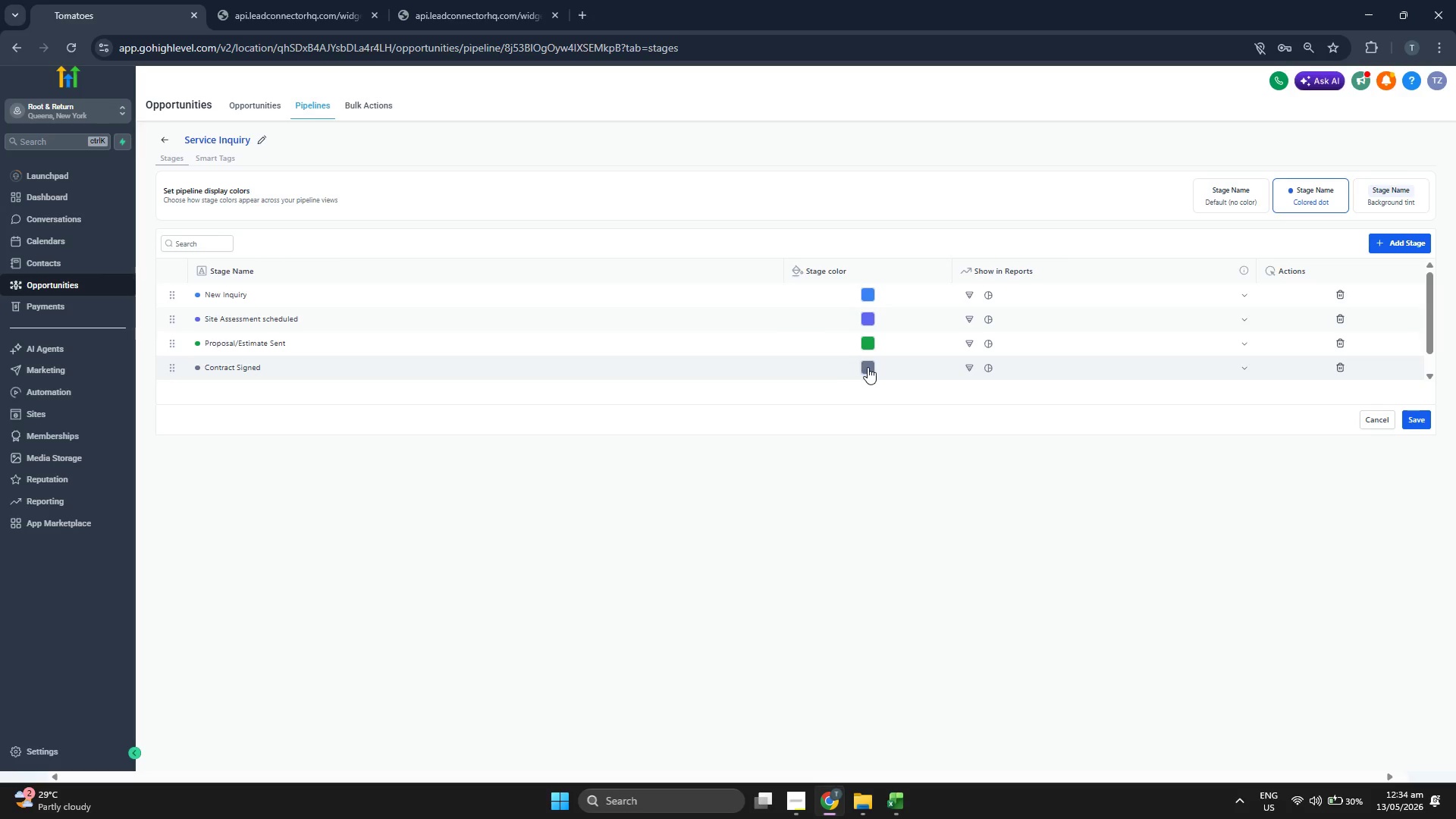 
left_click([868, 367])
 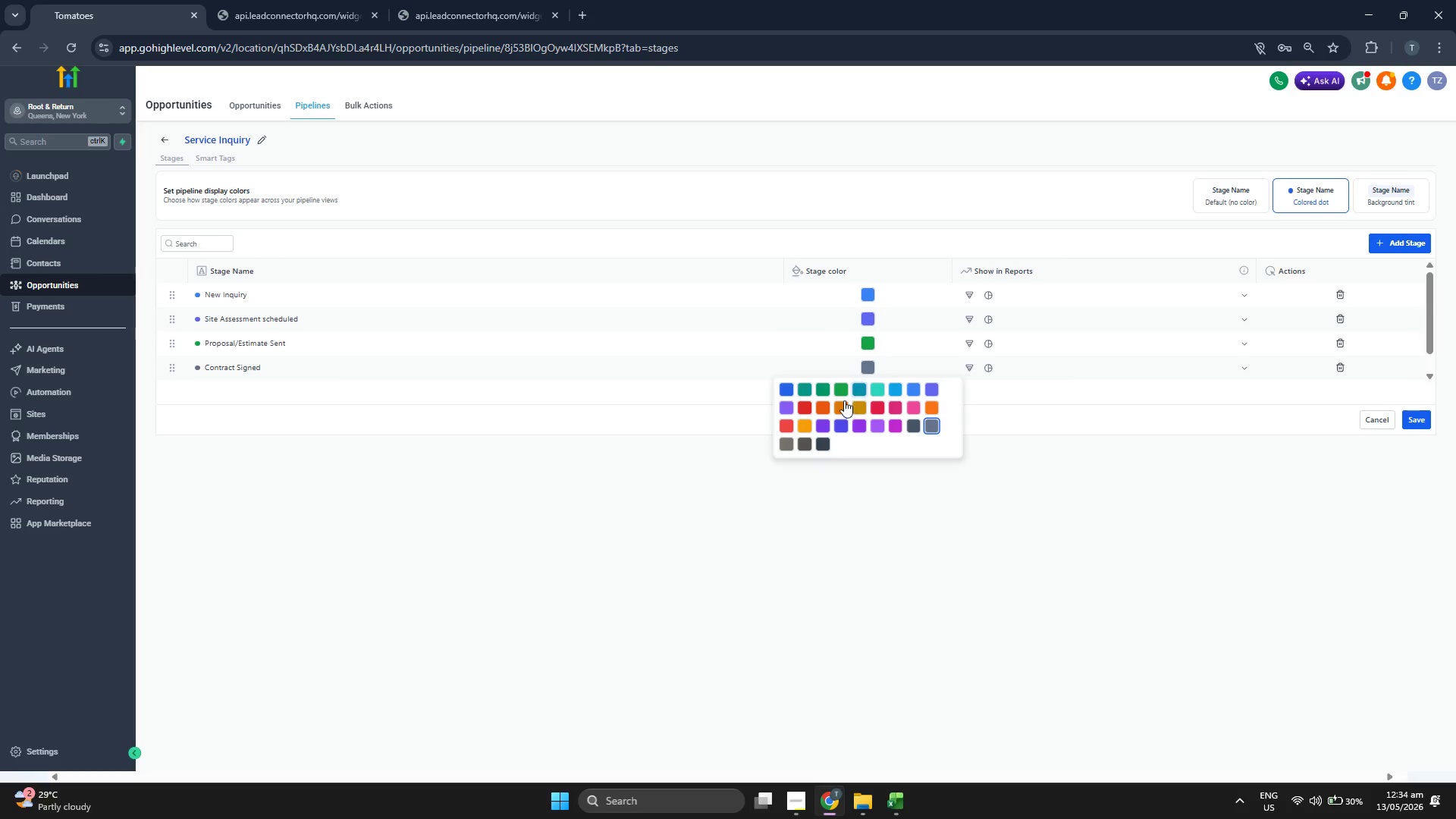 
left_click([823, 406])
 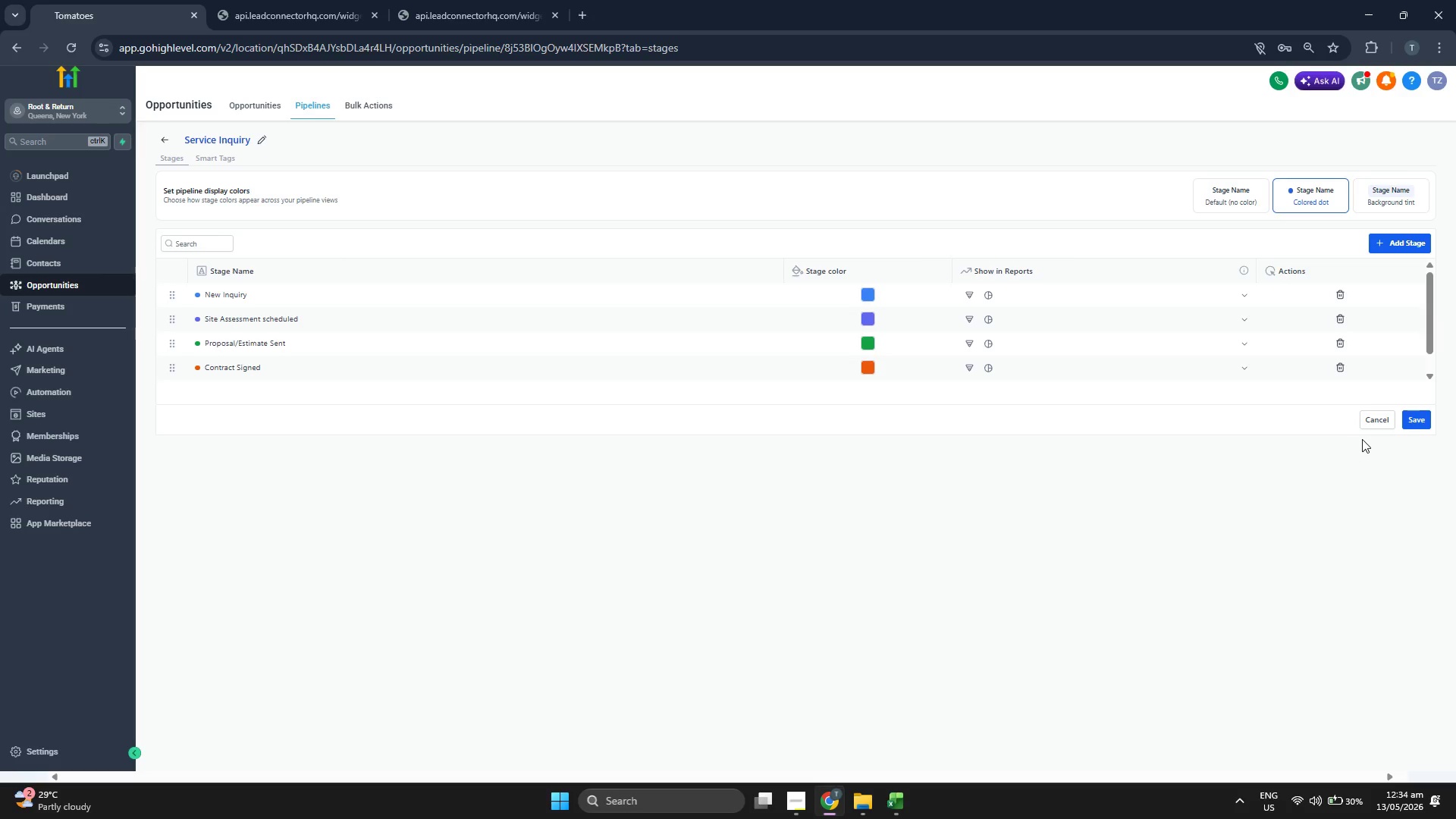 
left_click([1417, 422])
 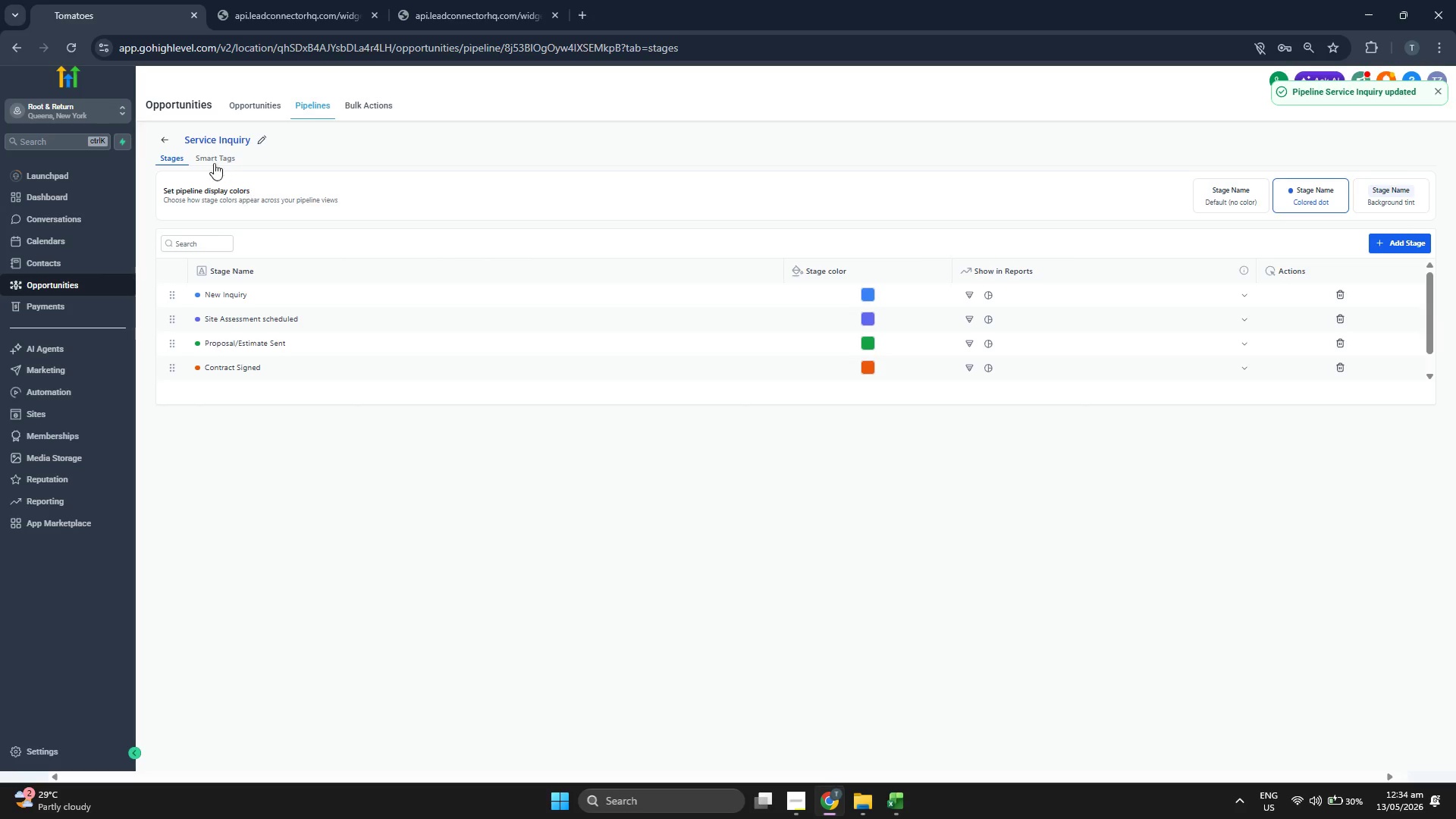 
left_click([253, 108])
 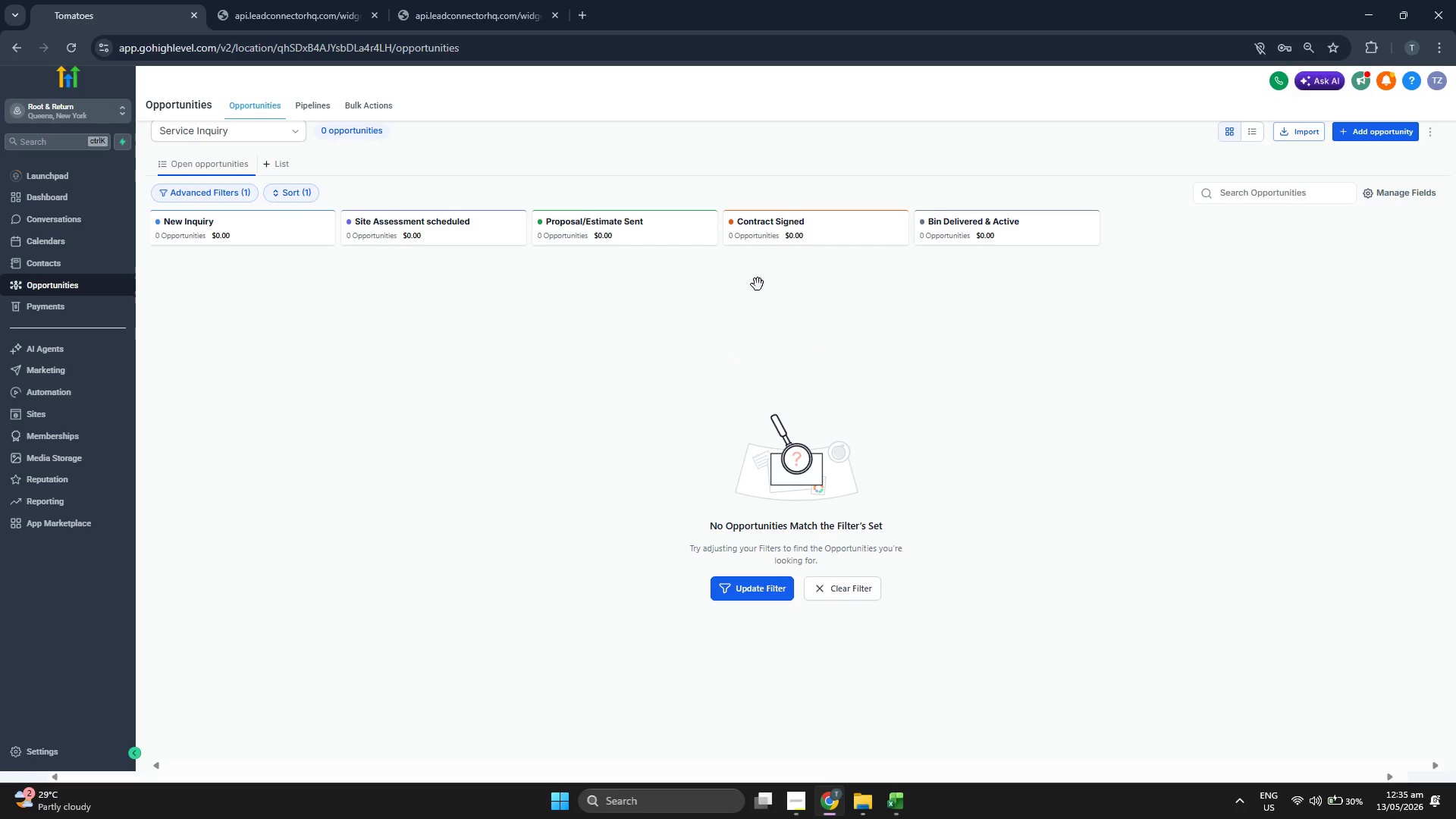 
wait(6.59)
 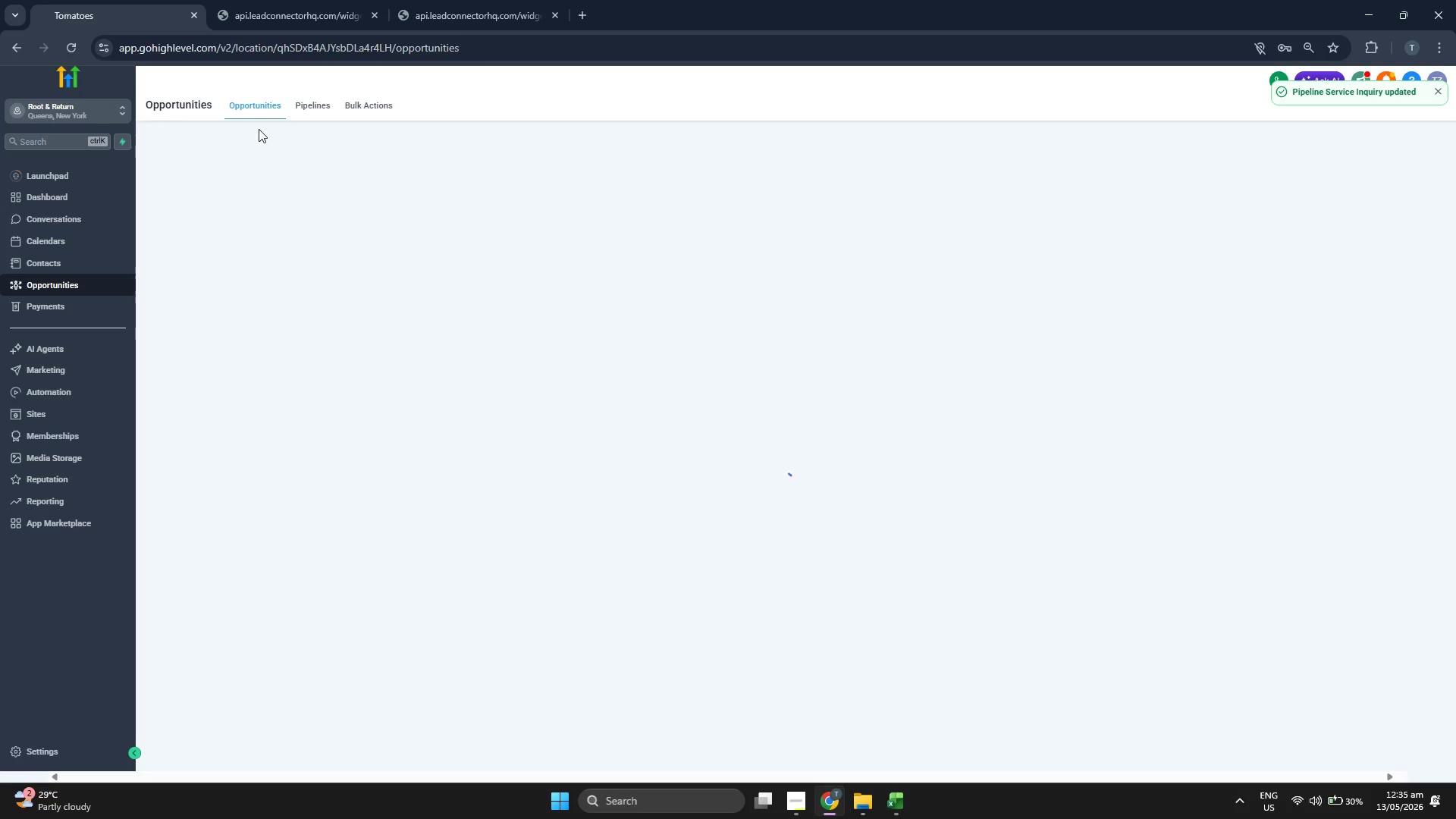 
left_click([1361, 127])
 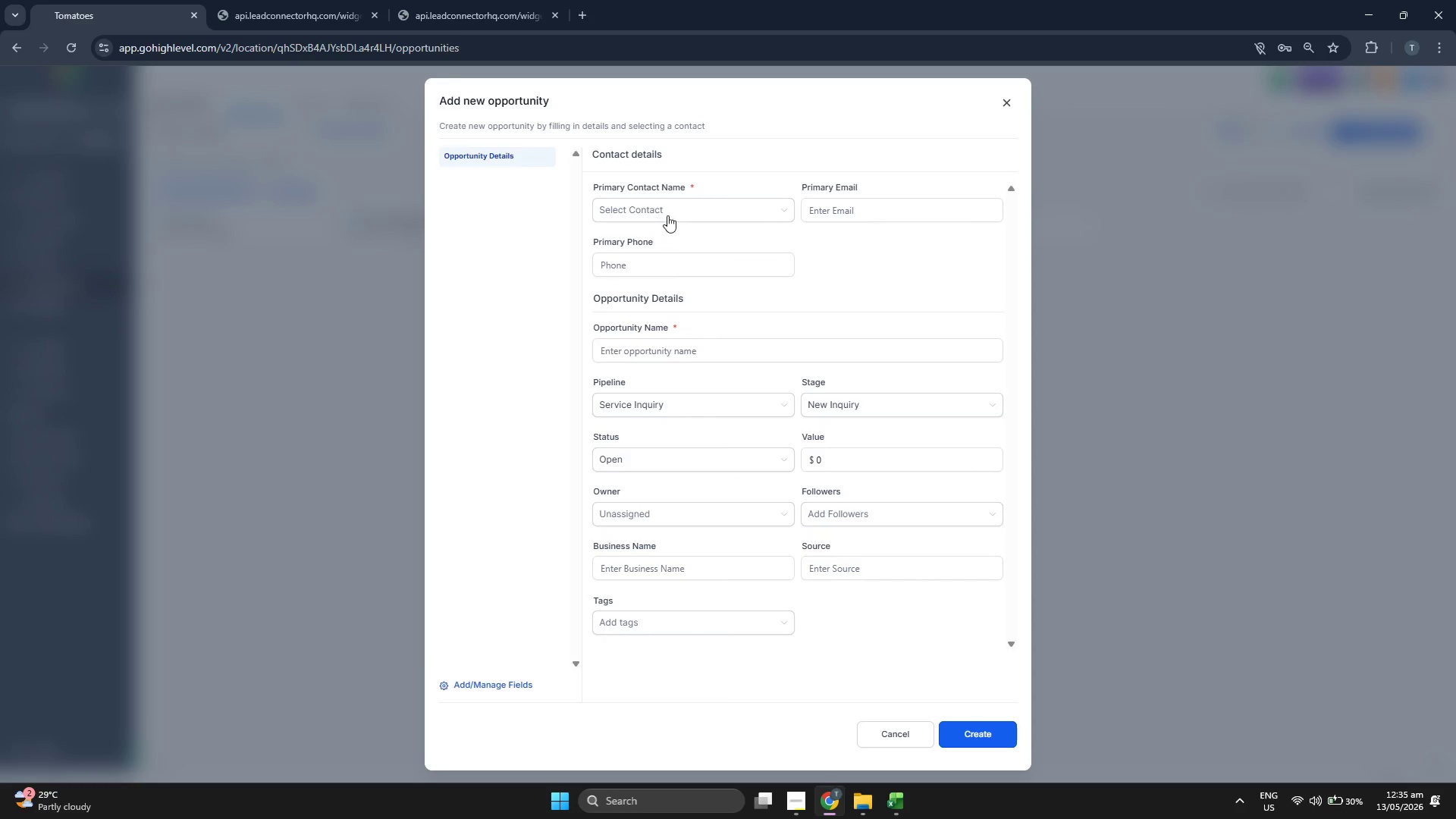 
left_click([678, 210])
 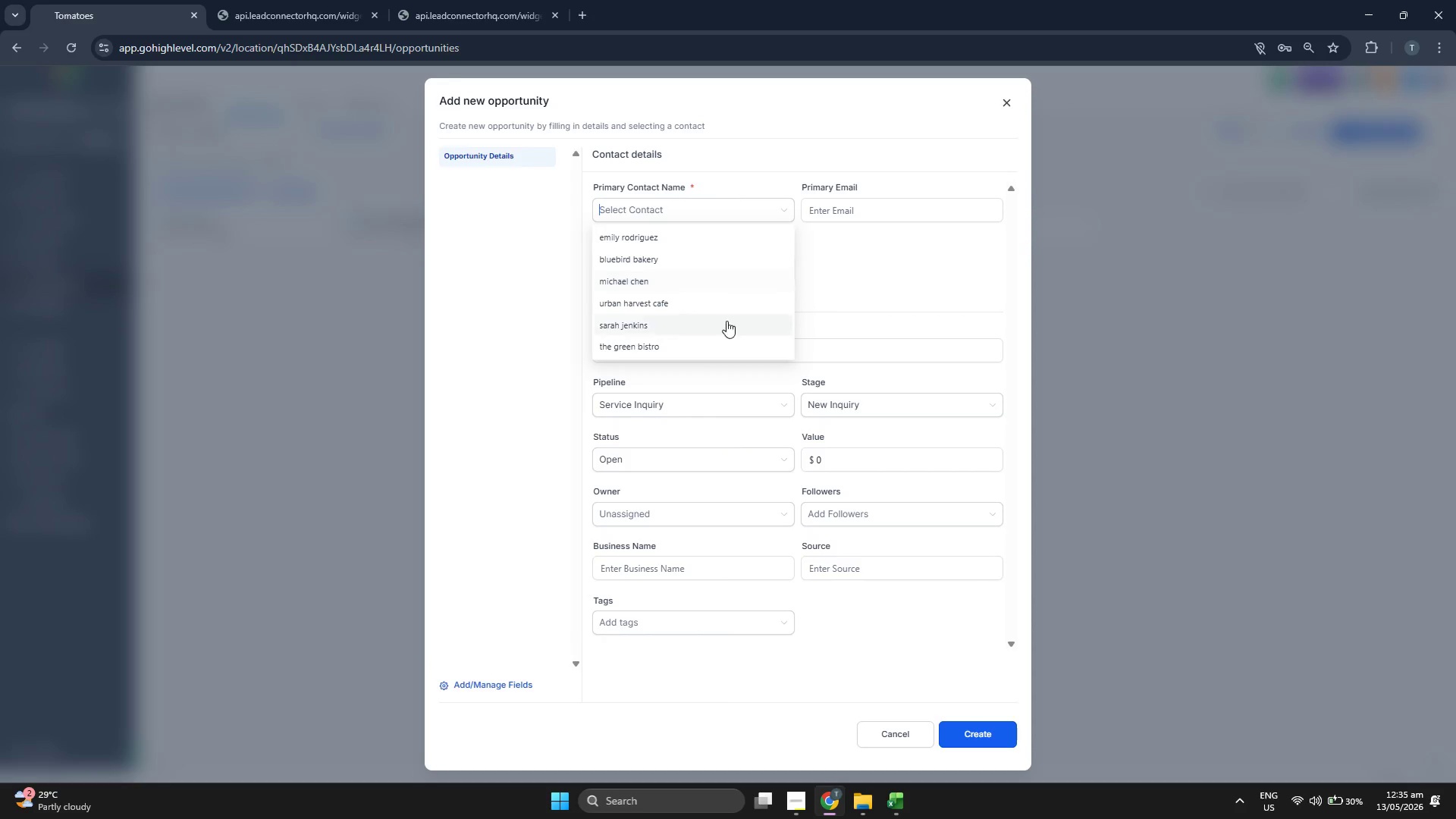 
left_click([706, 348])
 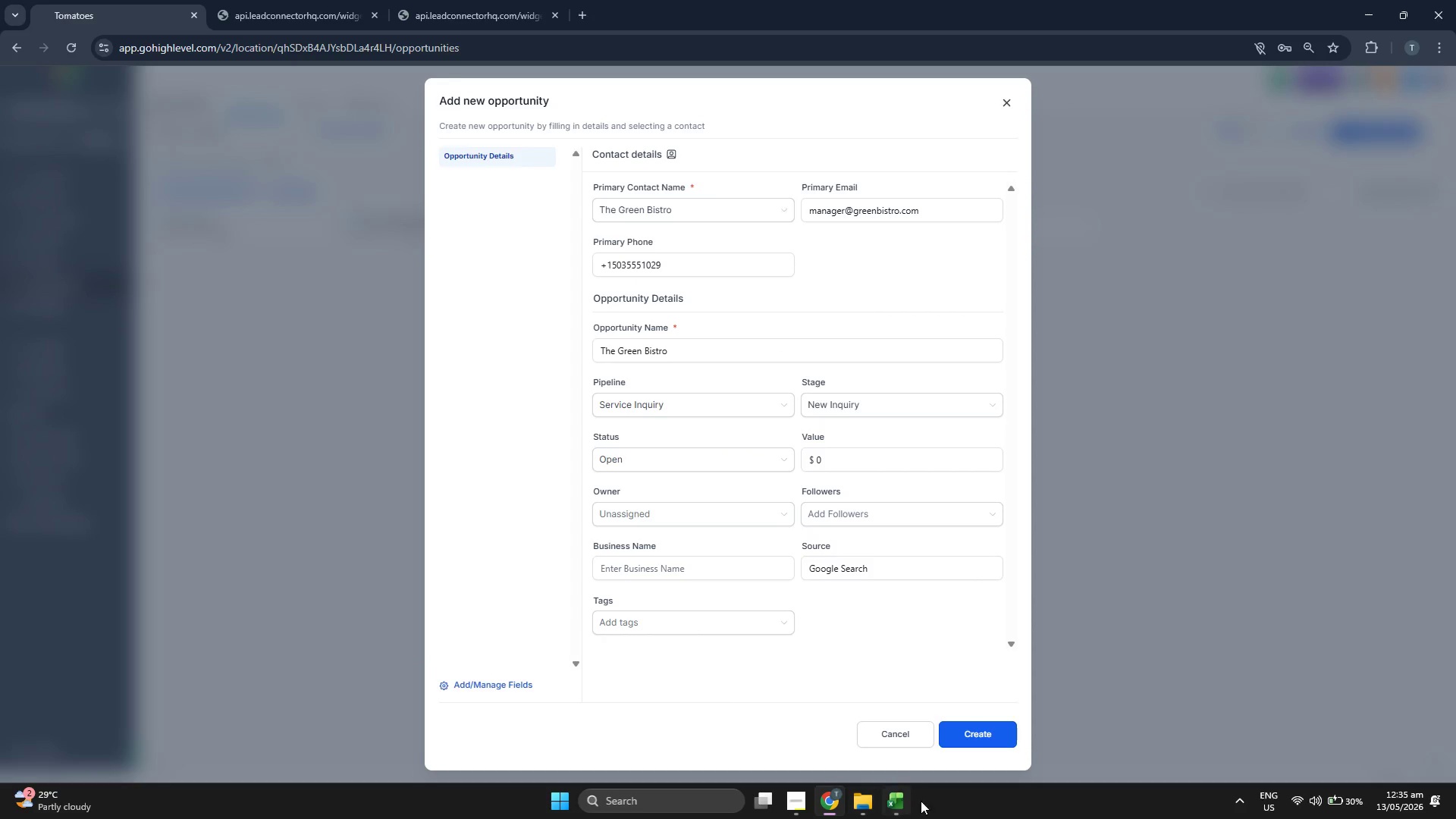 
left_click([903, 799])
 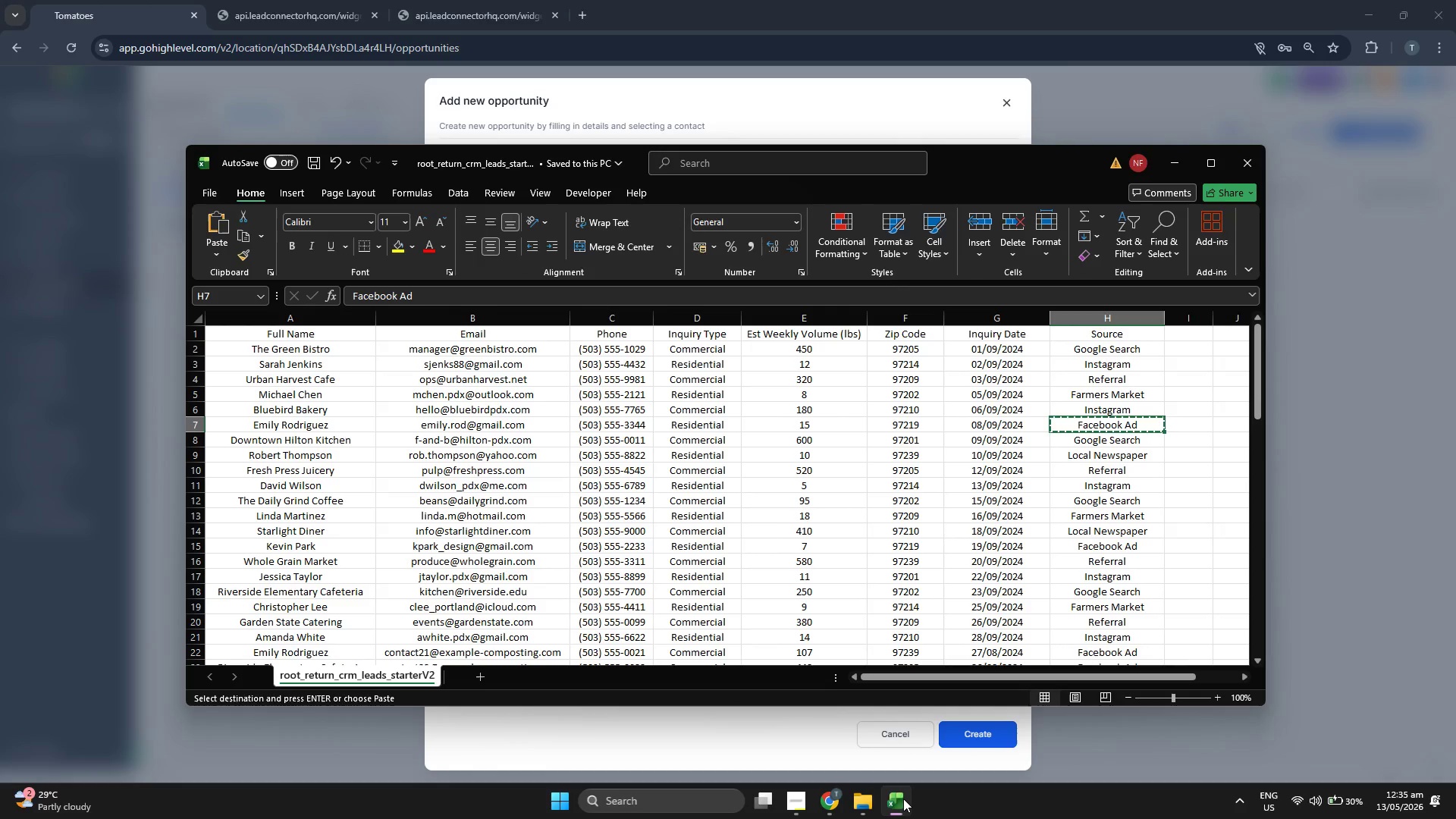 
left_click([903, 799])
 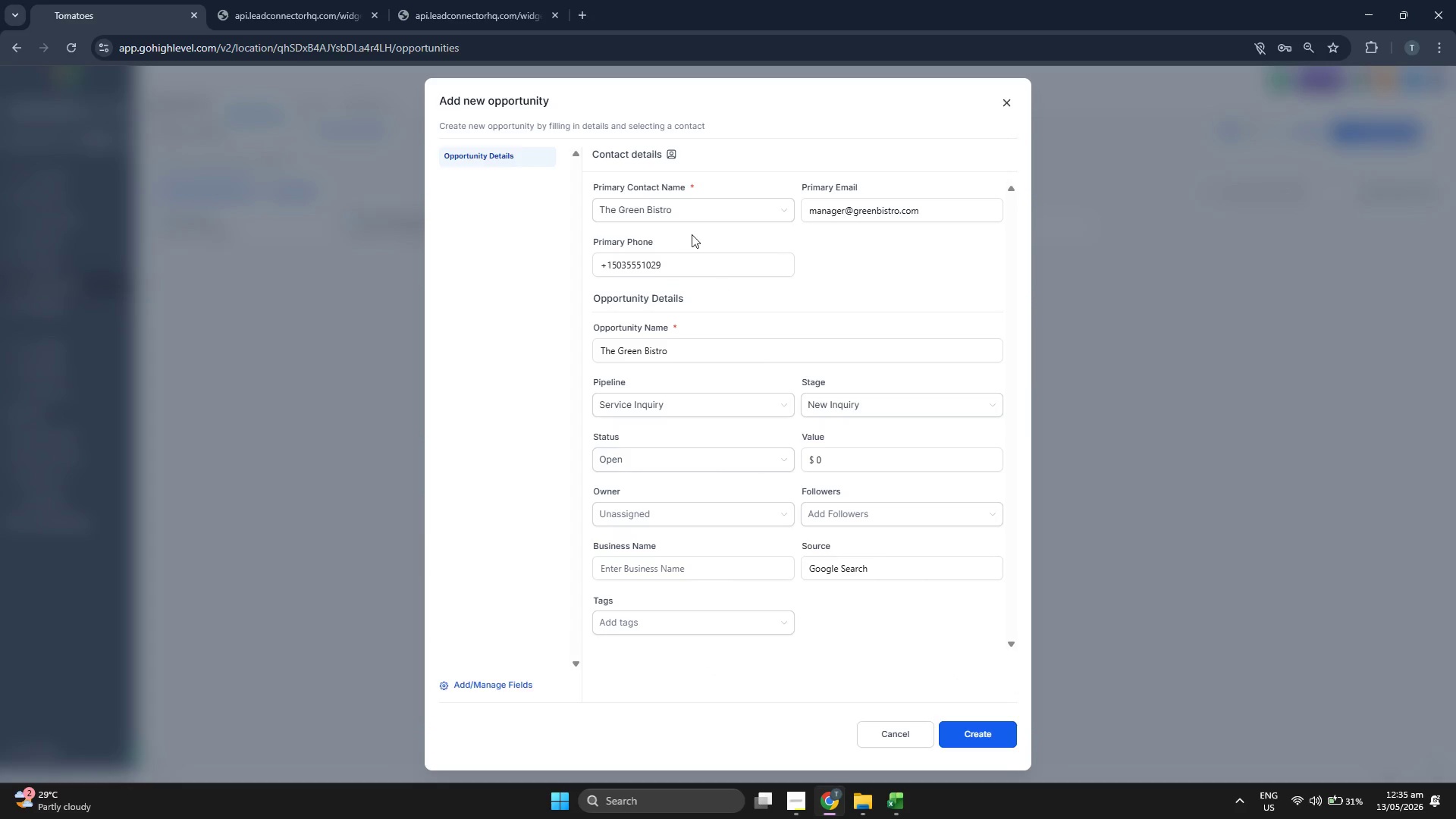 
scroll: coordinate [695, 313], scroll_direction: down, amount: 17.0
 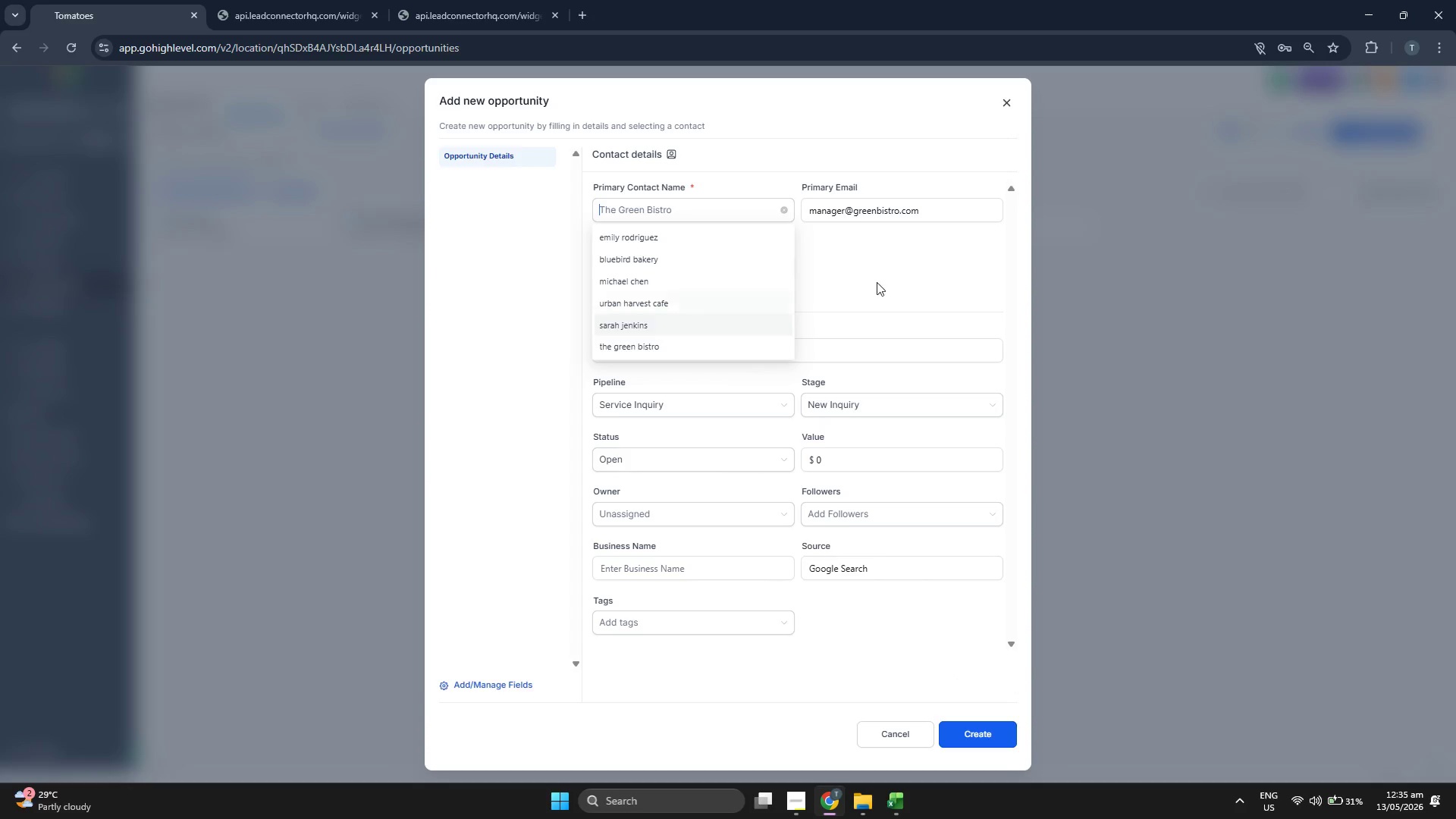 
left_click([881, 281])
 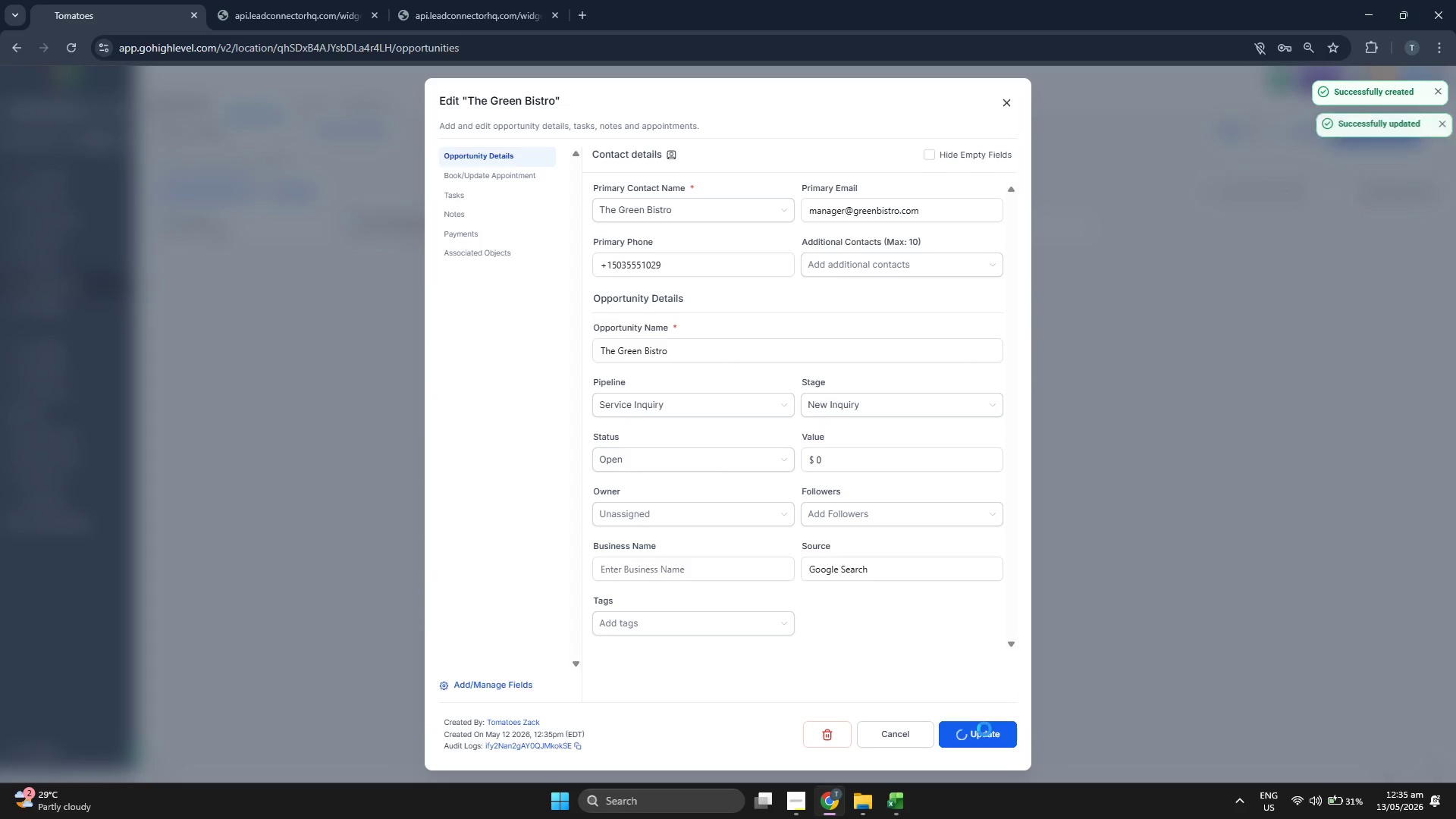 
wait(5.62)
 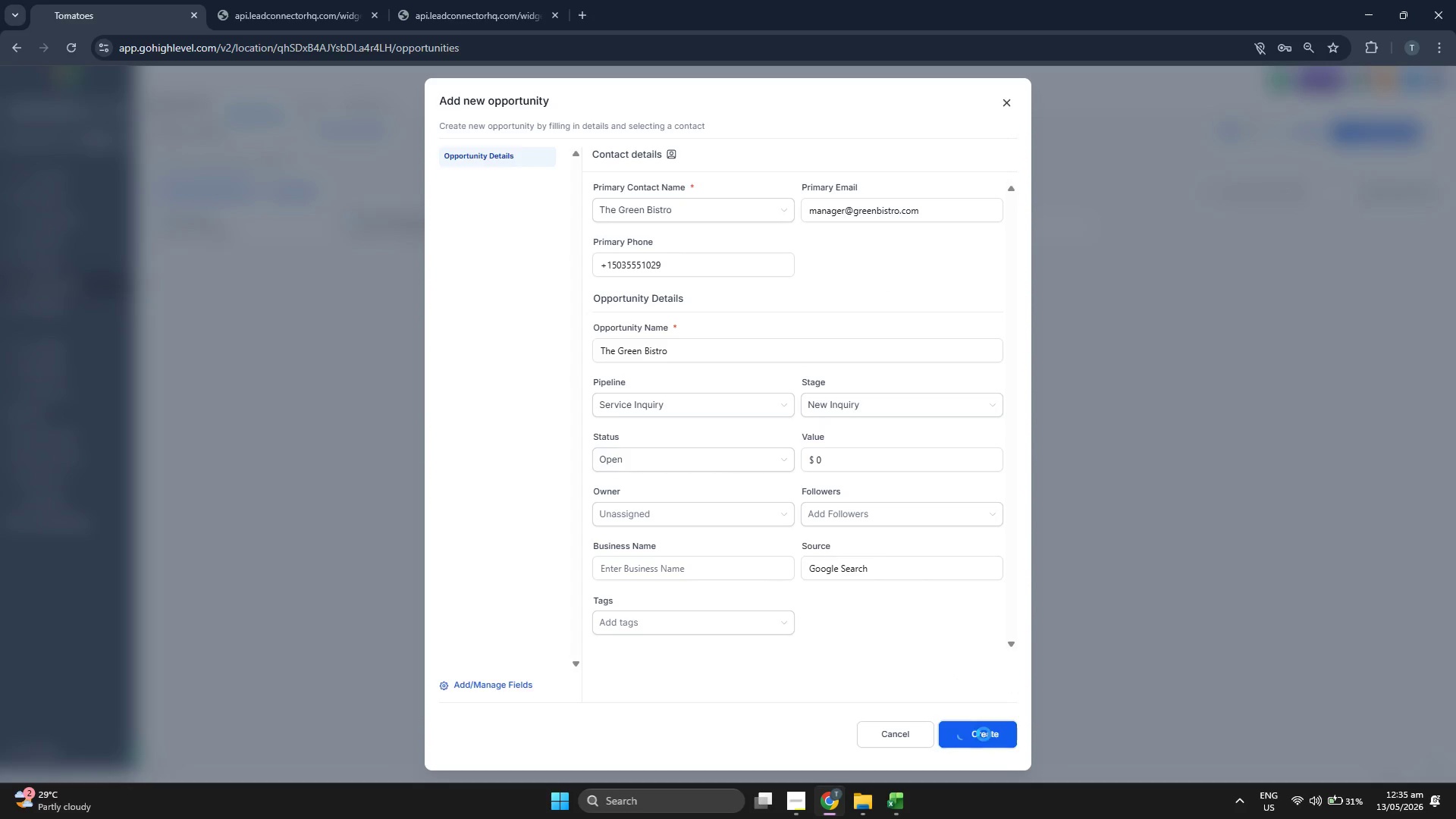 
left_click([999, 102])
 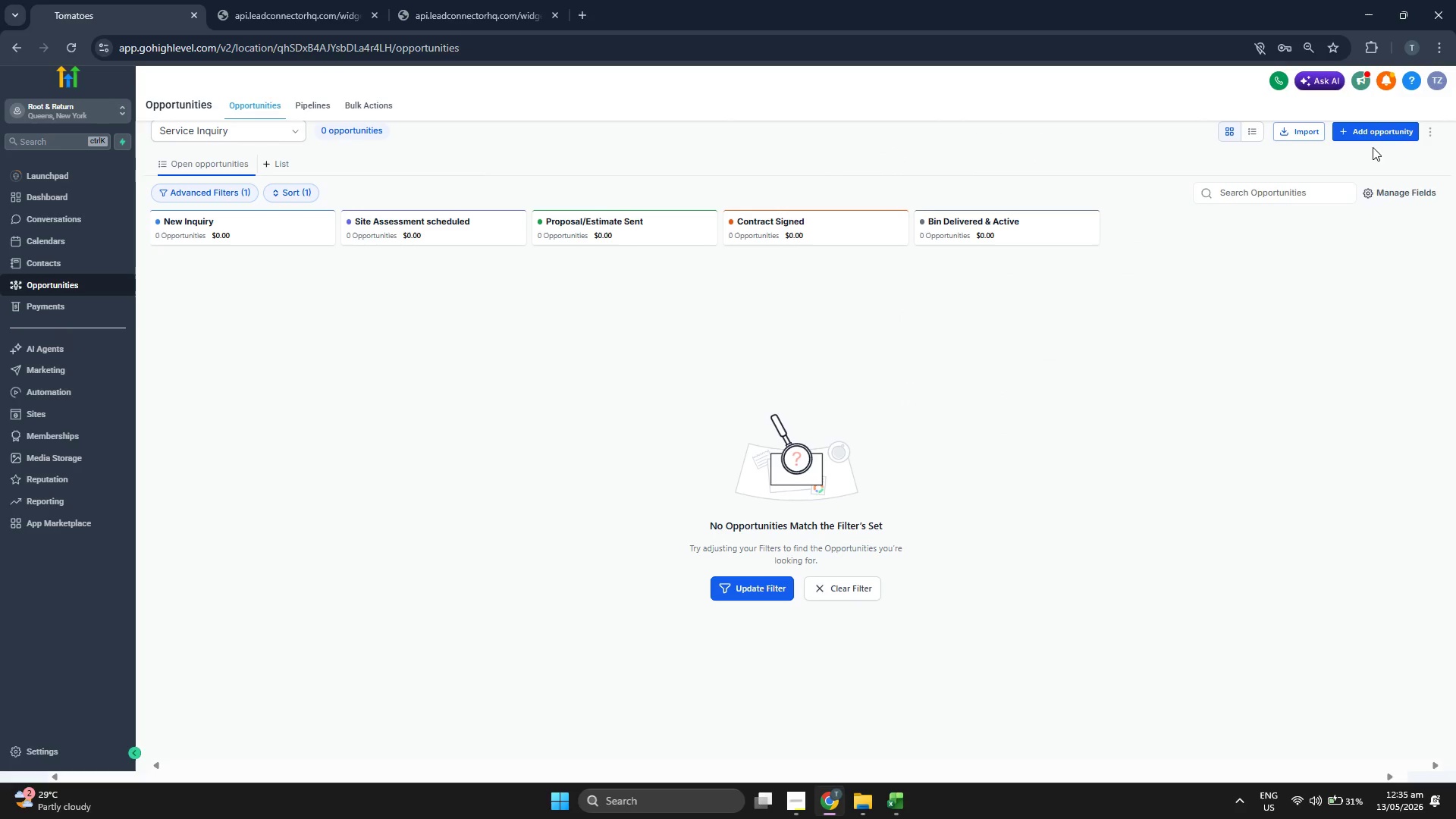 
left_click([1391, 130])
 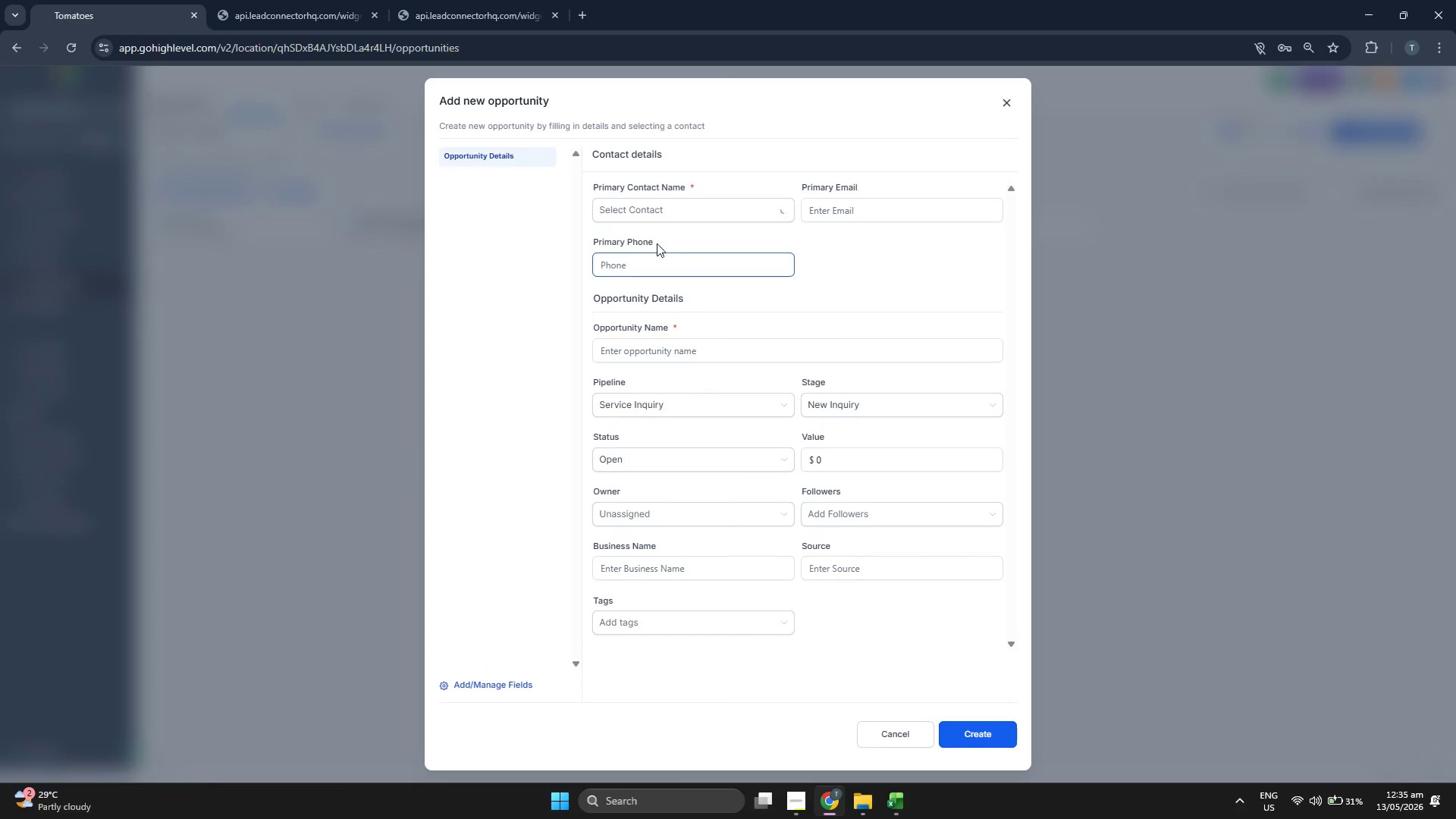 
left_click([660, 208])
 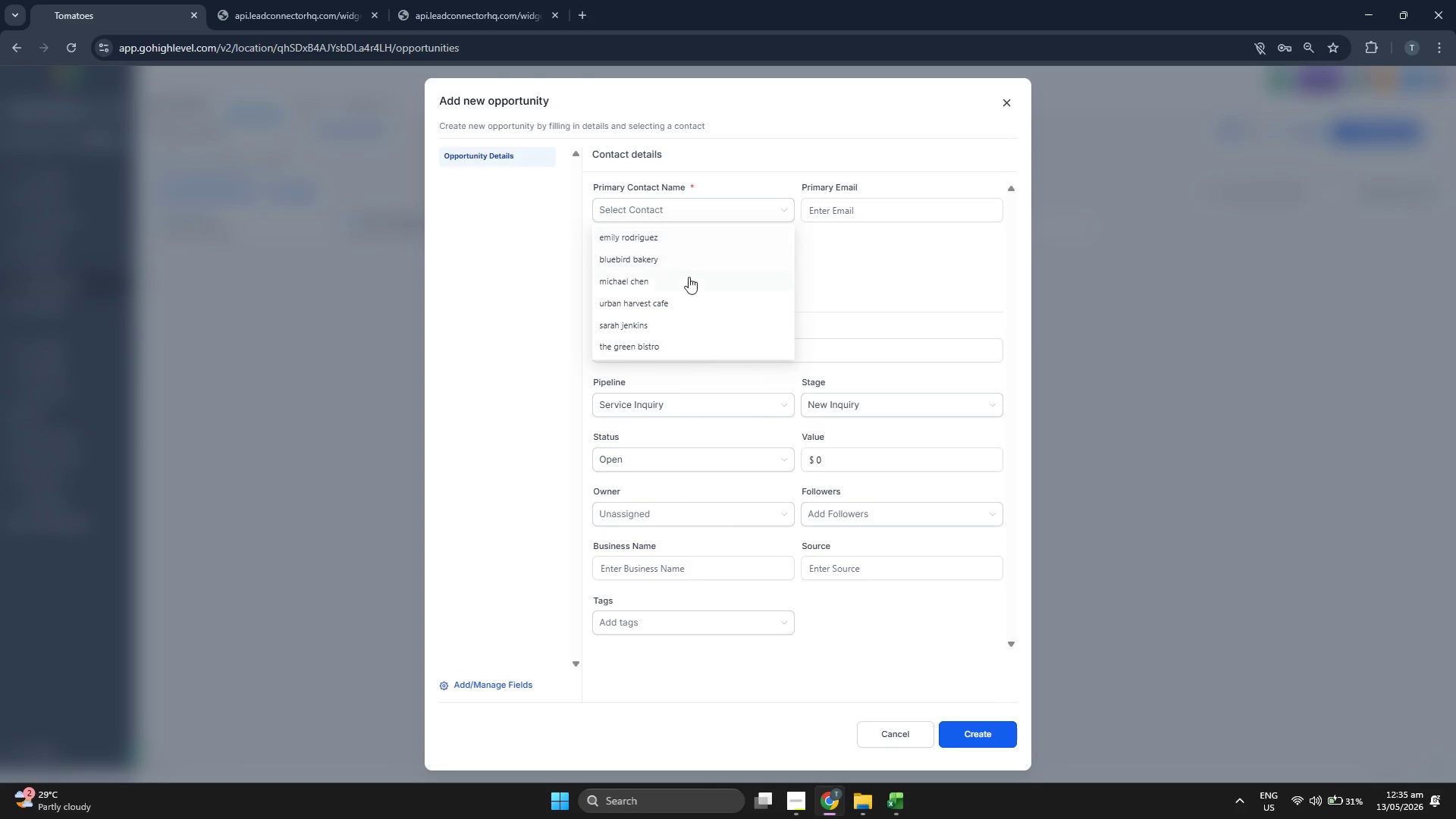 
scroll: coordinate [689, 281], scroll_direction: down, amount: 1.0
 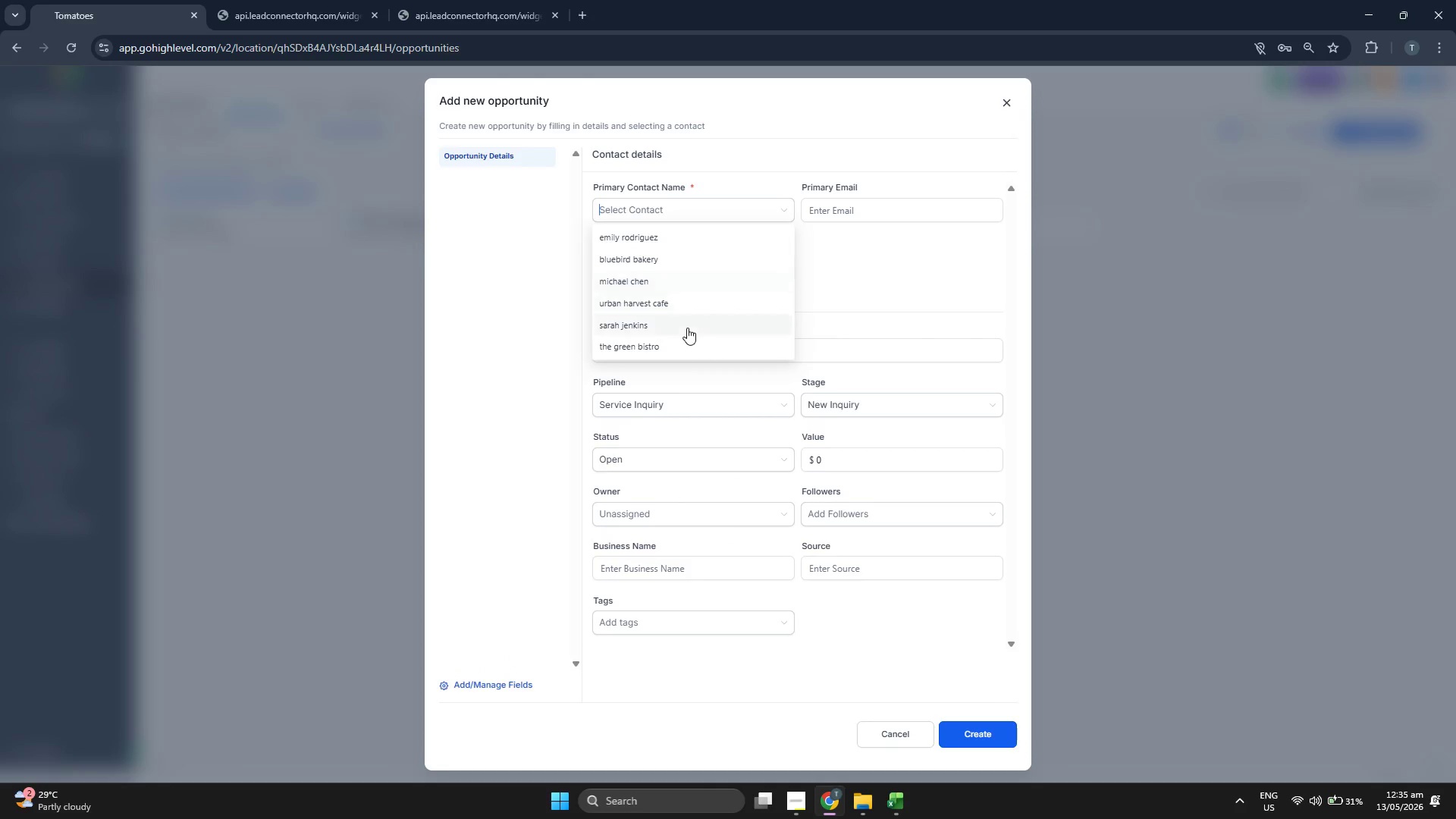 
left_click([687, 328])
 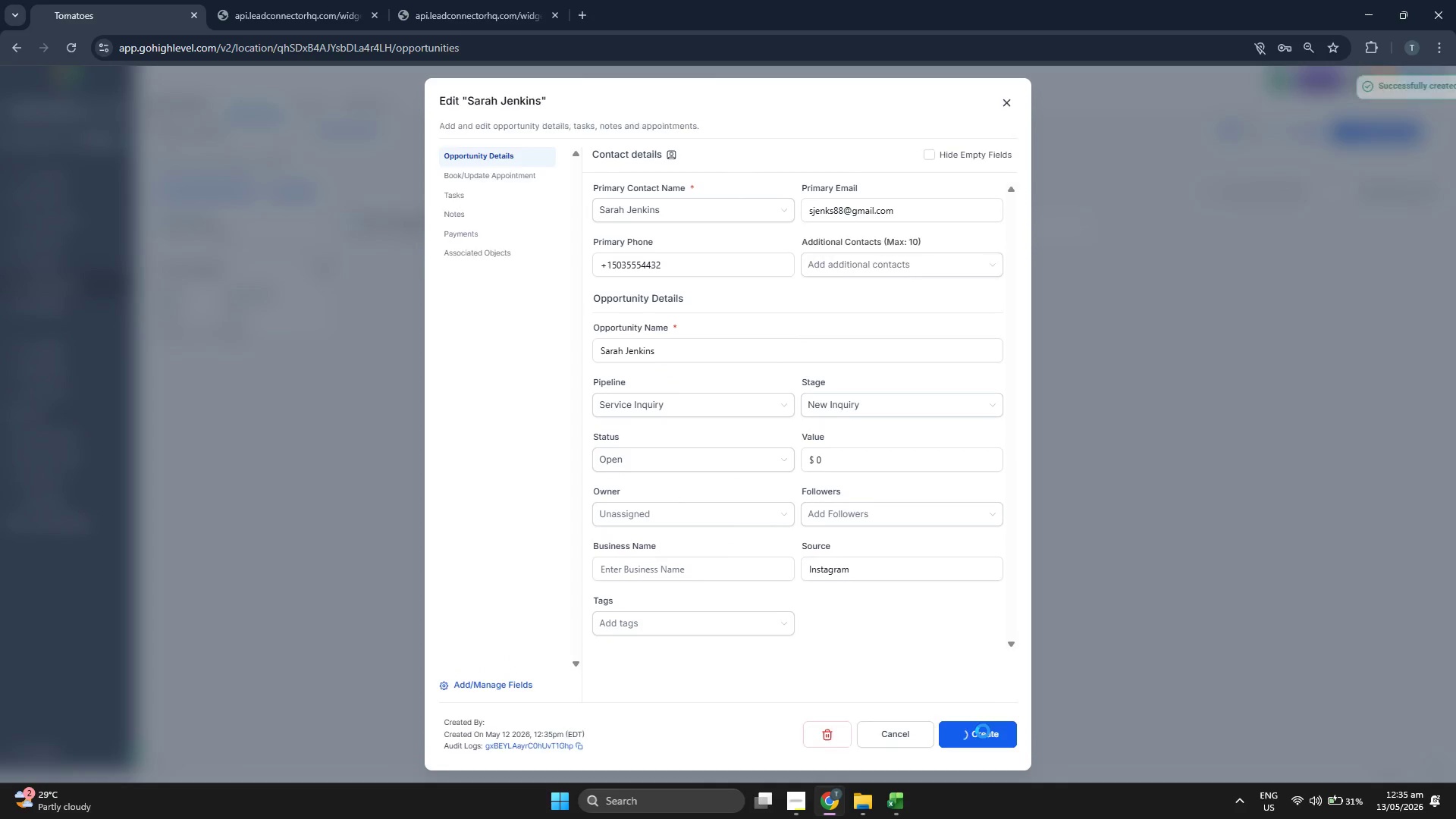 
left_click([983, 730])
 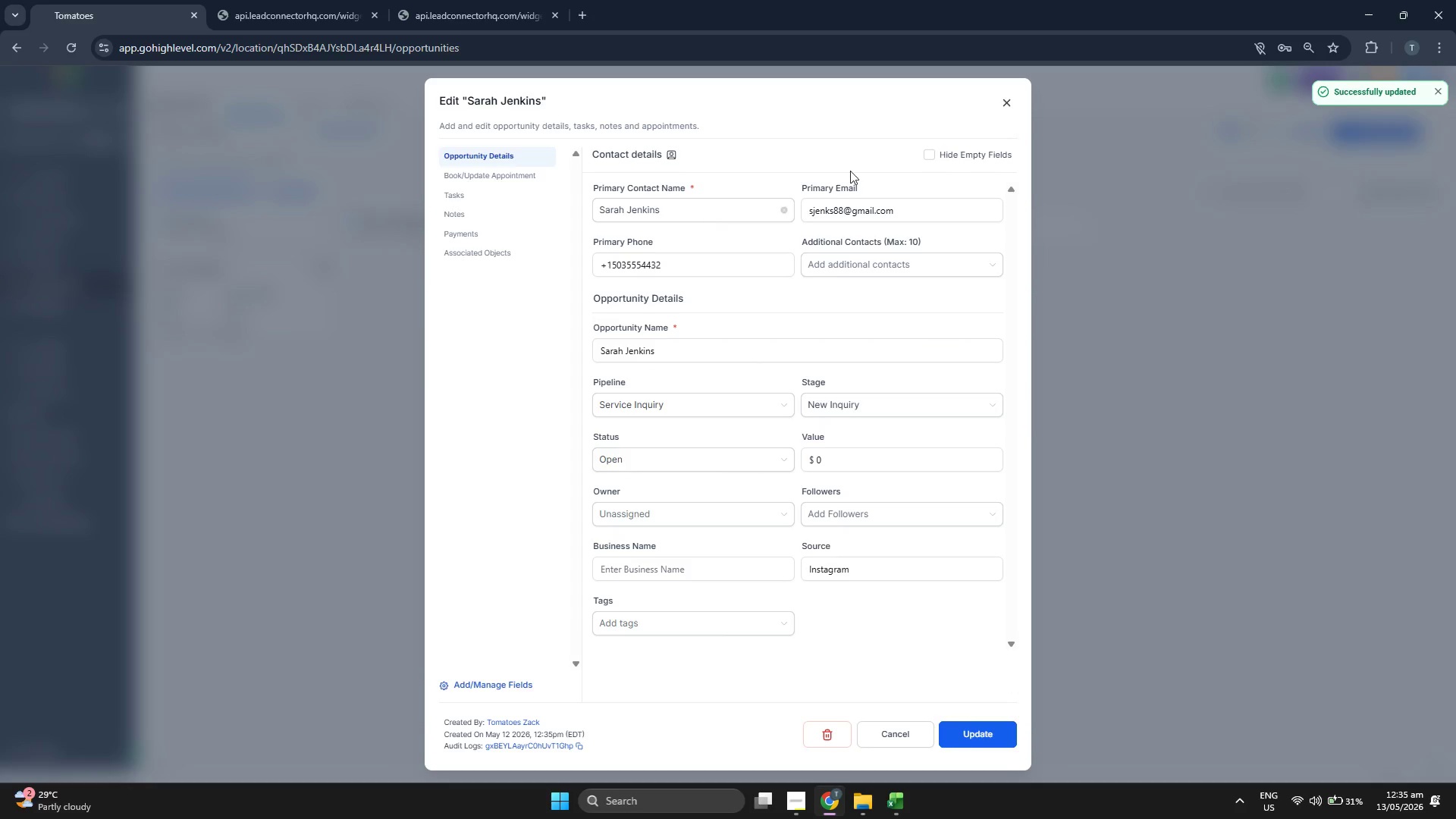 
left_click([1007, 98])
 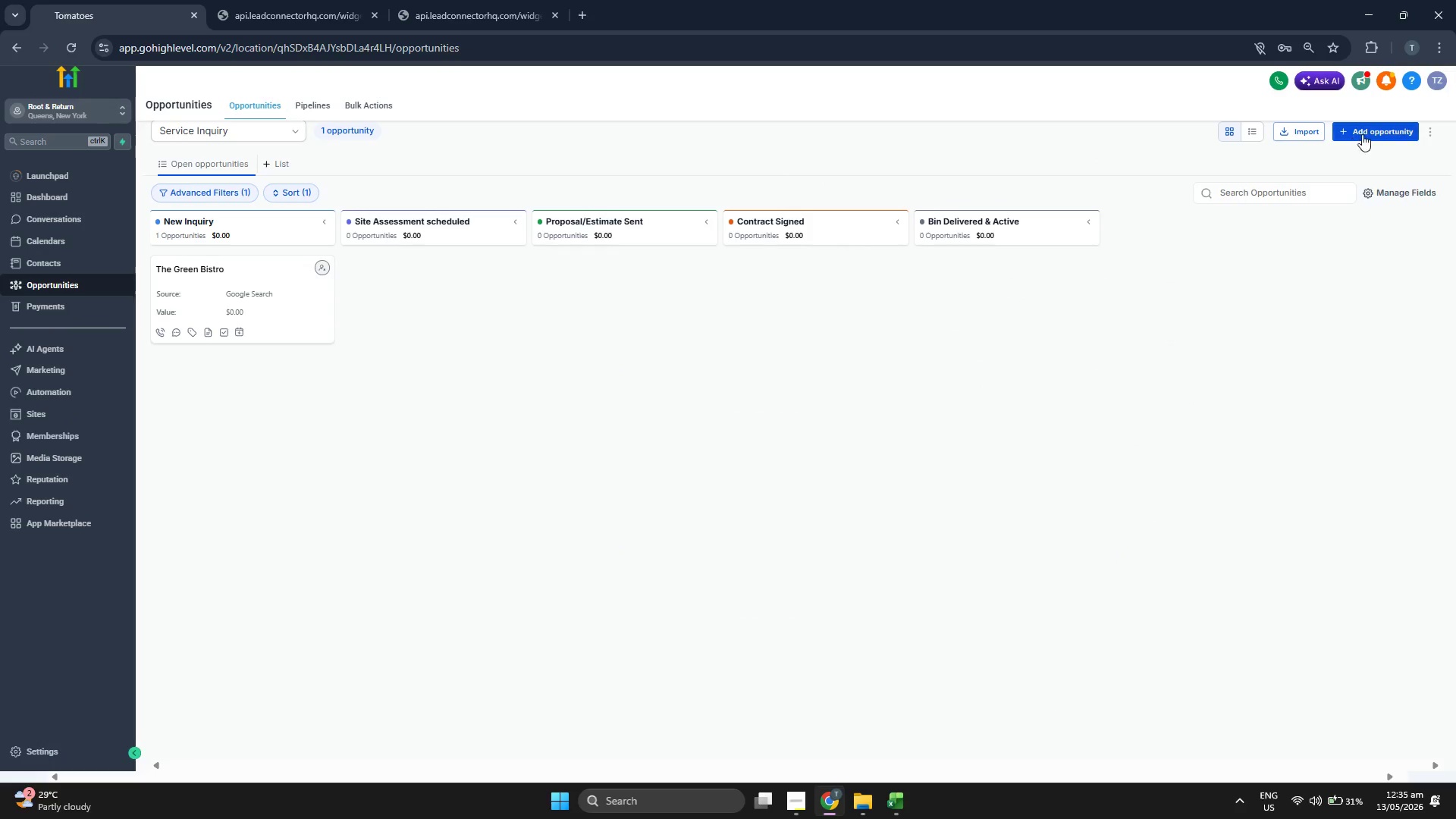 
left_click([1367, 132])
 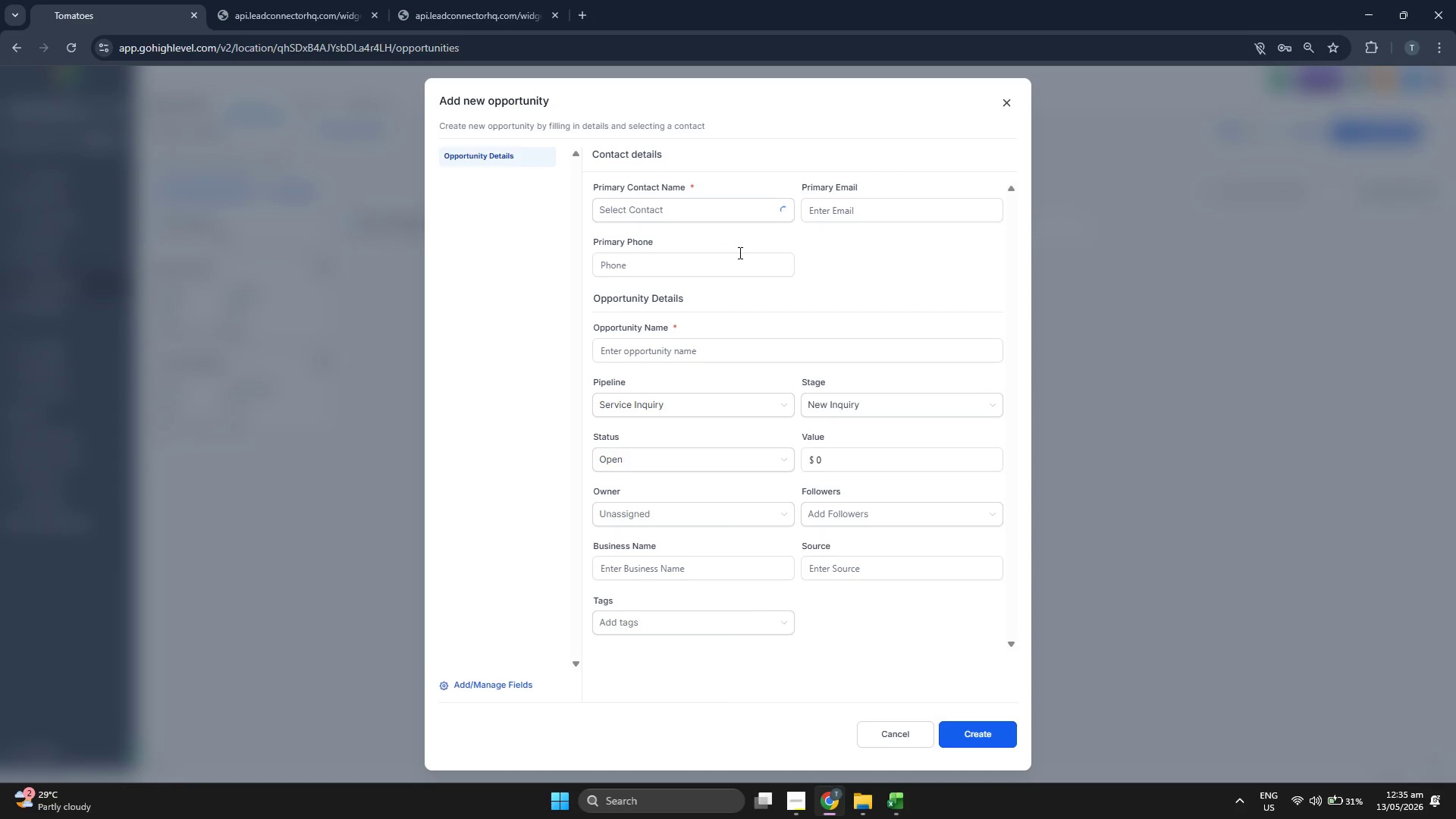 
left_click([707, 209])
 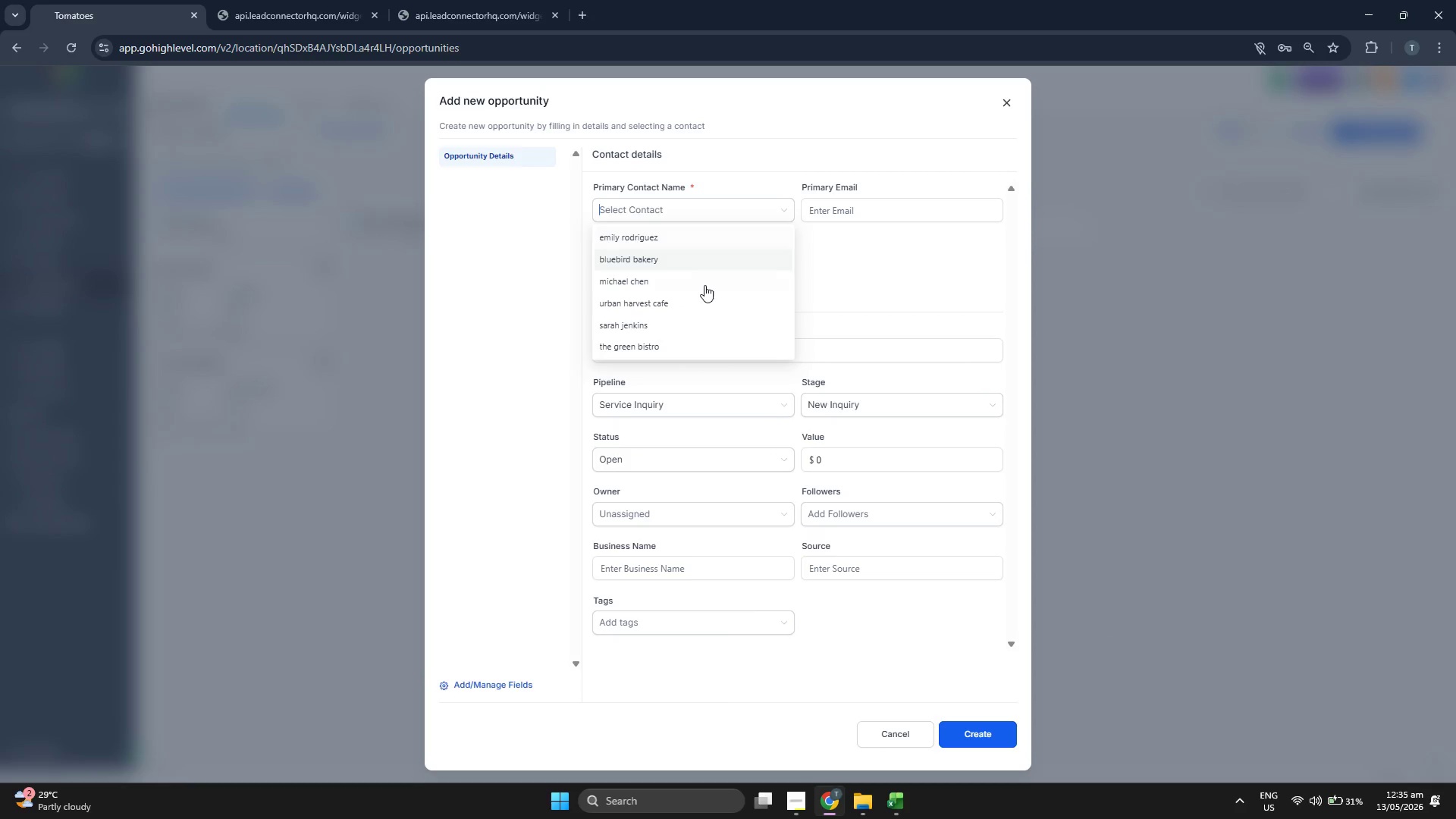 
left_click([703, 296])
 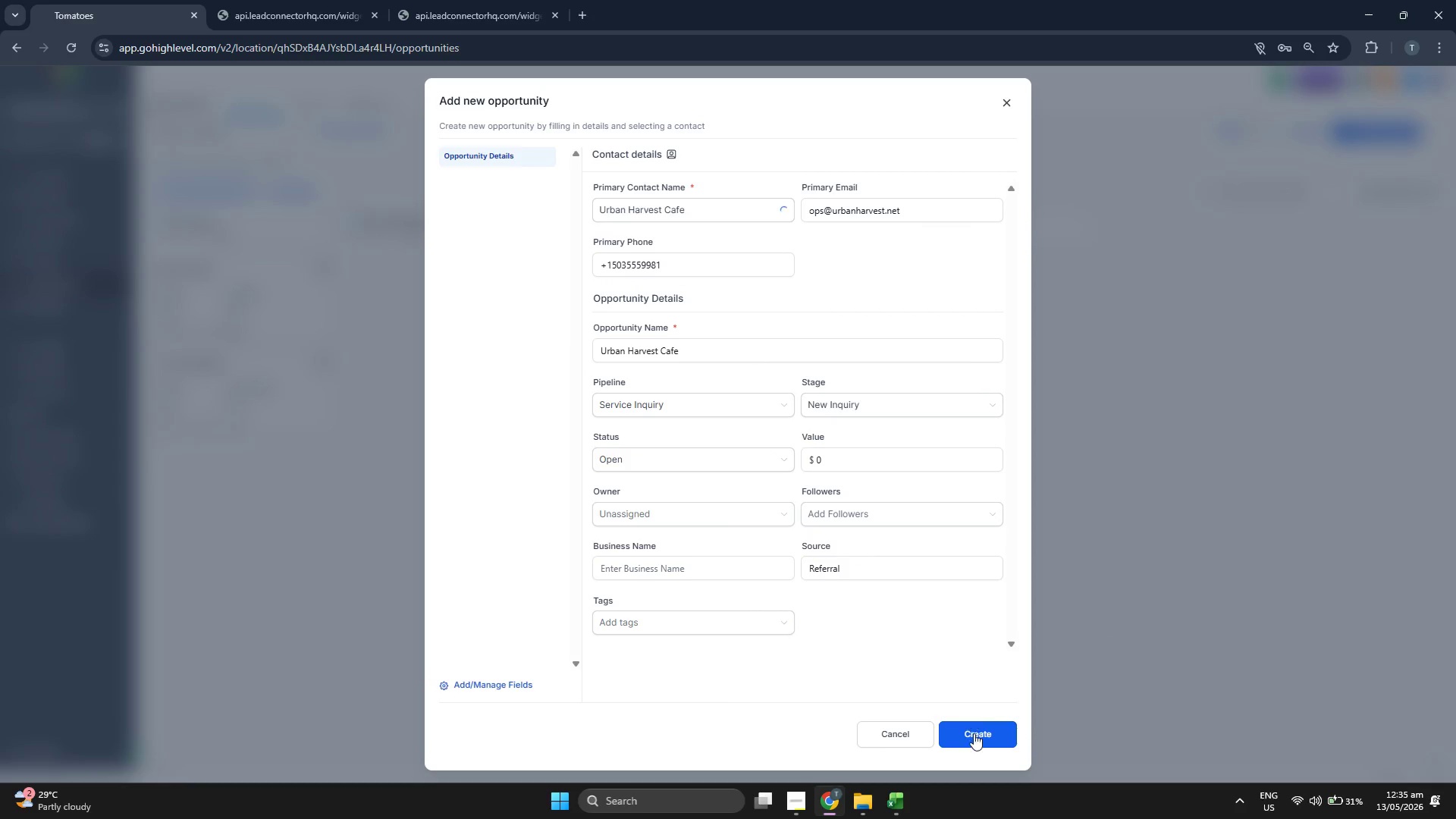 
left_click([975, 738])
 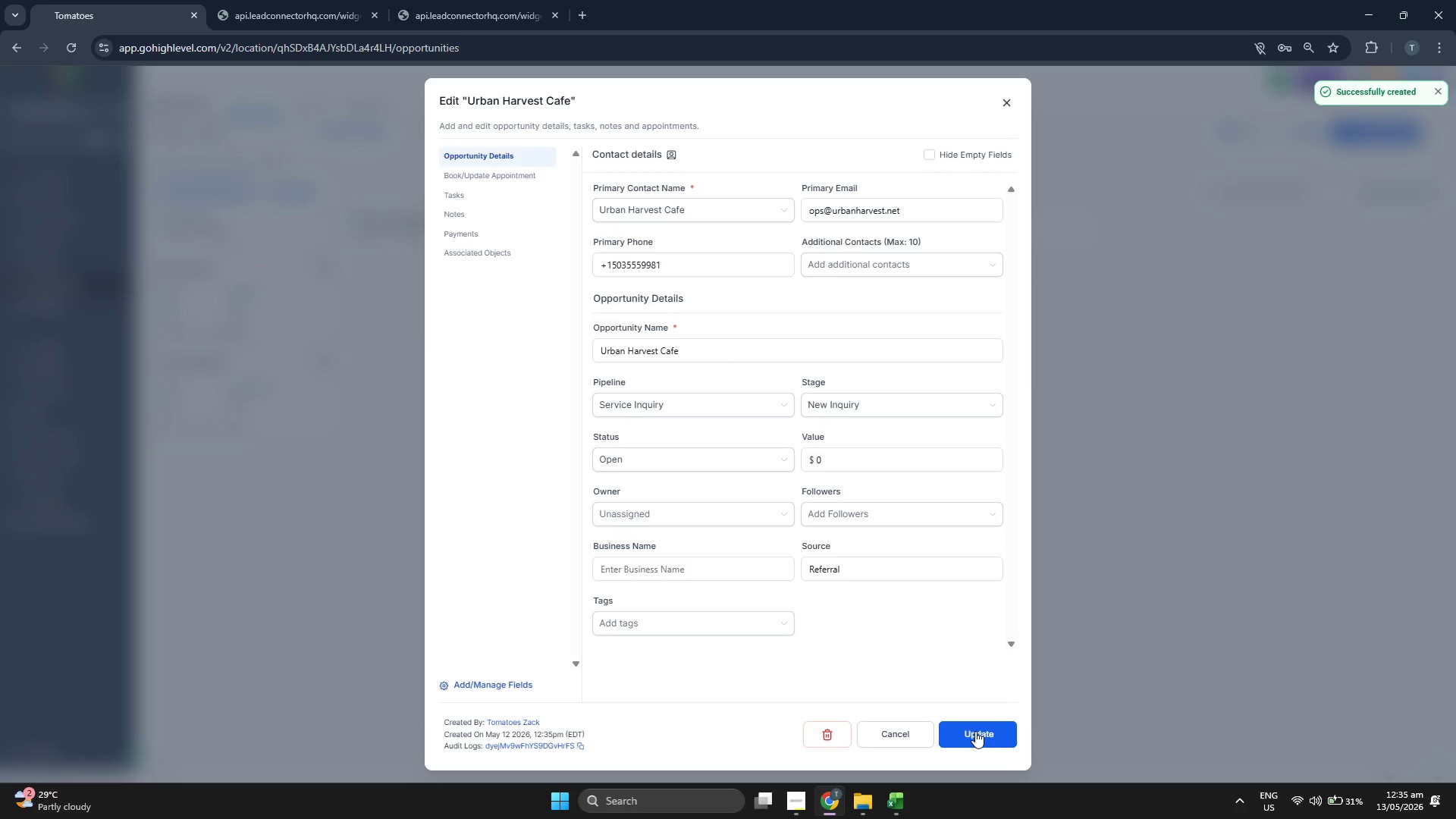 
left_click([975, 731])
 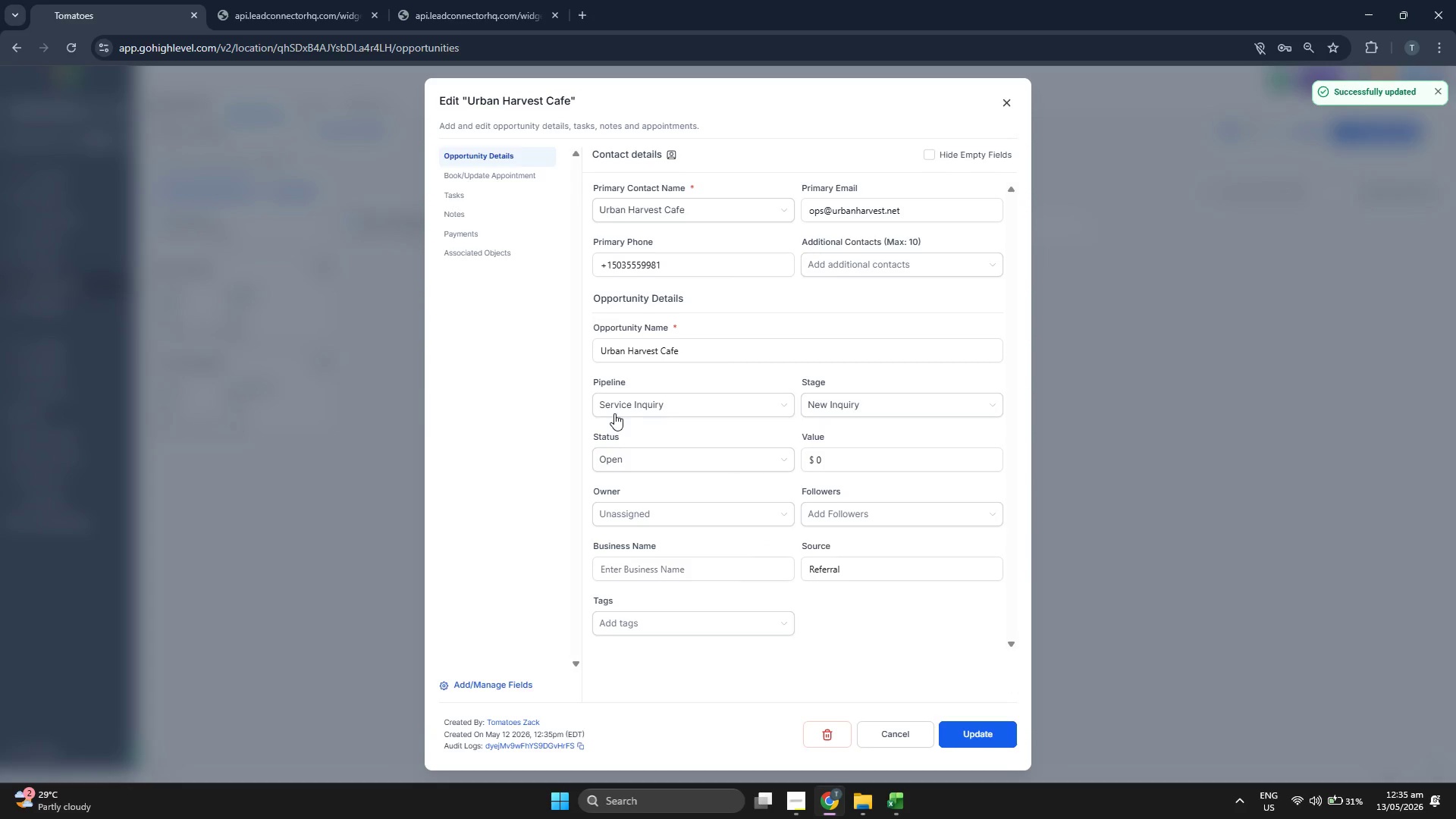 
left_click([1011, 101])
 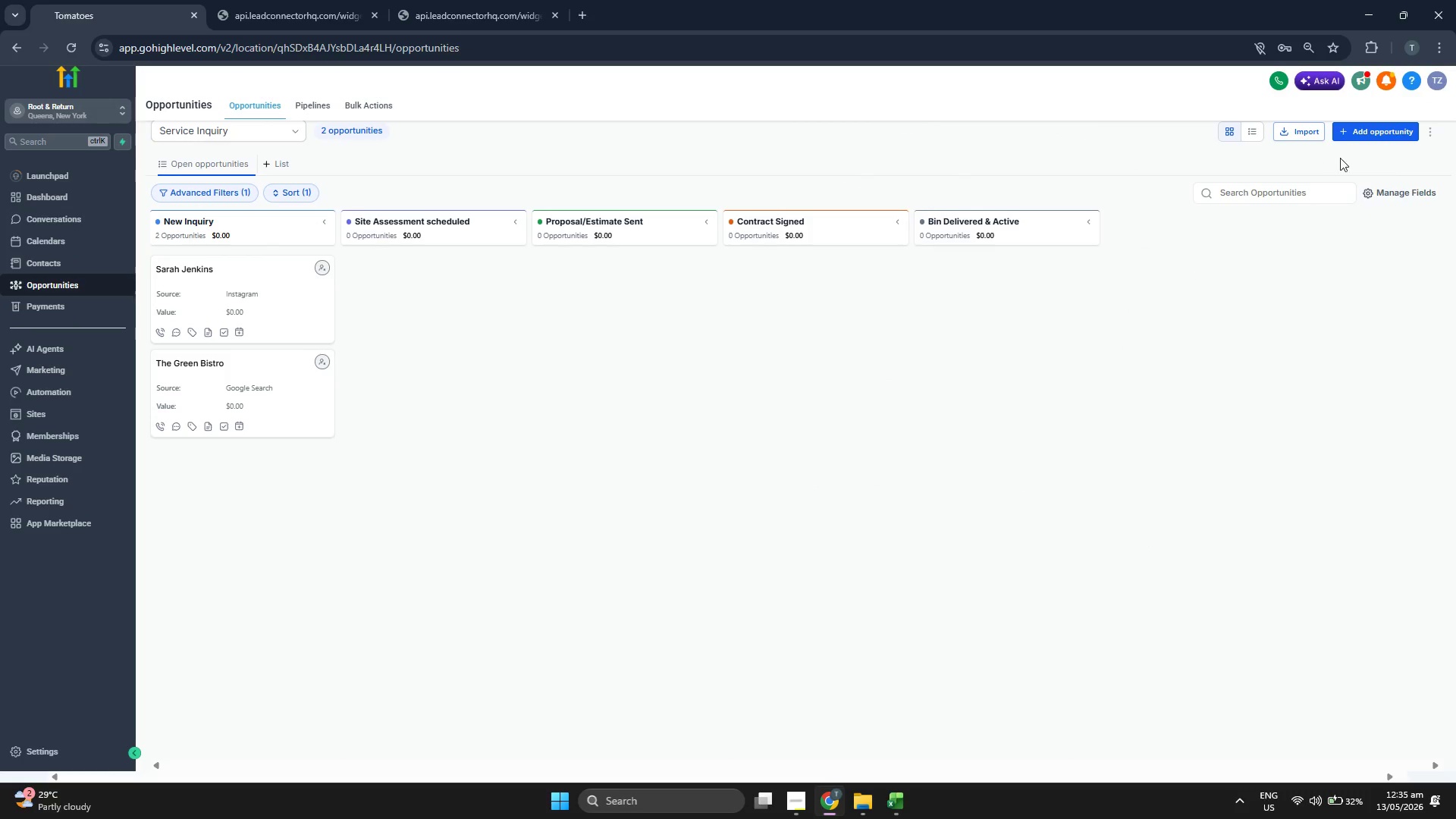 
left_click([1368, 131])
 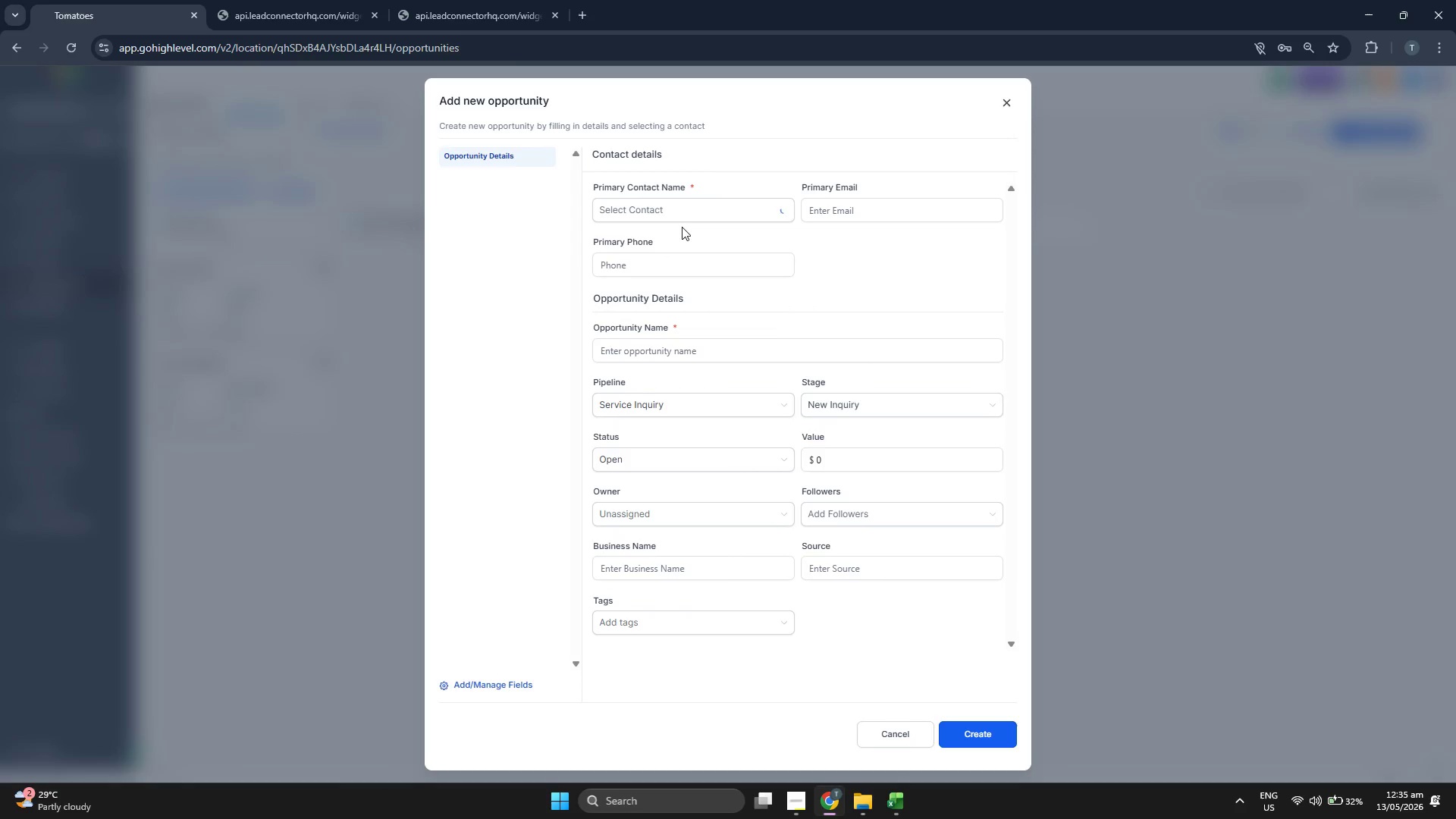 
left_click([681, 202])
 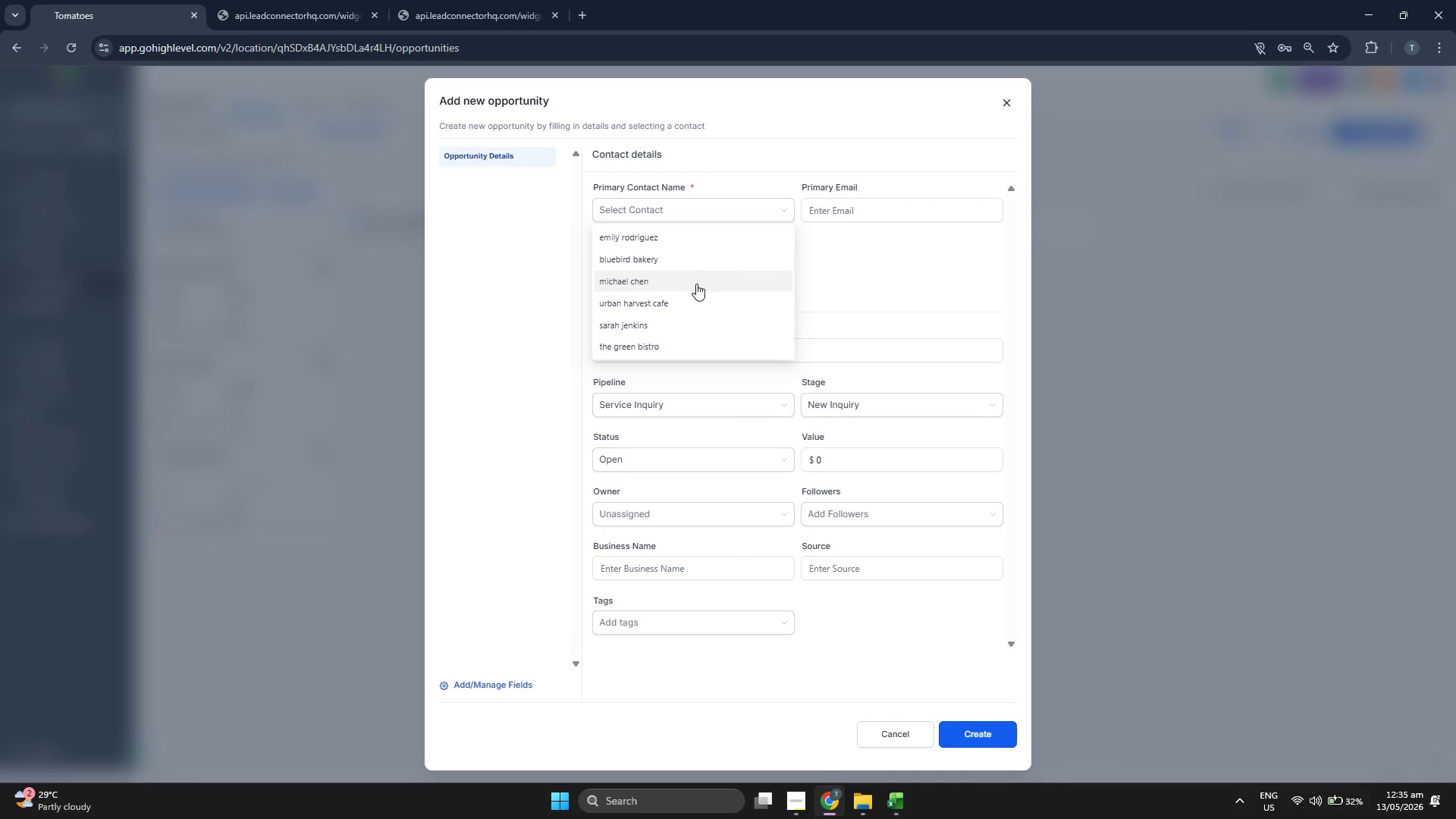 
left_click([694, 284])
 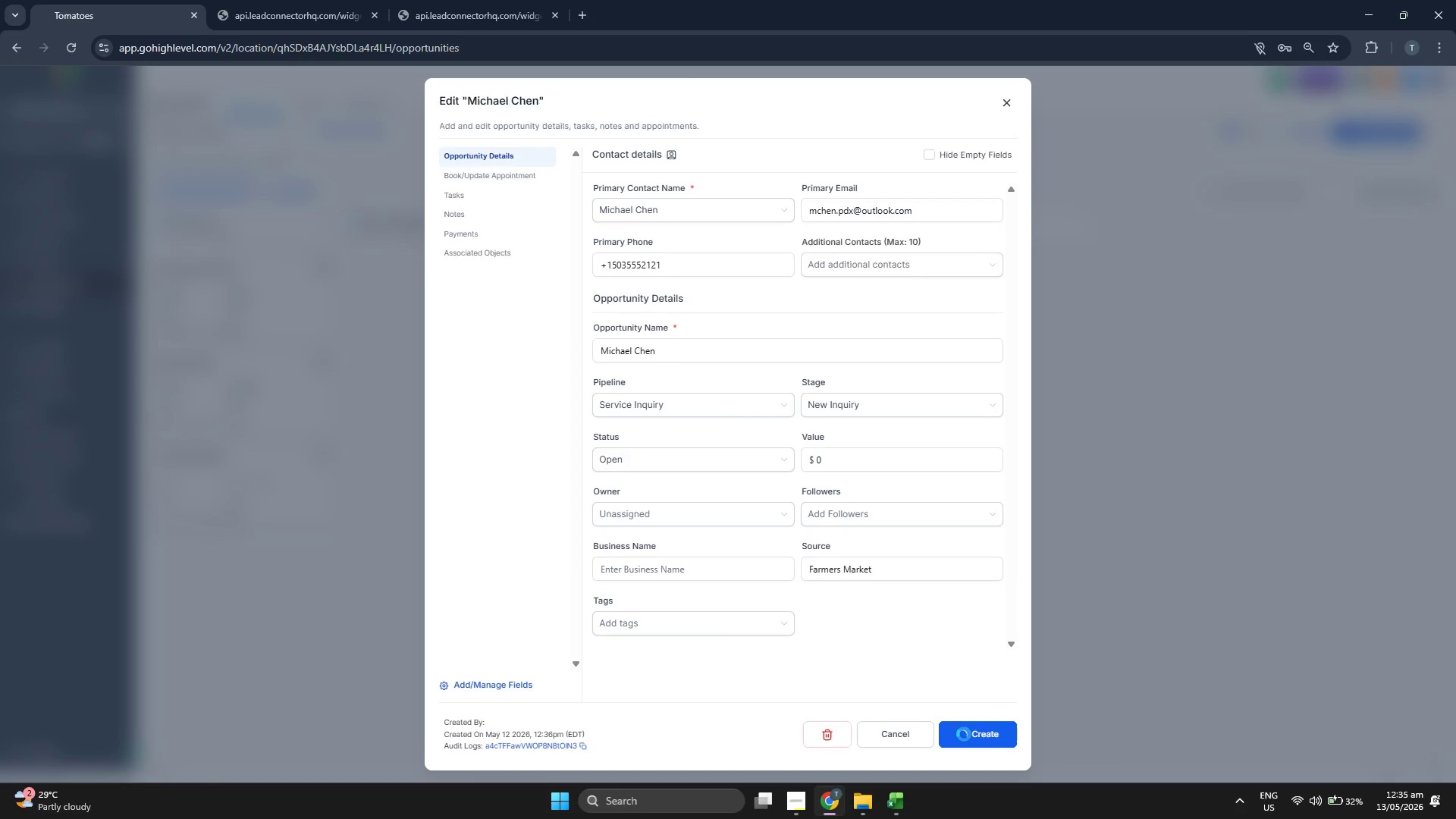 
left_click([965, 731])
 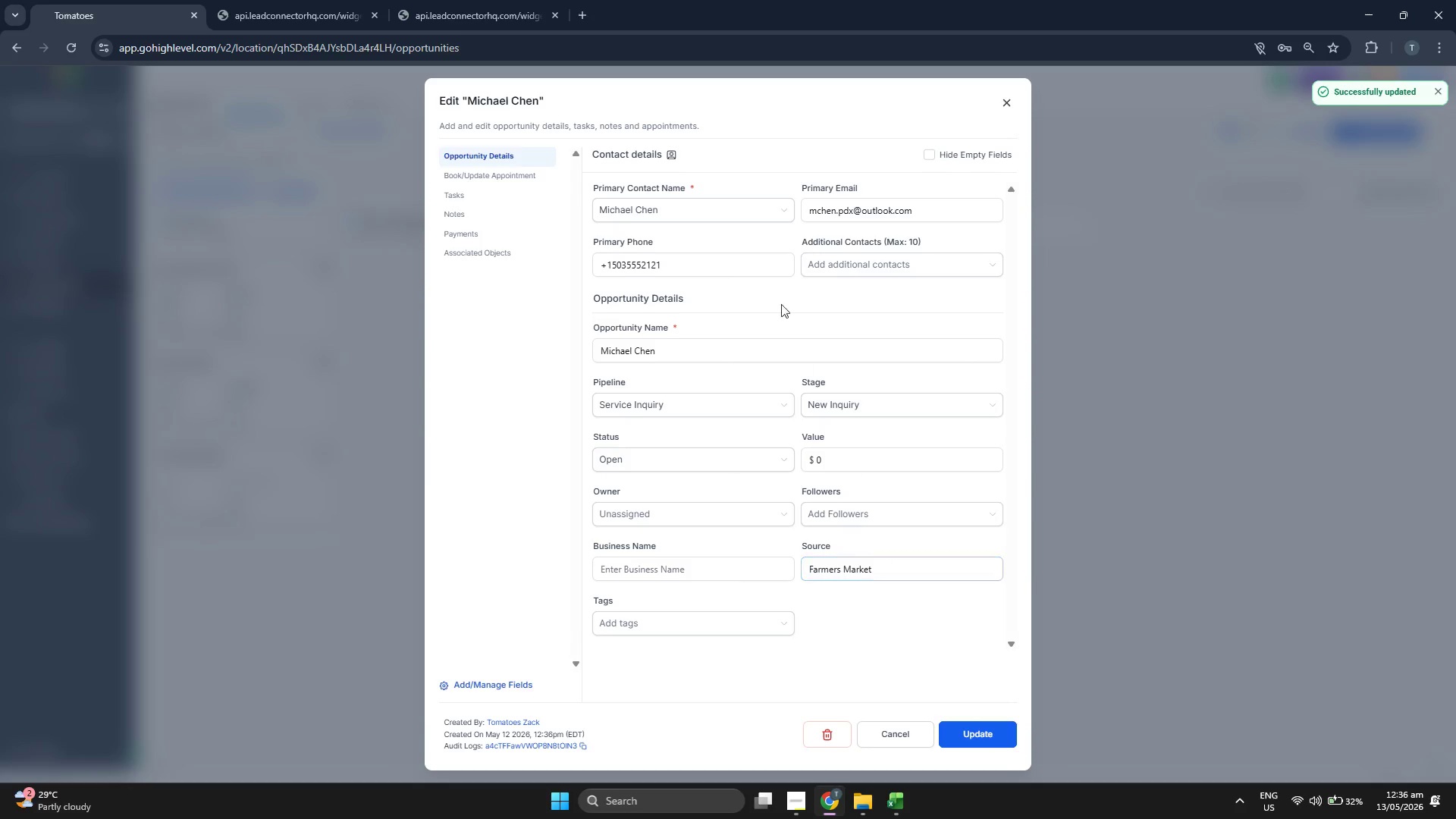 
left_click([1005, 98])
 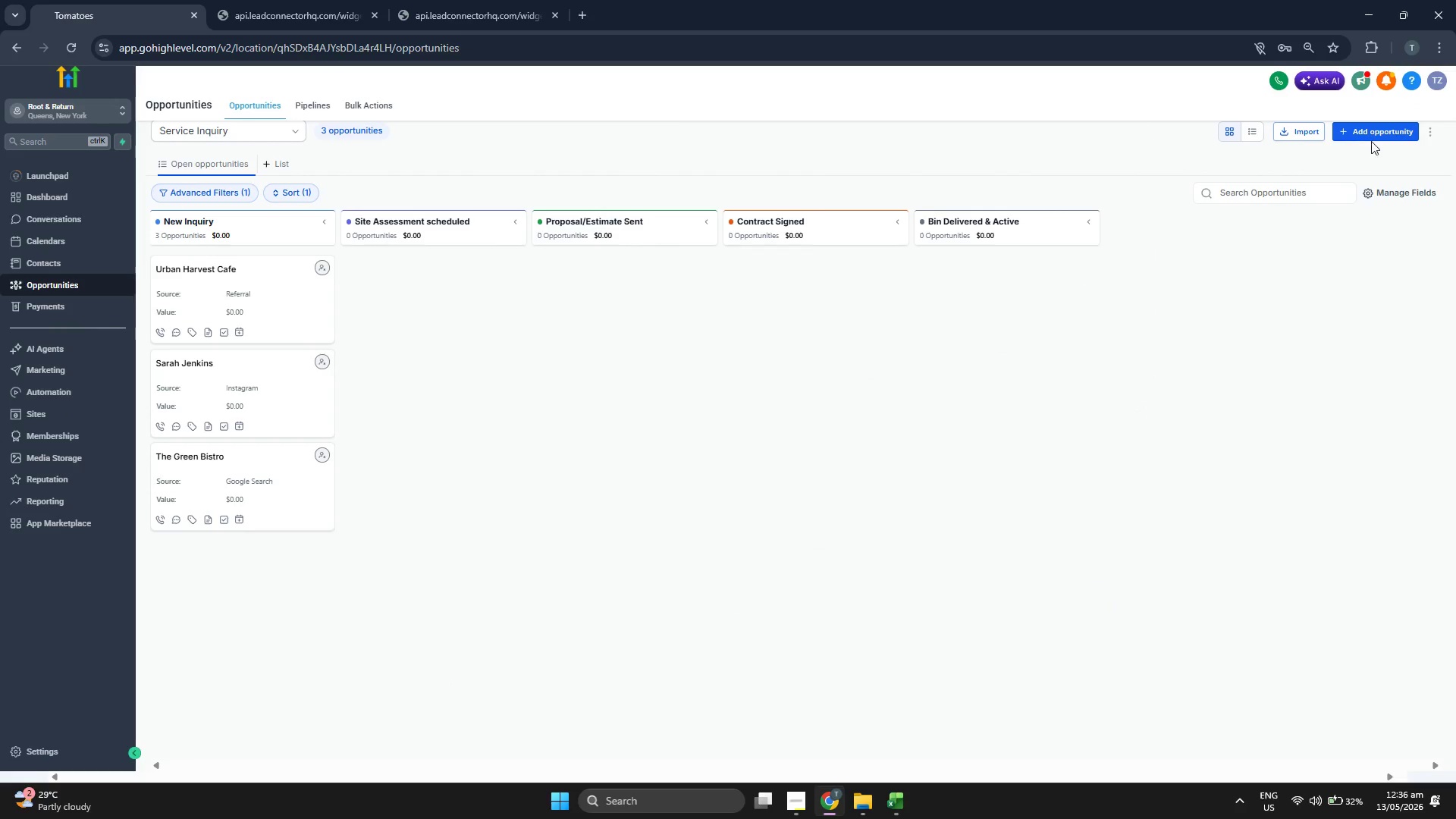 
left_click([1375, 133])
 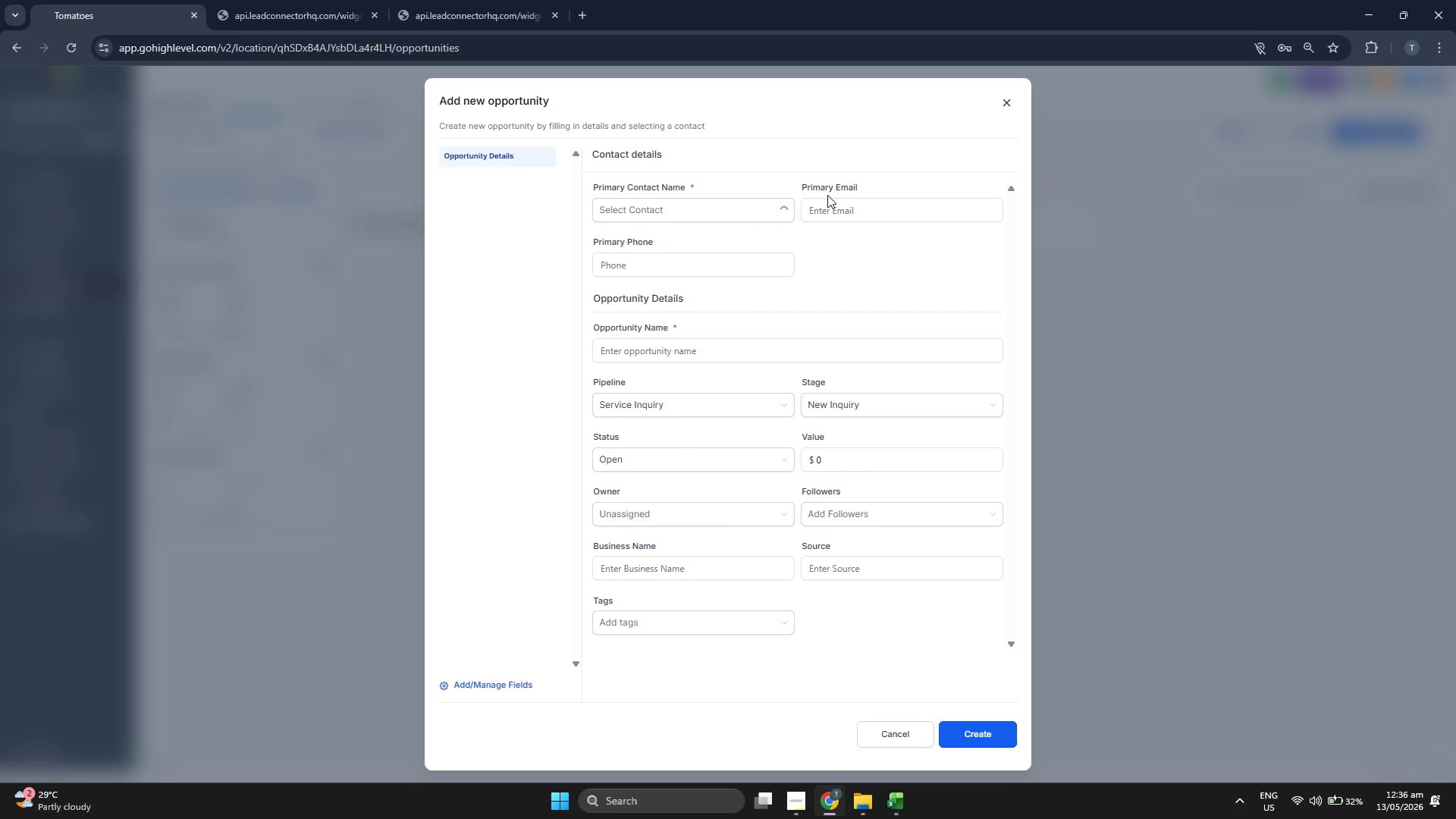 
left_click([728, 221])
 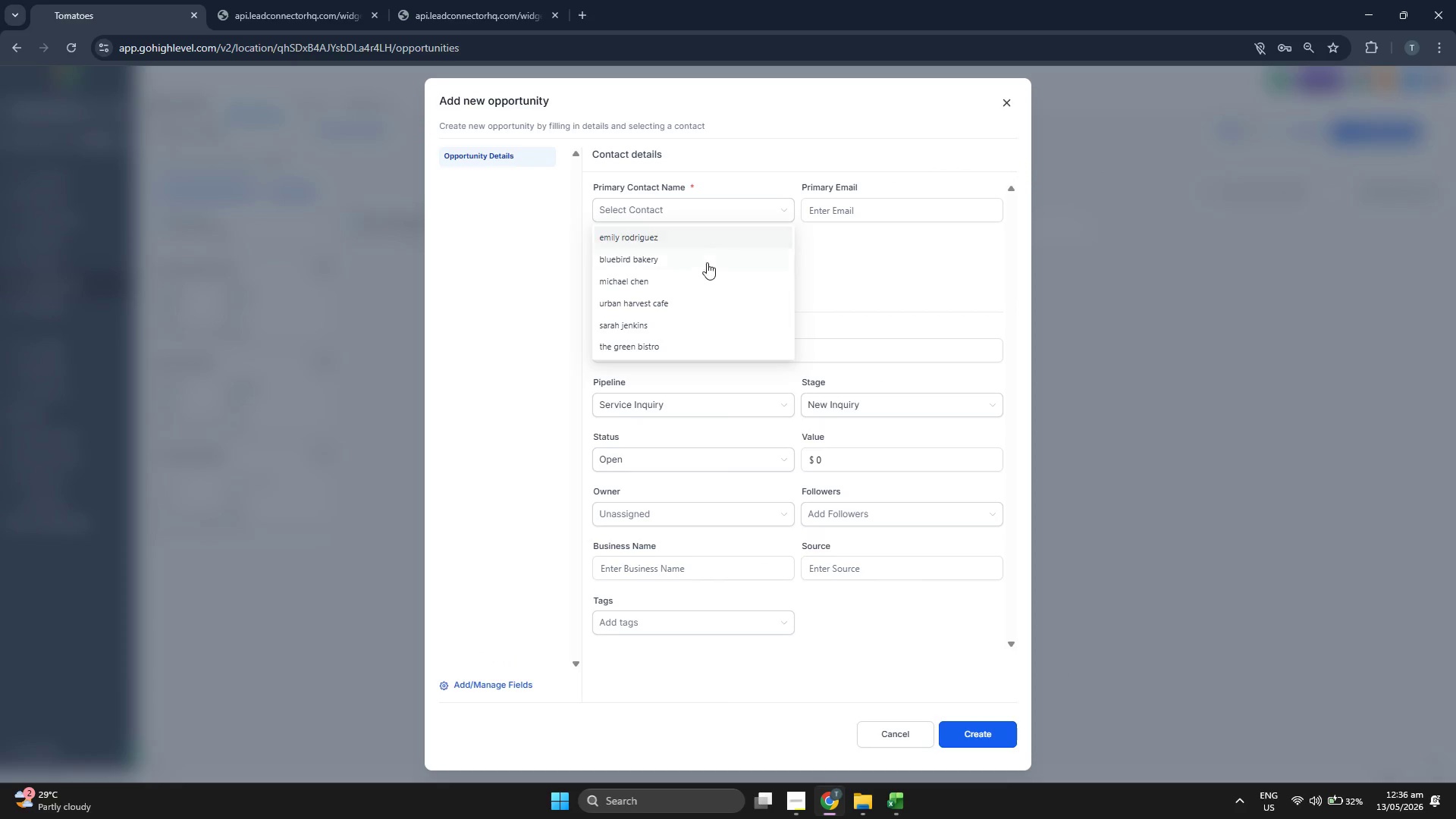 
left_click([705, 262])
 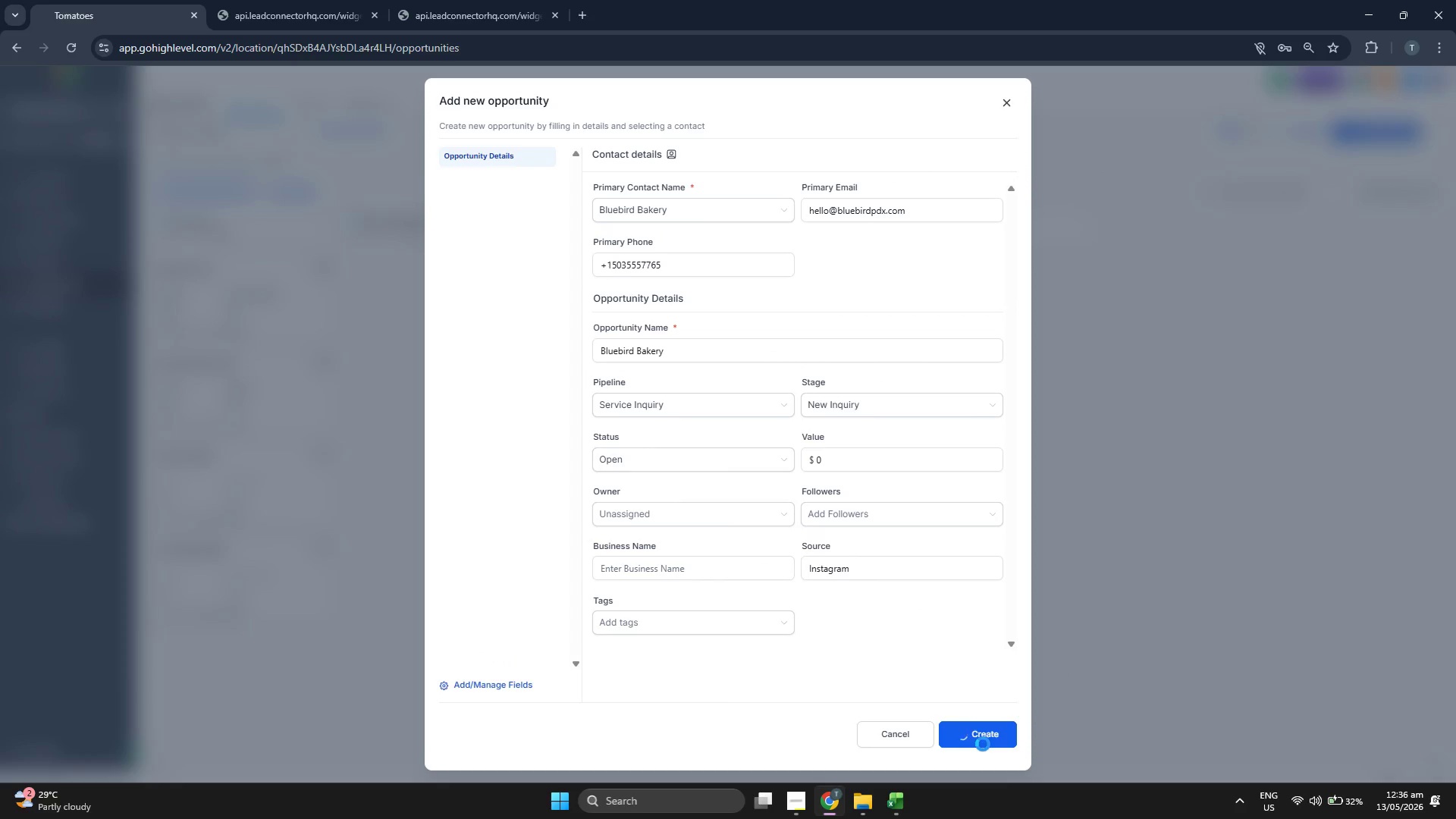 
left_click([983, 744])
 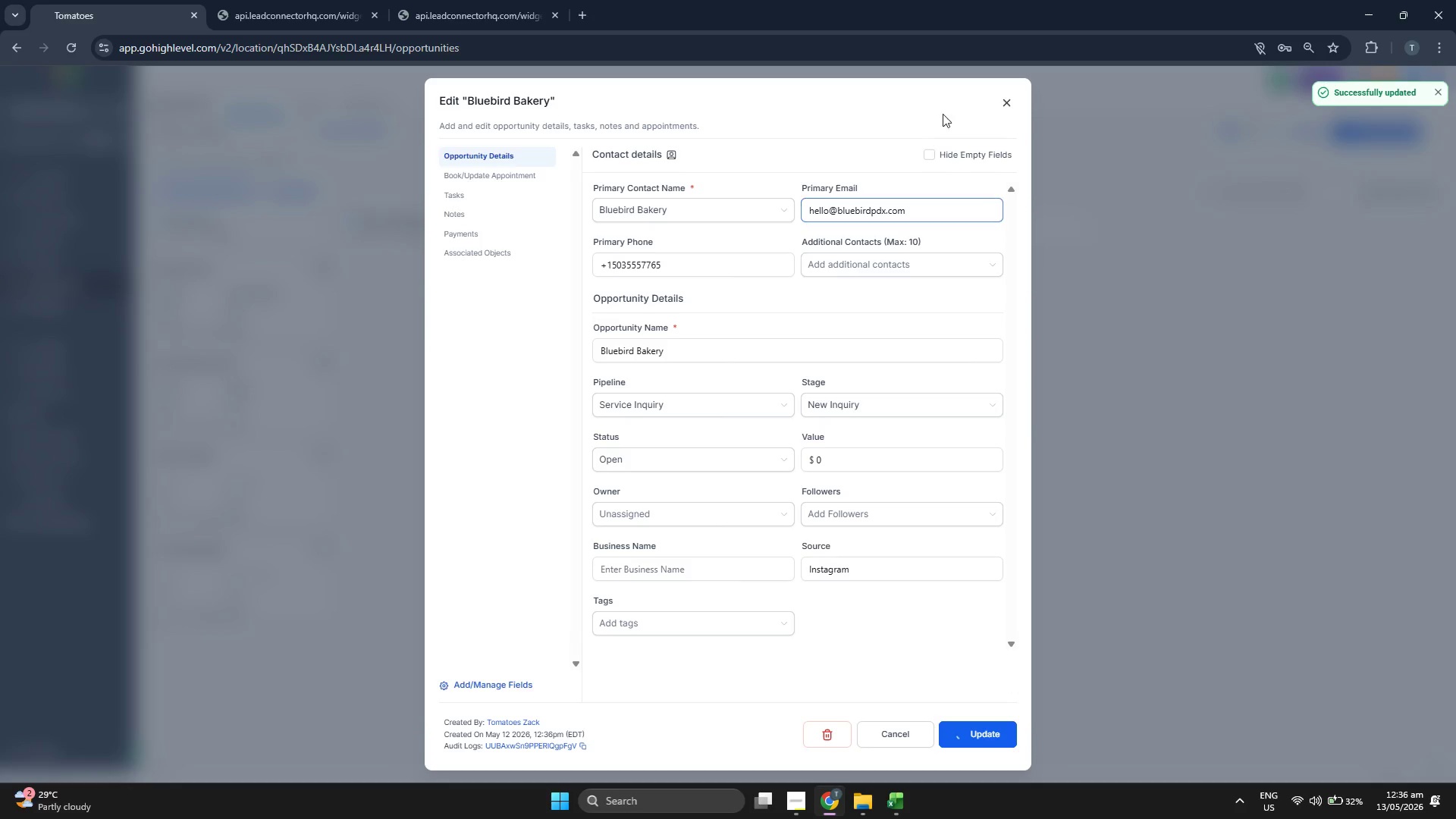 
left_click([1015, 107])
 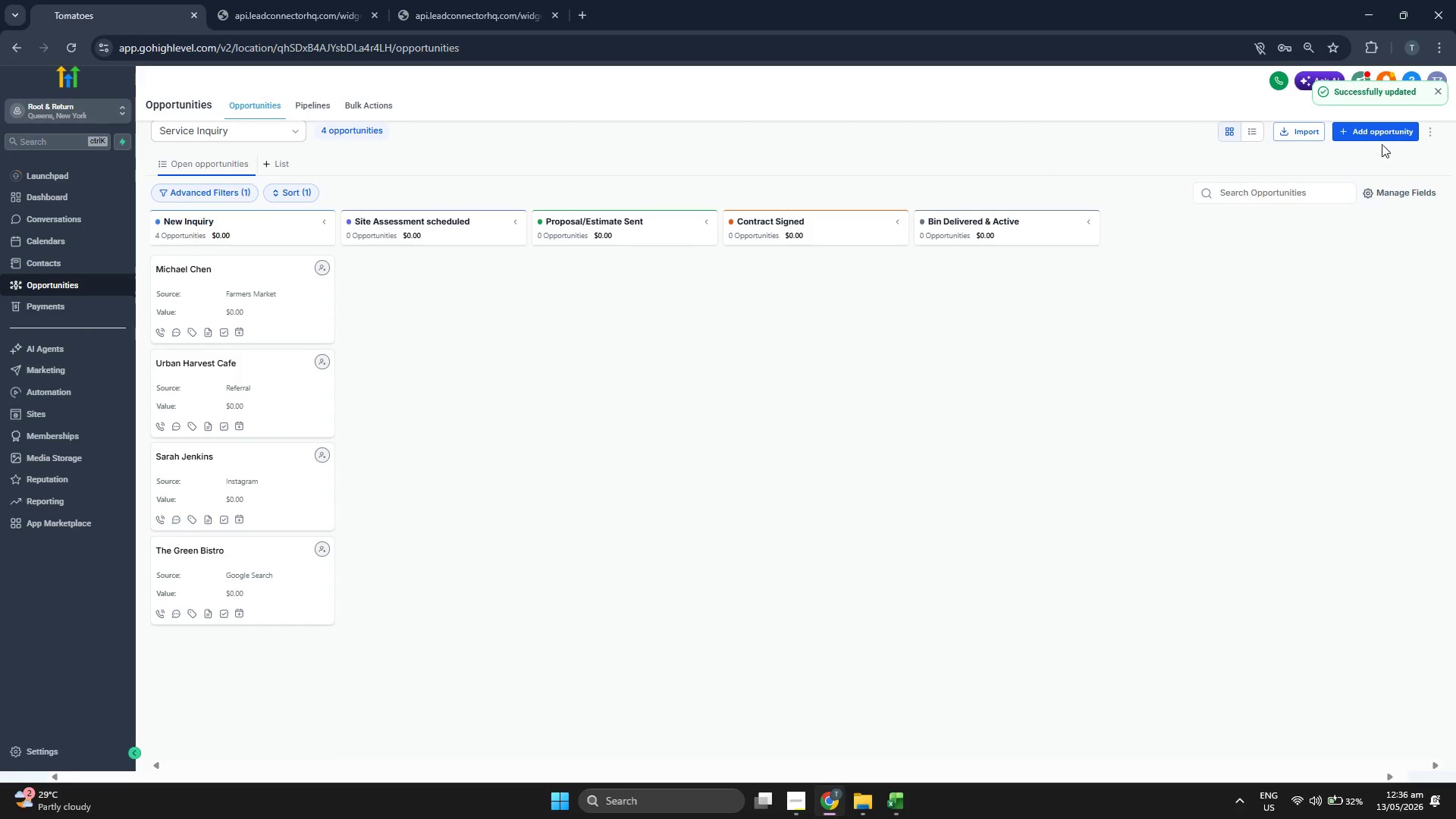 
left_click([1382, 130])
 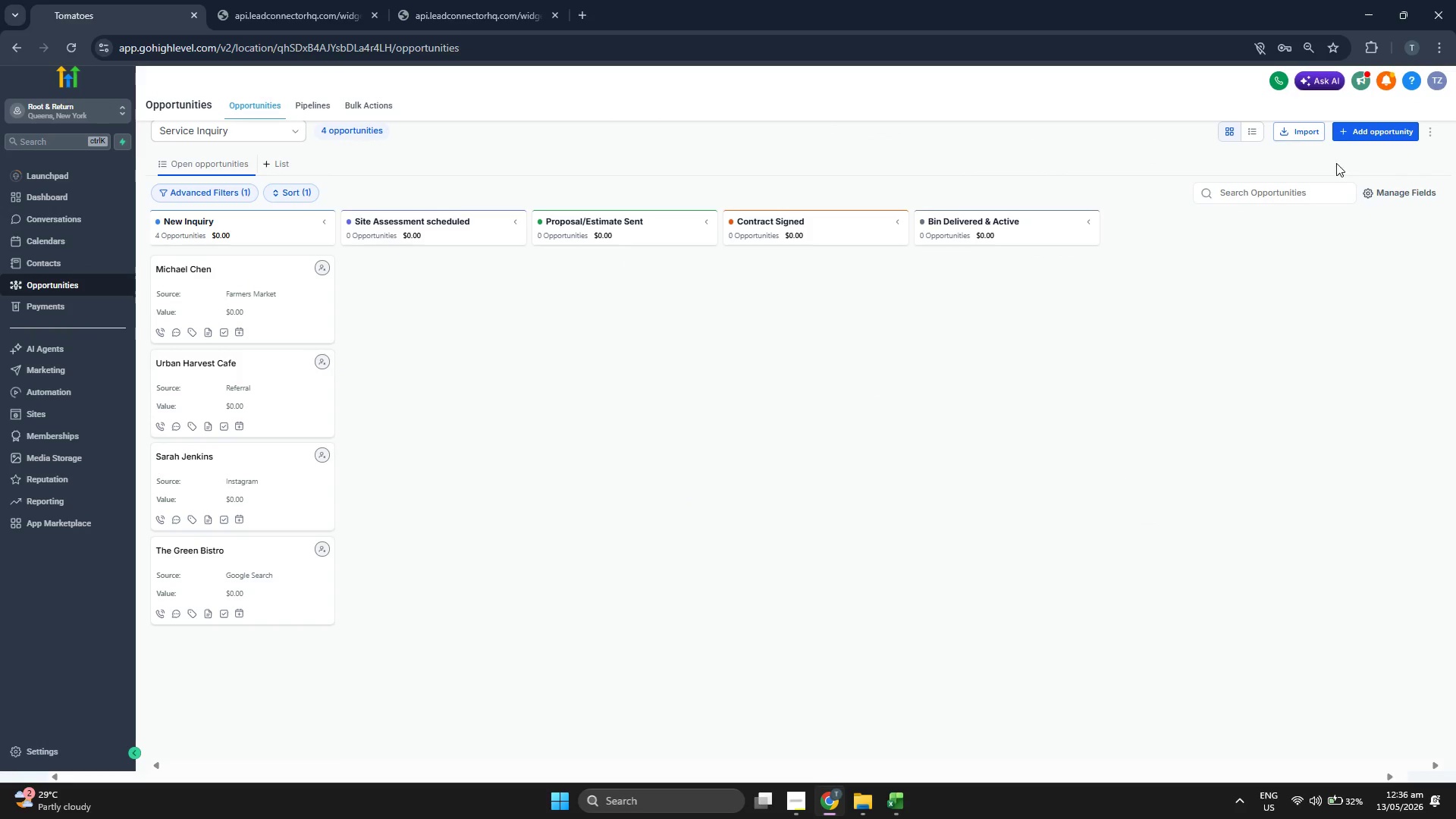 
left_click([1360, 127])
 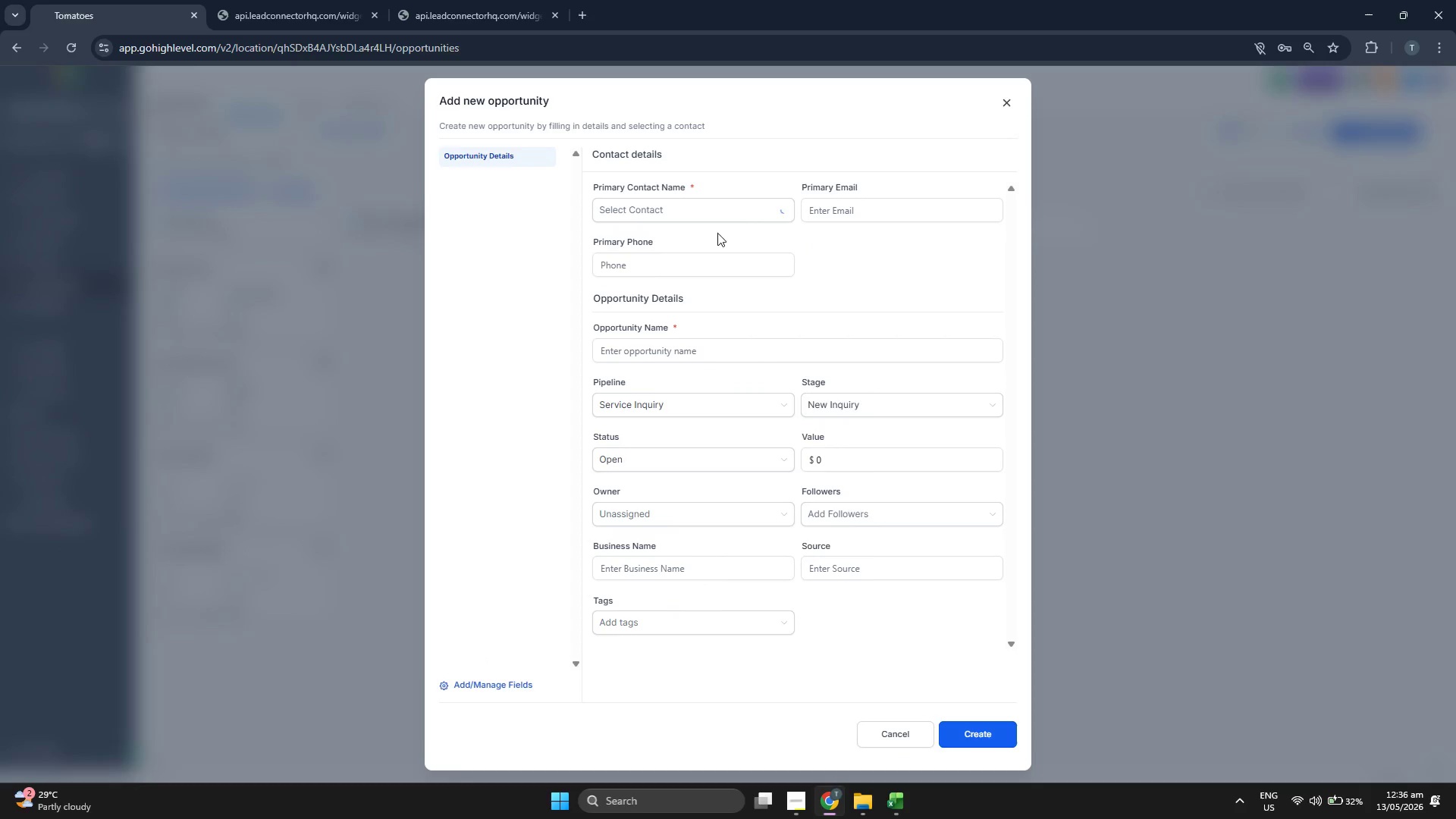 
left_click([707, 212])
 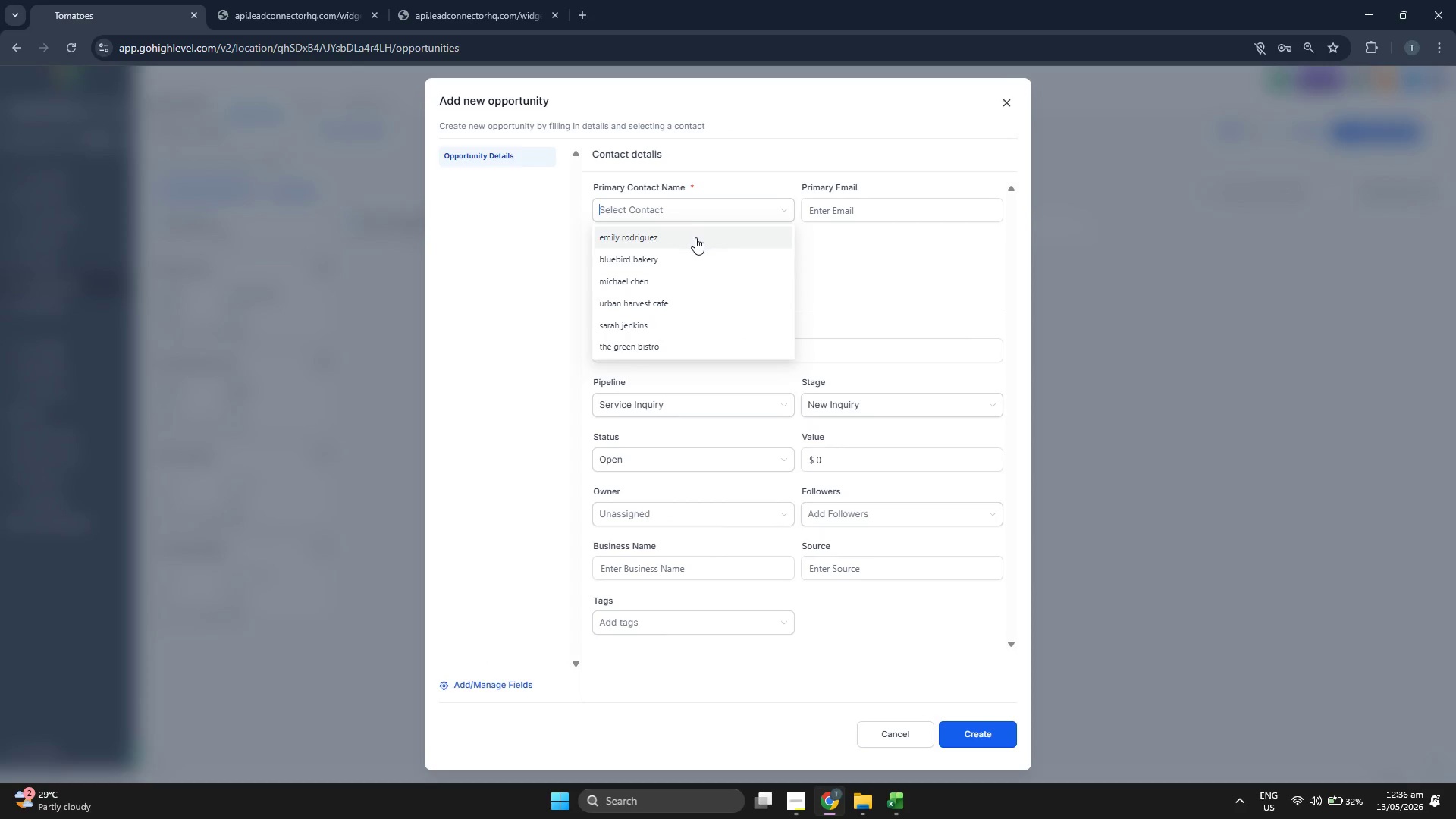 
left_click([695, 237])
 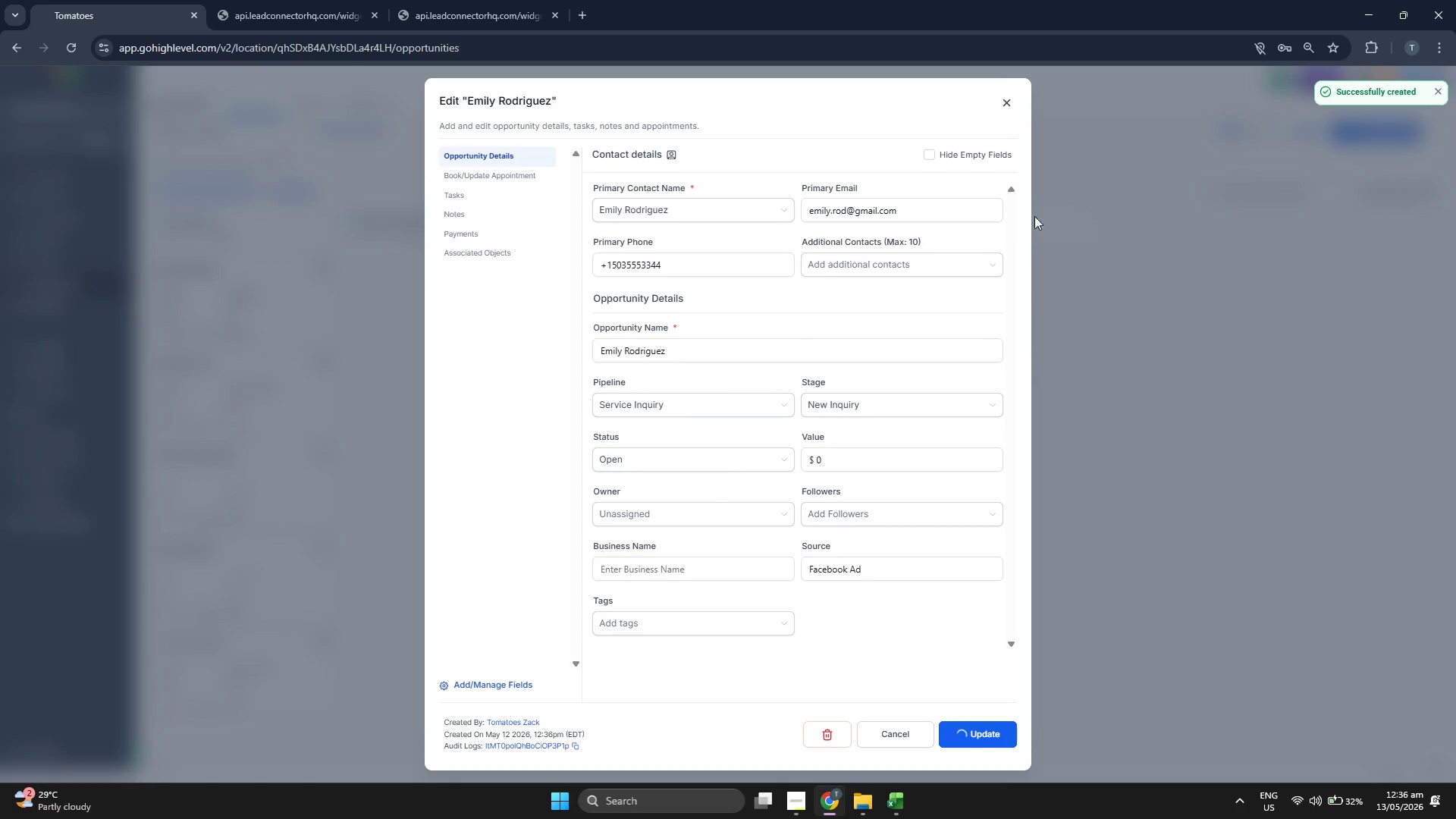 
wait(5.62)
 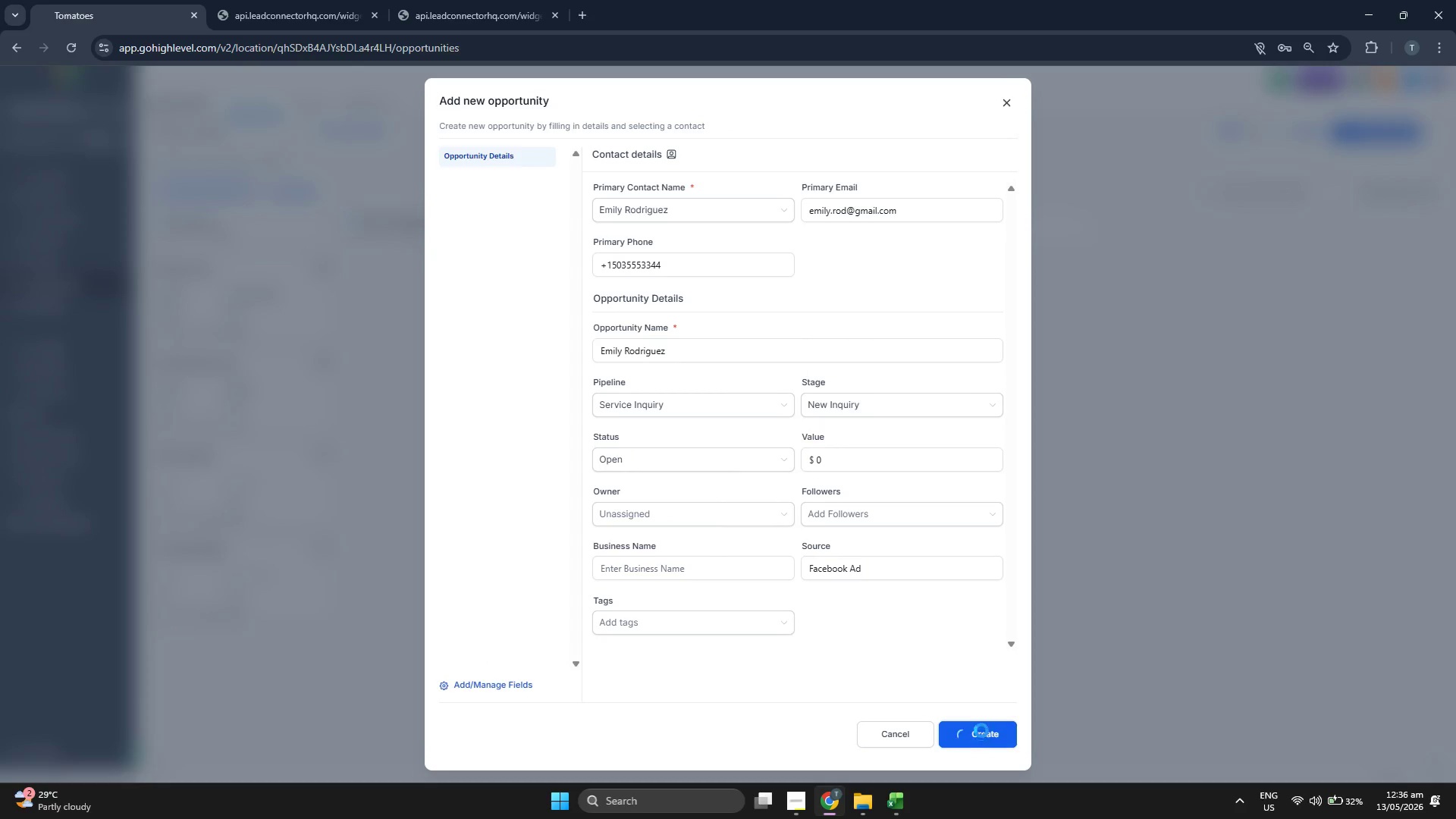 
left_click_drag(start_coordinate=[220, 393], to_coordinate=[422, 347])
 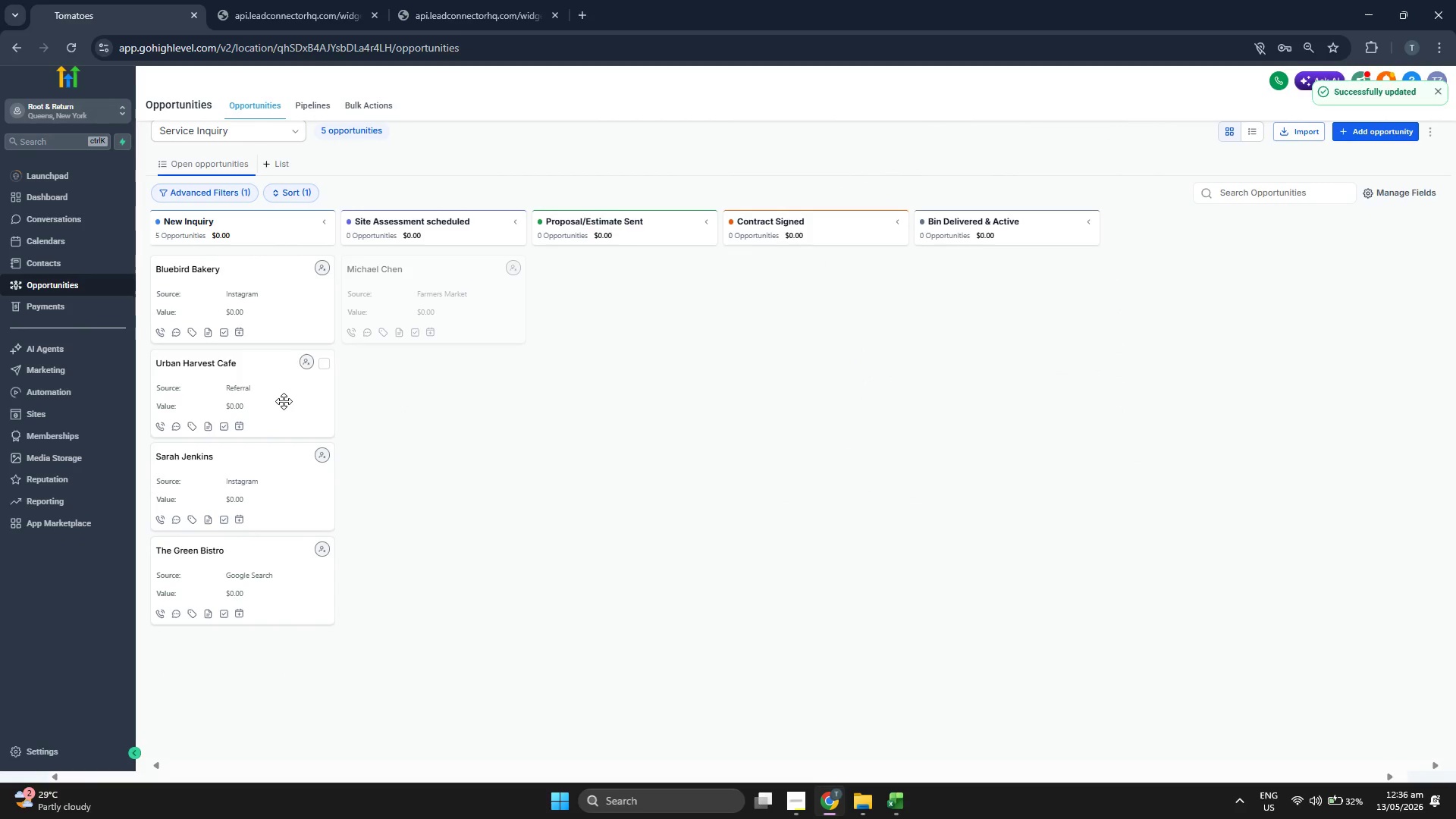 
left_click_drag(start_coordinate=[293, 399], to_coordinate=[595, 350])
 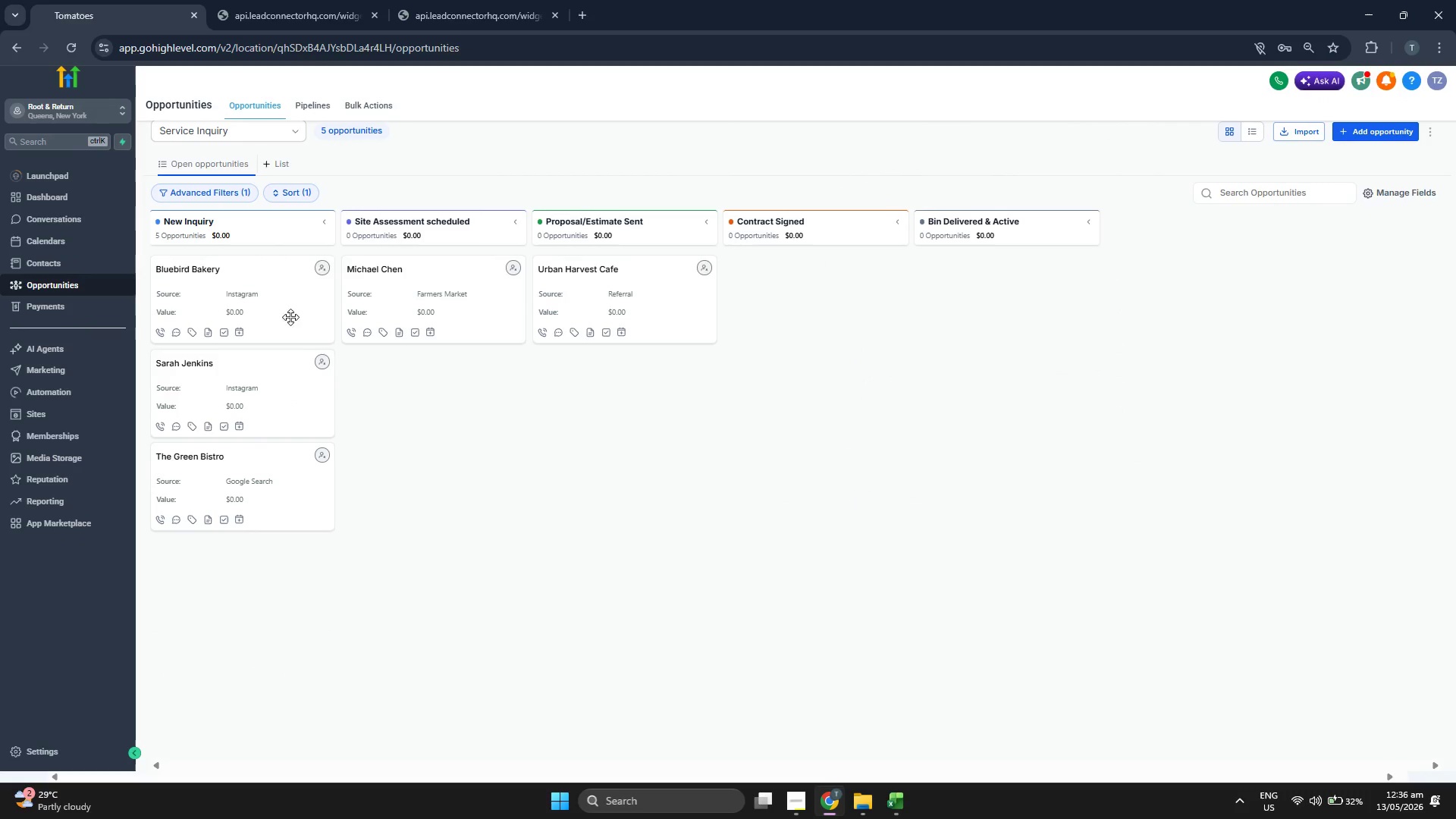 
left_click([92, 194])
 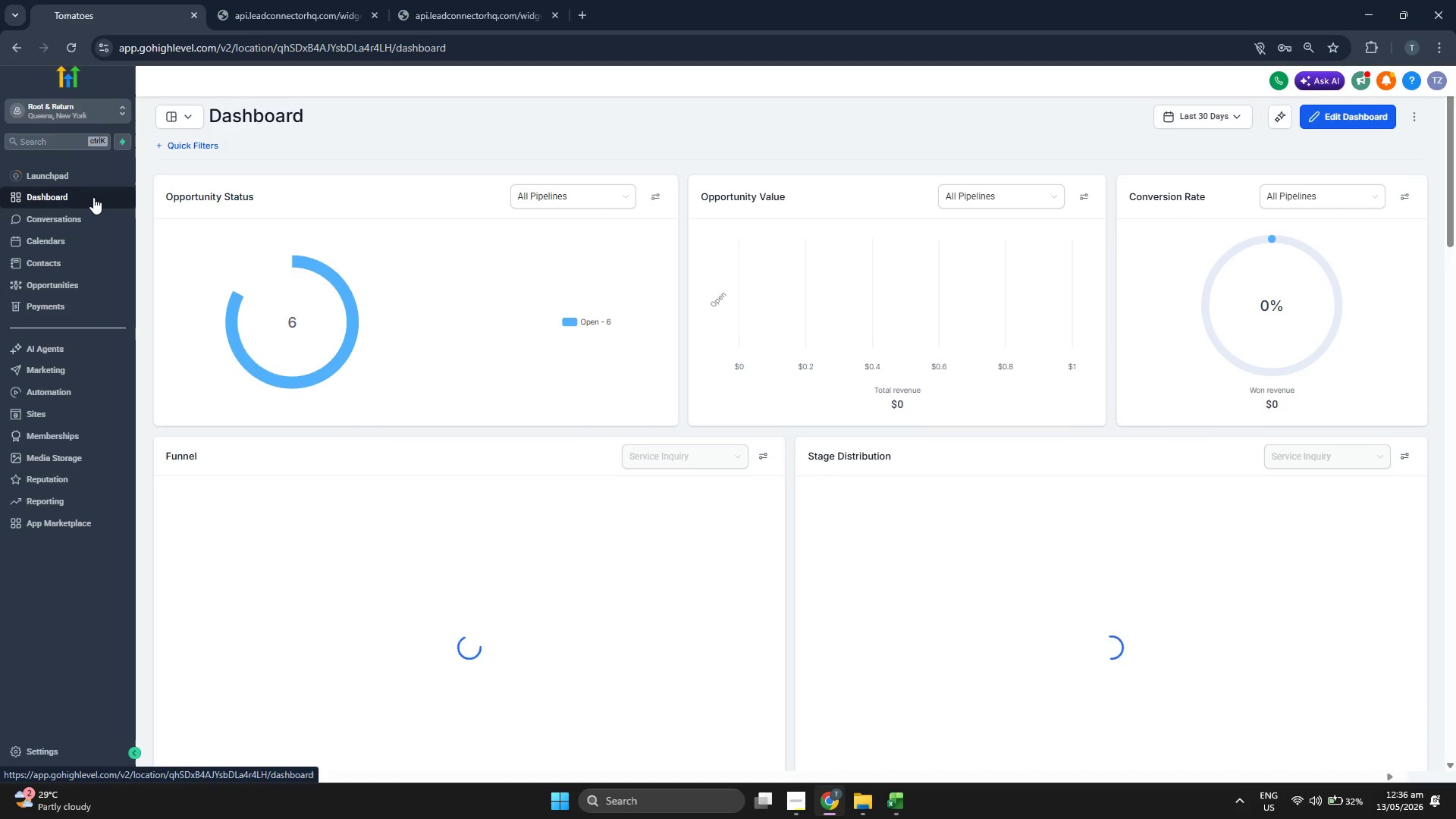 
wait(6.03)
 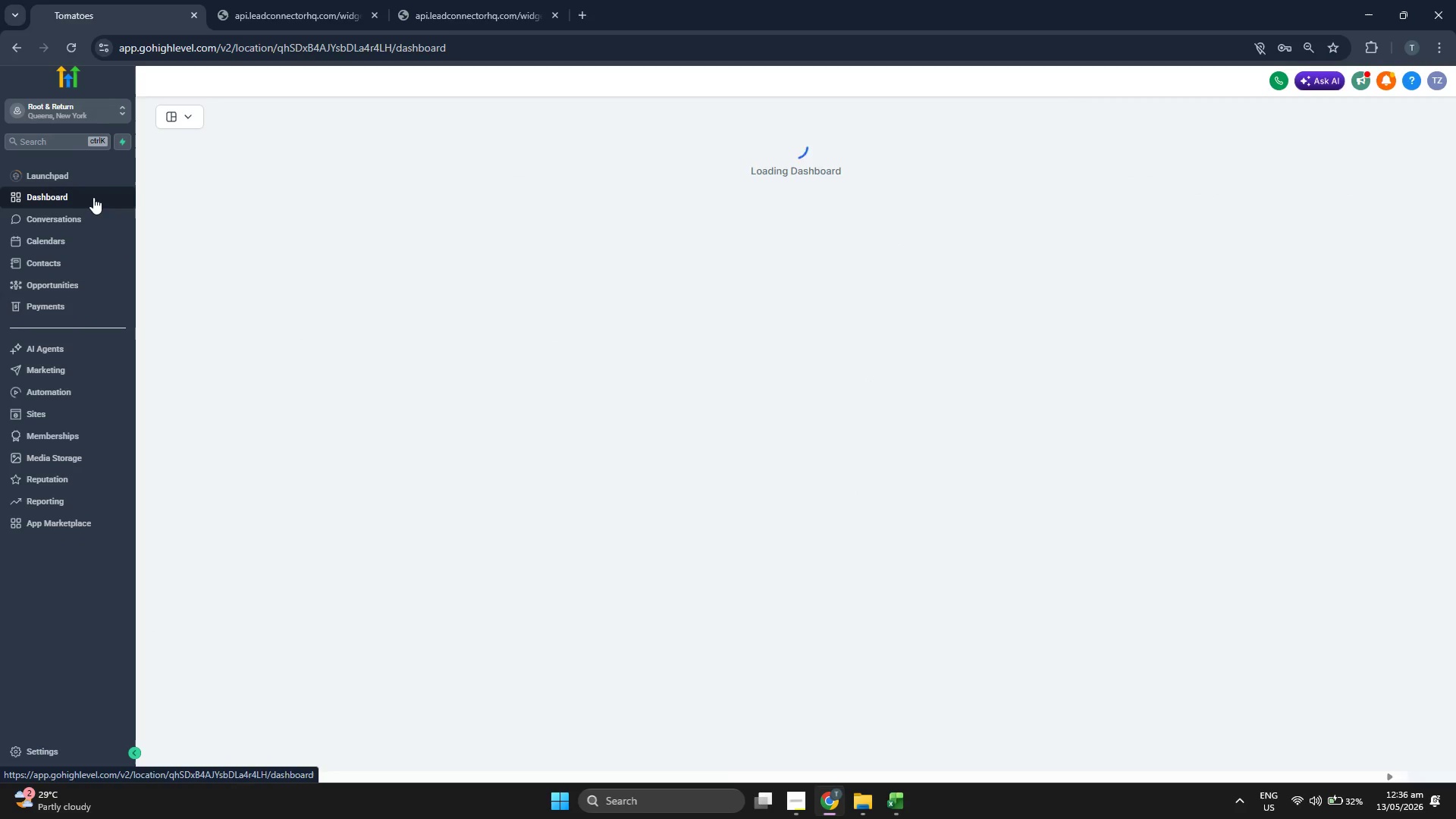 
left_click([80, 261])
 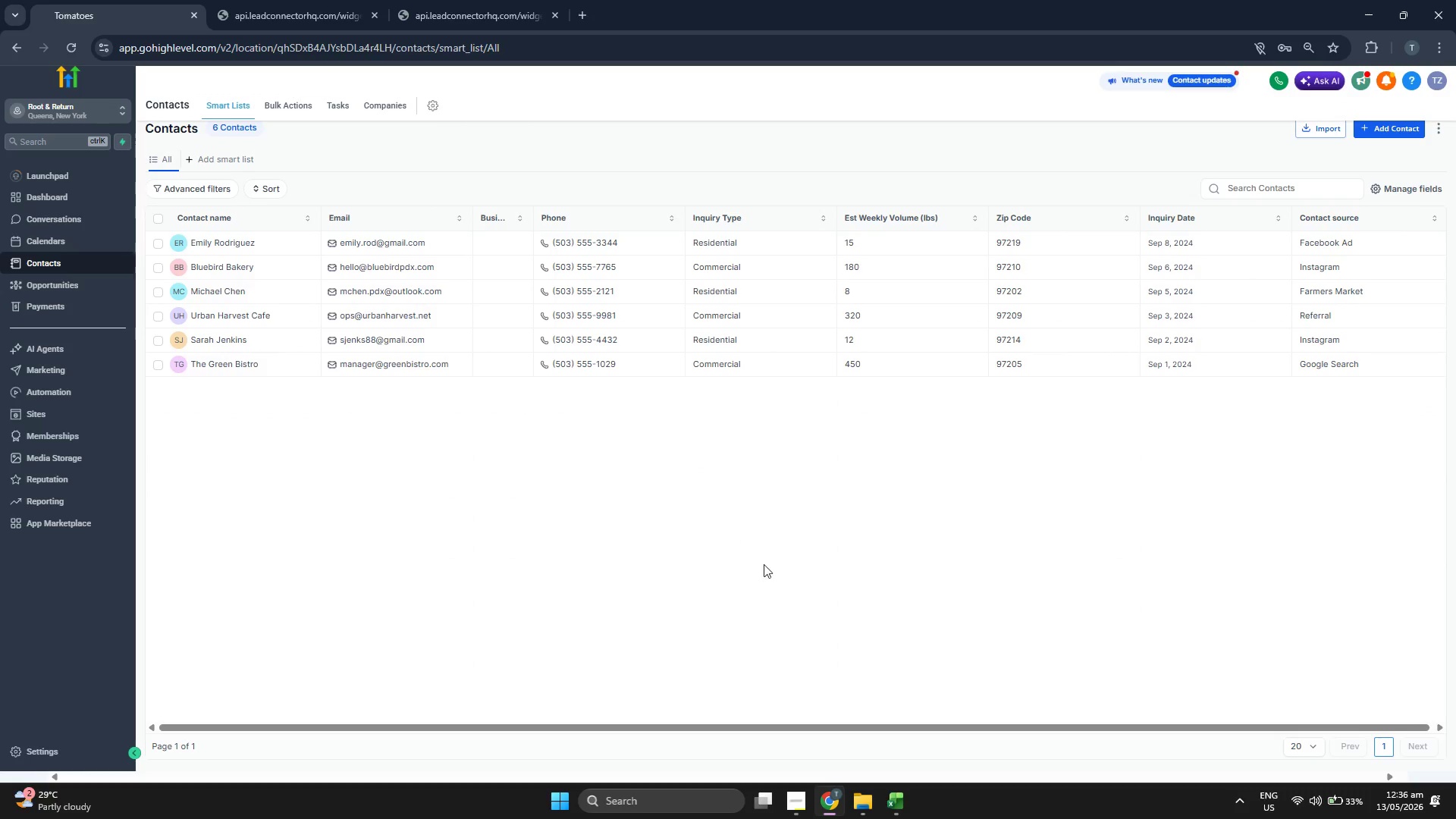 
wait(8.38)
 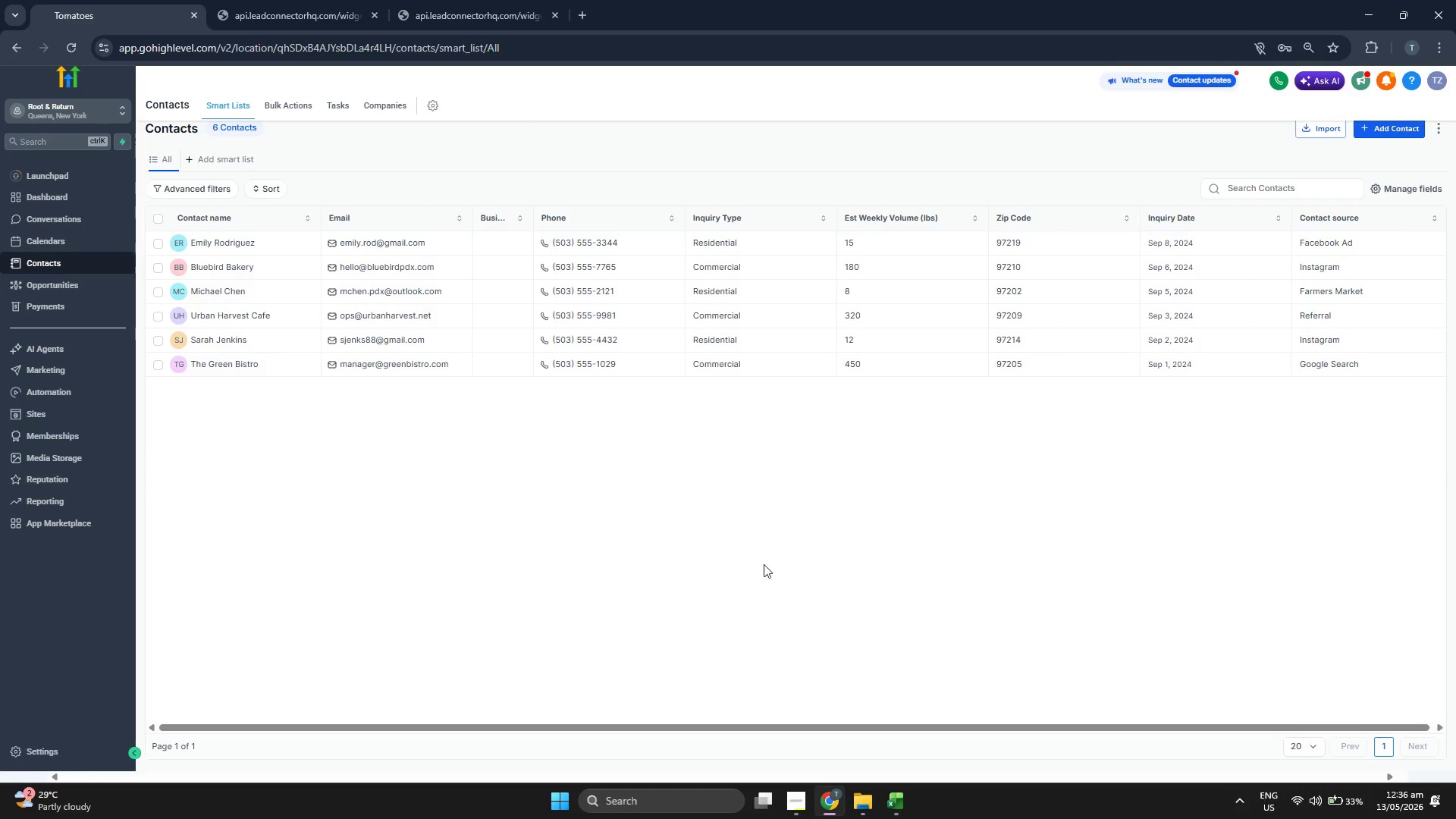 
left_click_drag(start_coordinate=[276, 350], to_coordinate=[1094, 420])
 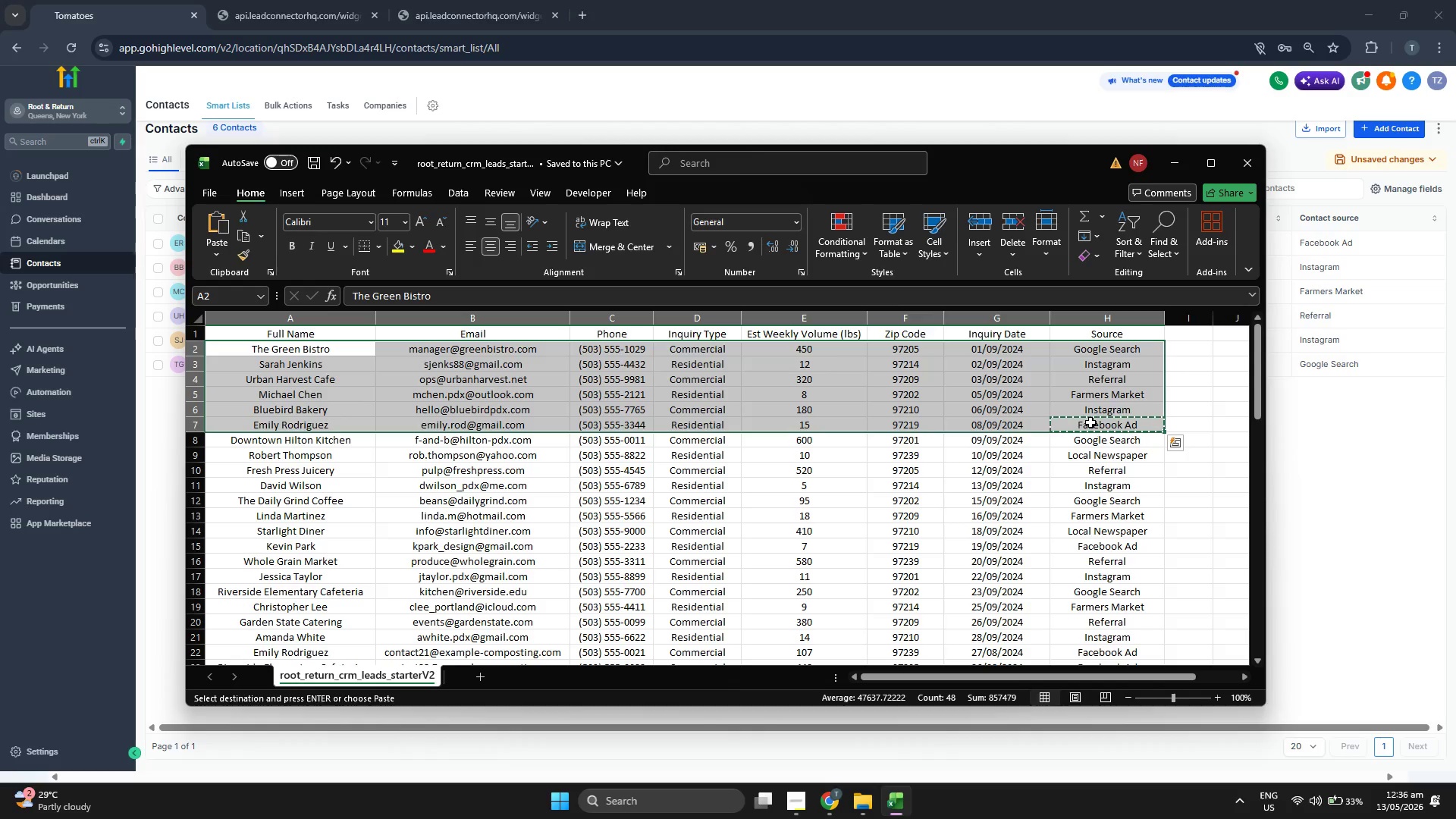 
key(Backspace)
 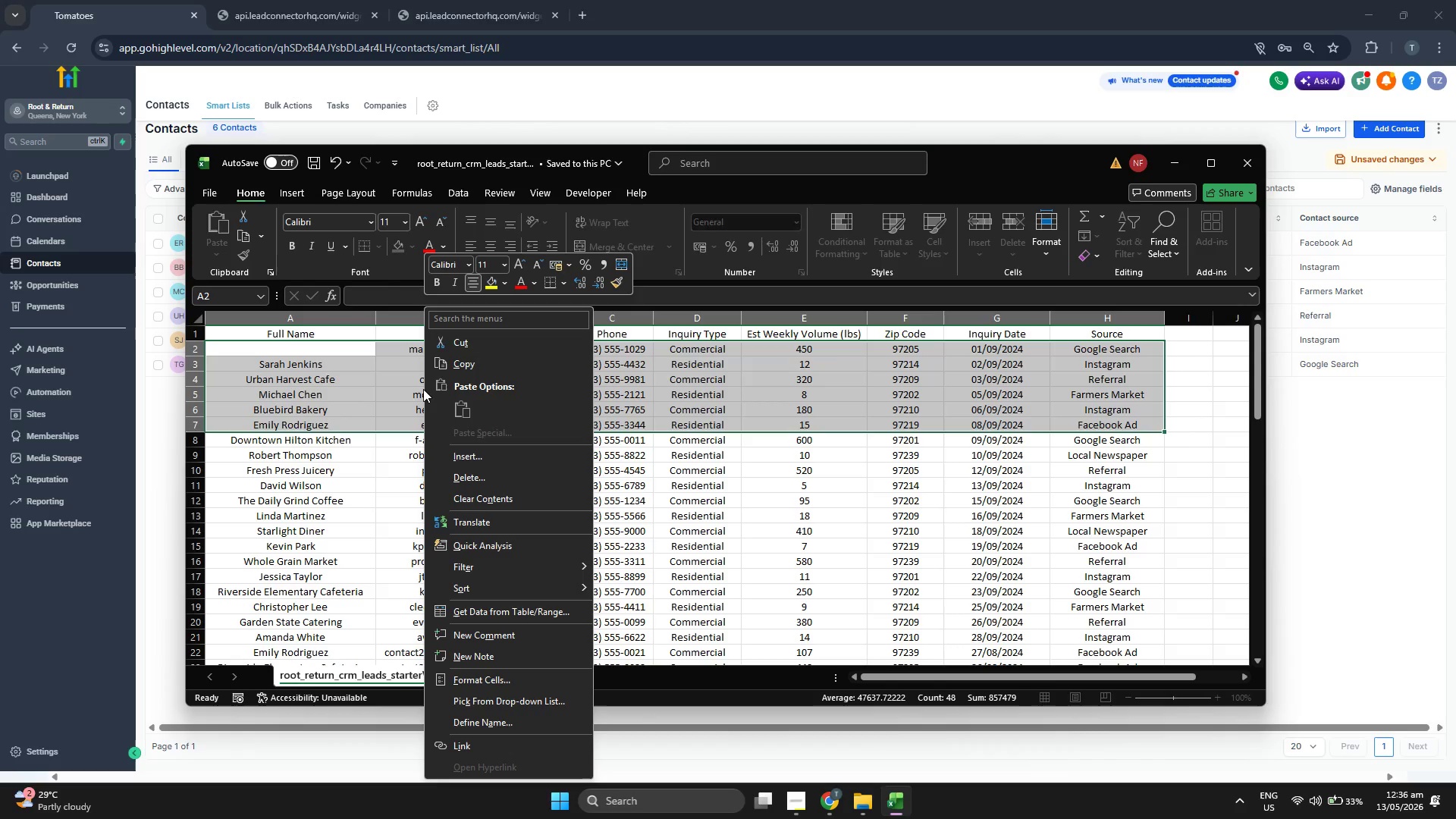 
left_click([519, 475])
 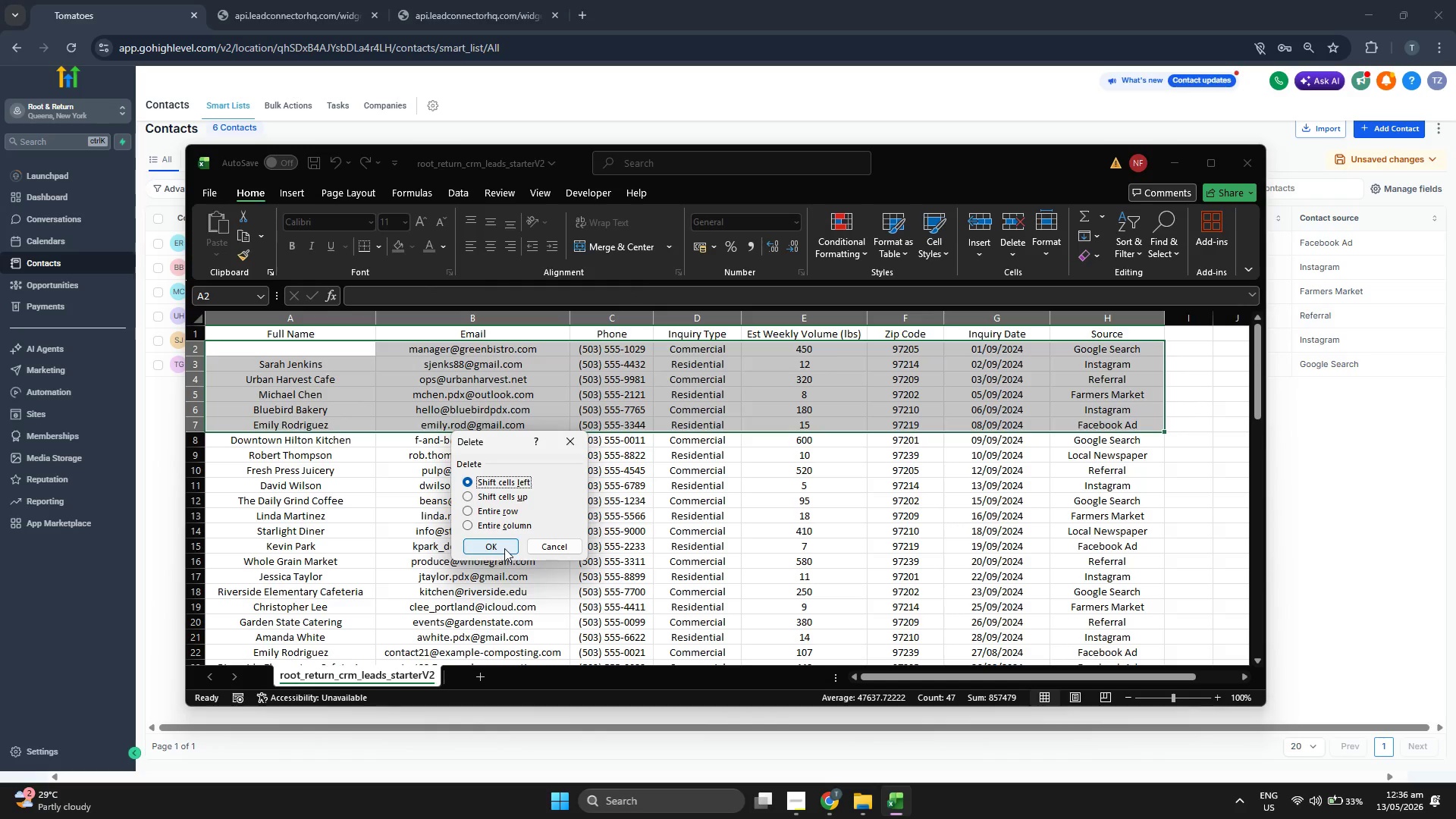 
left_click([504, 548])
 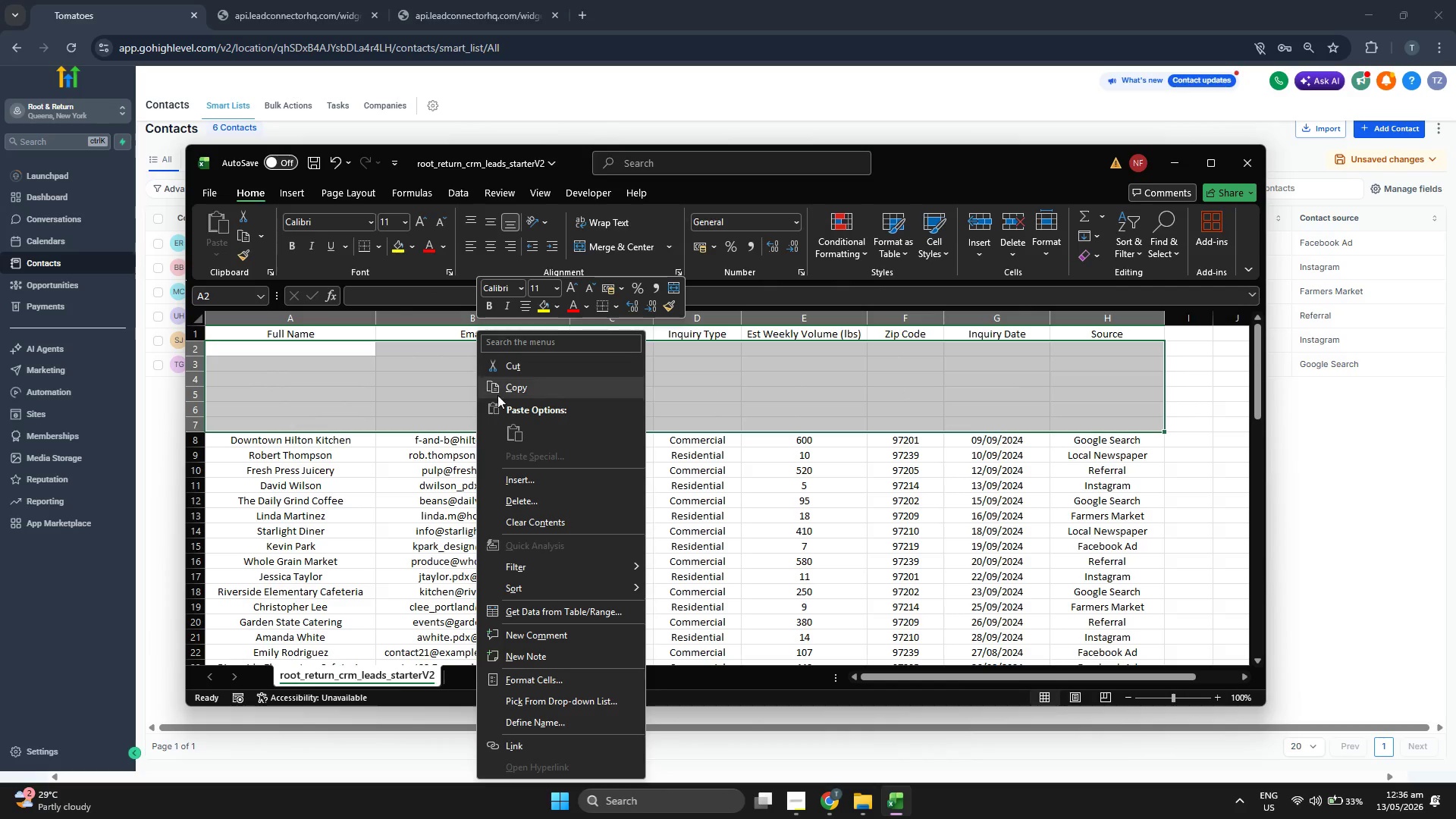 
left_click([551, 500])
 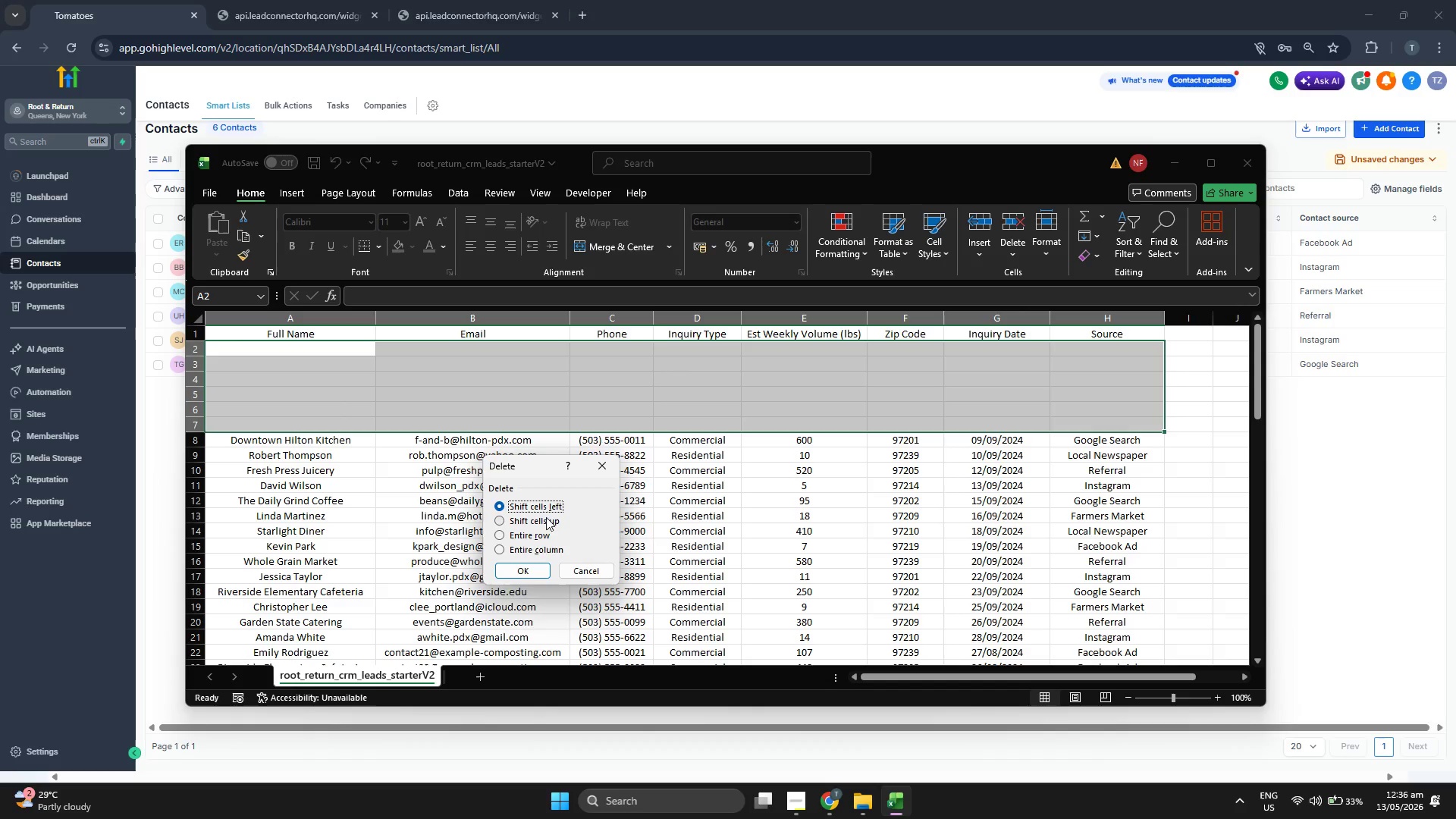 
left_click([546, 525])
 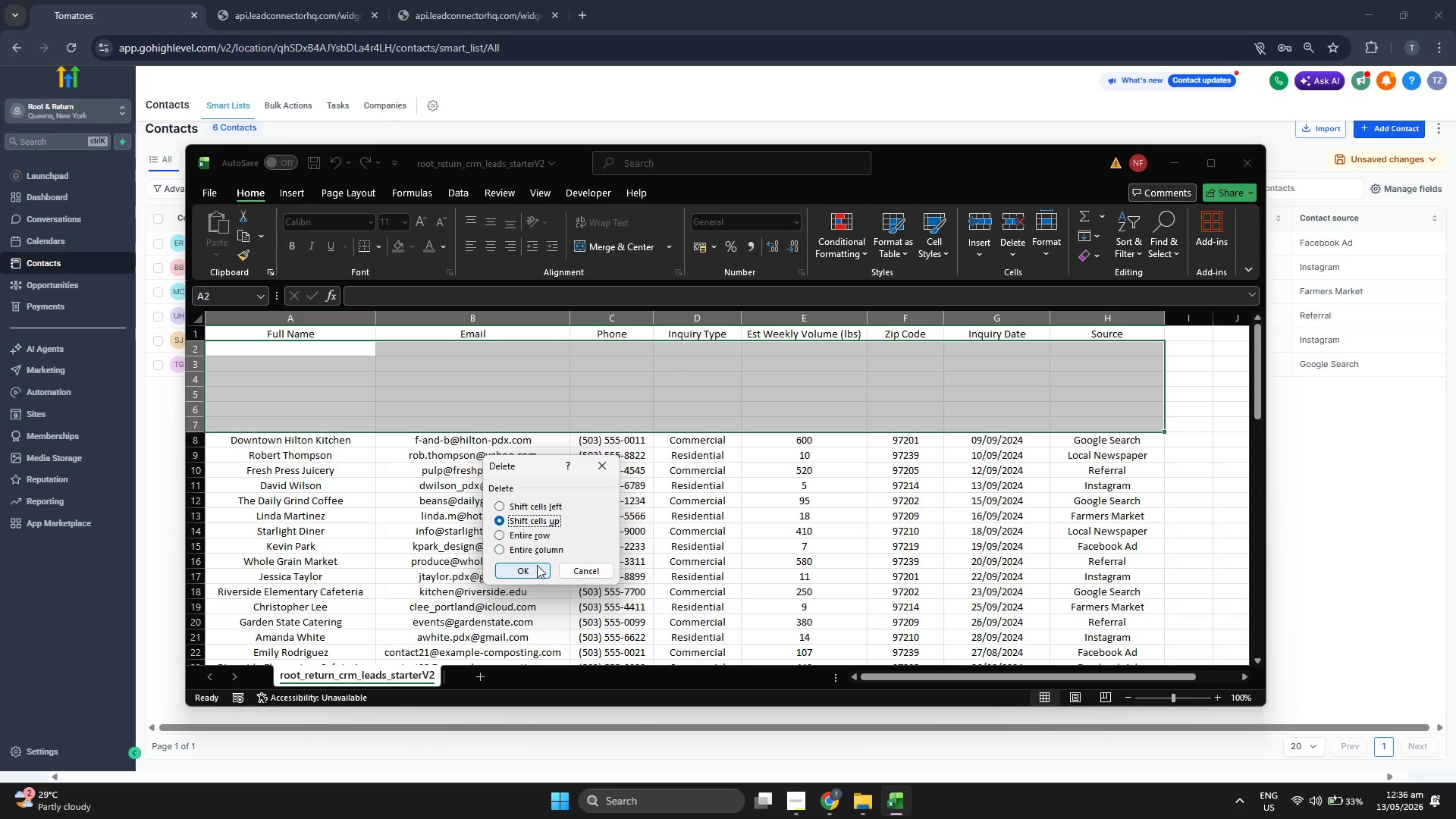 
left_click([535, 565])
 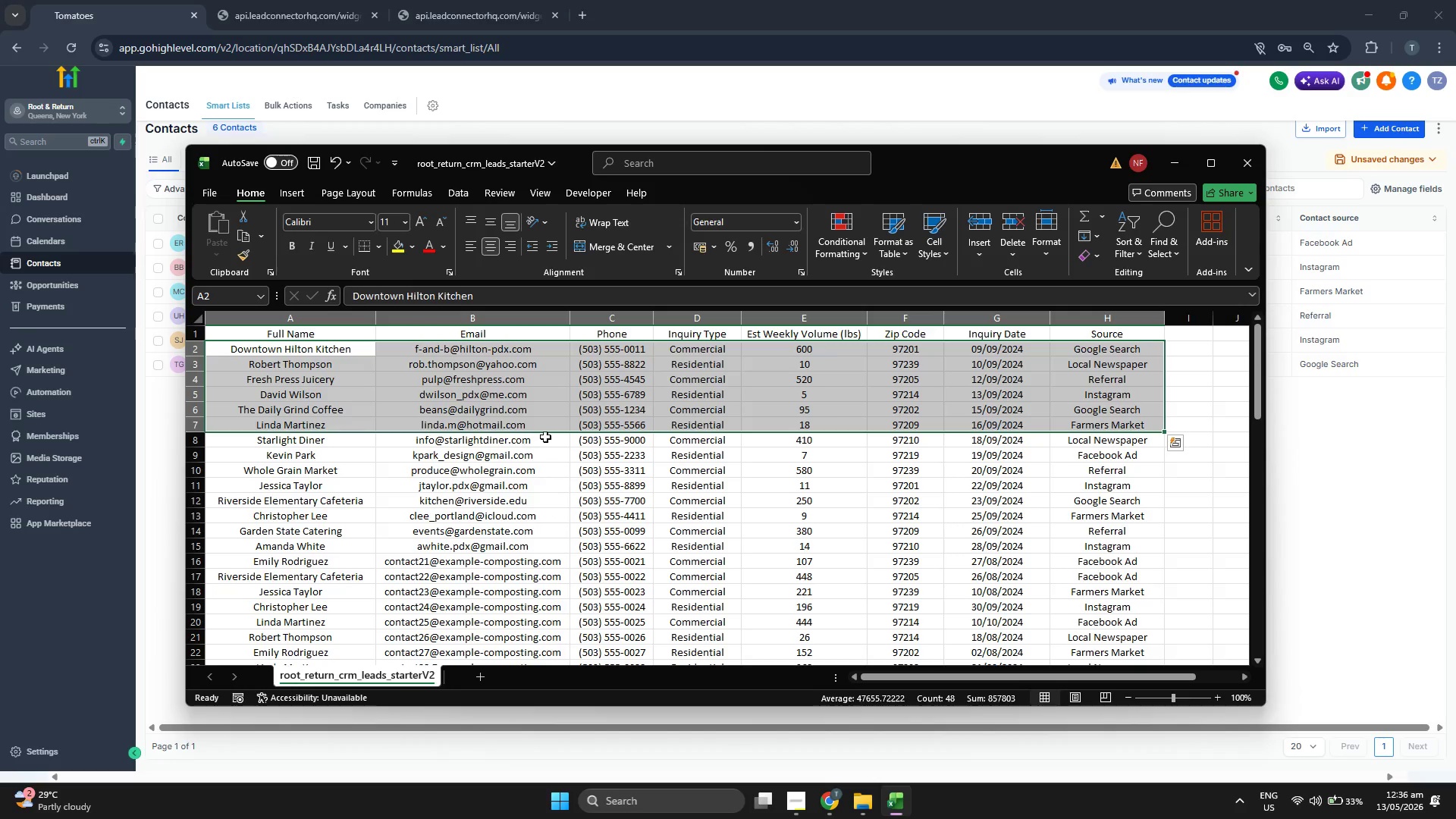 
left_click([574, 505])
 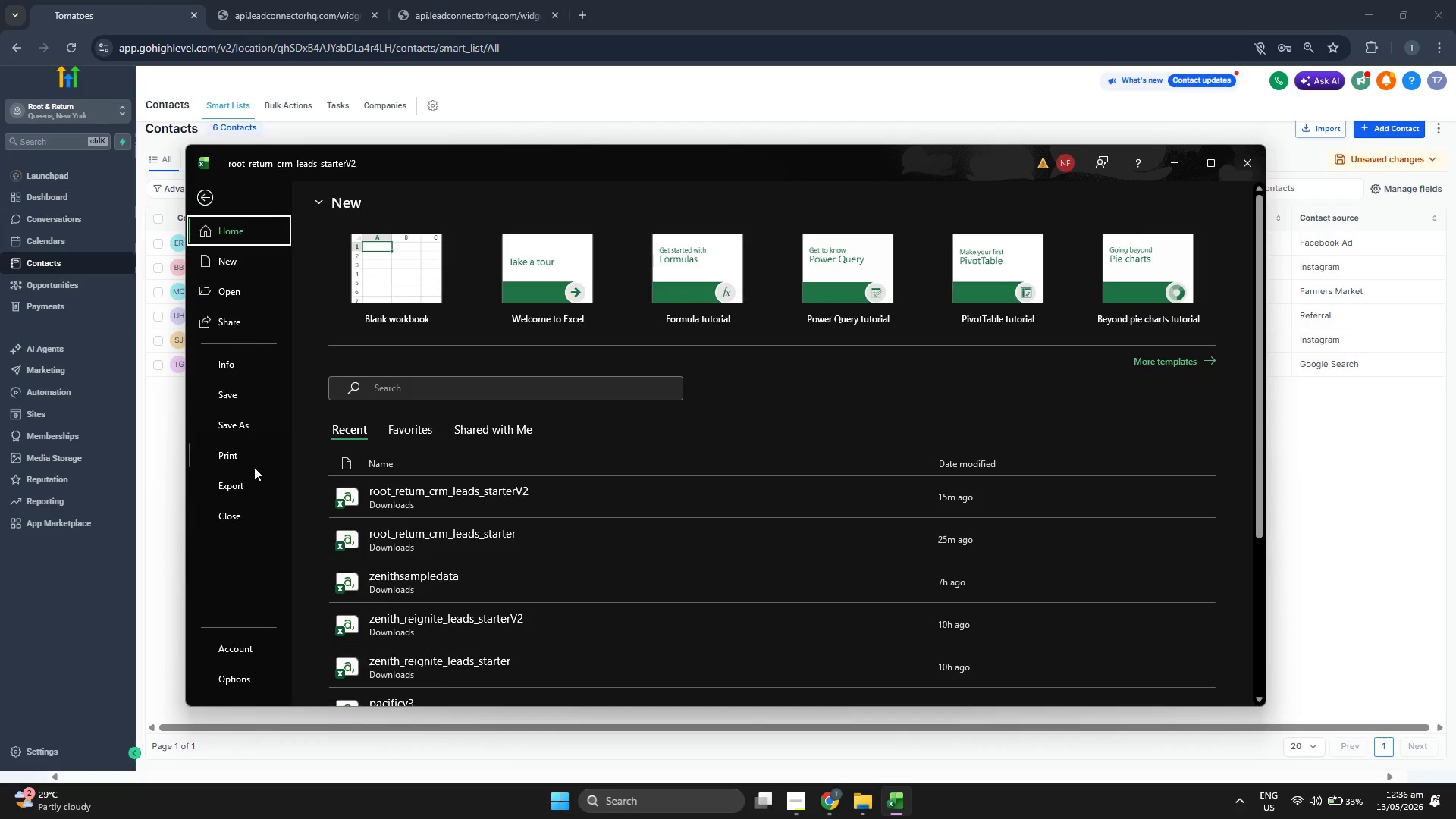 
left_click([252, 430])
 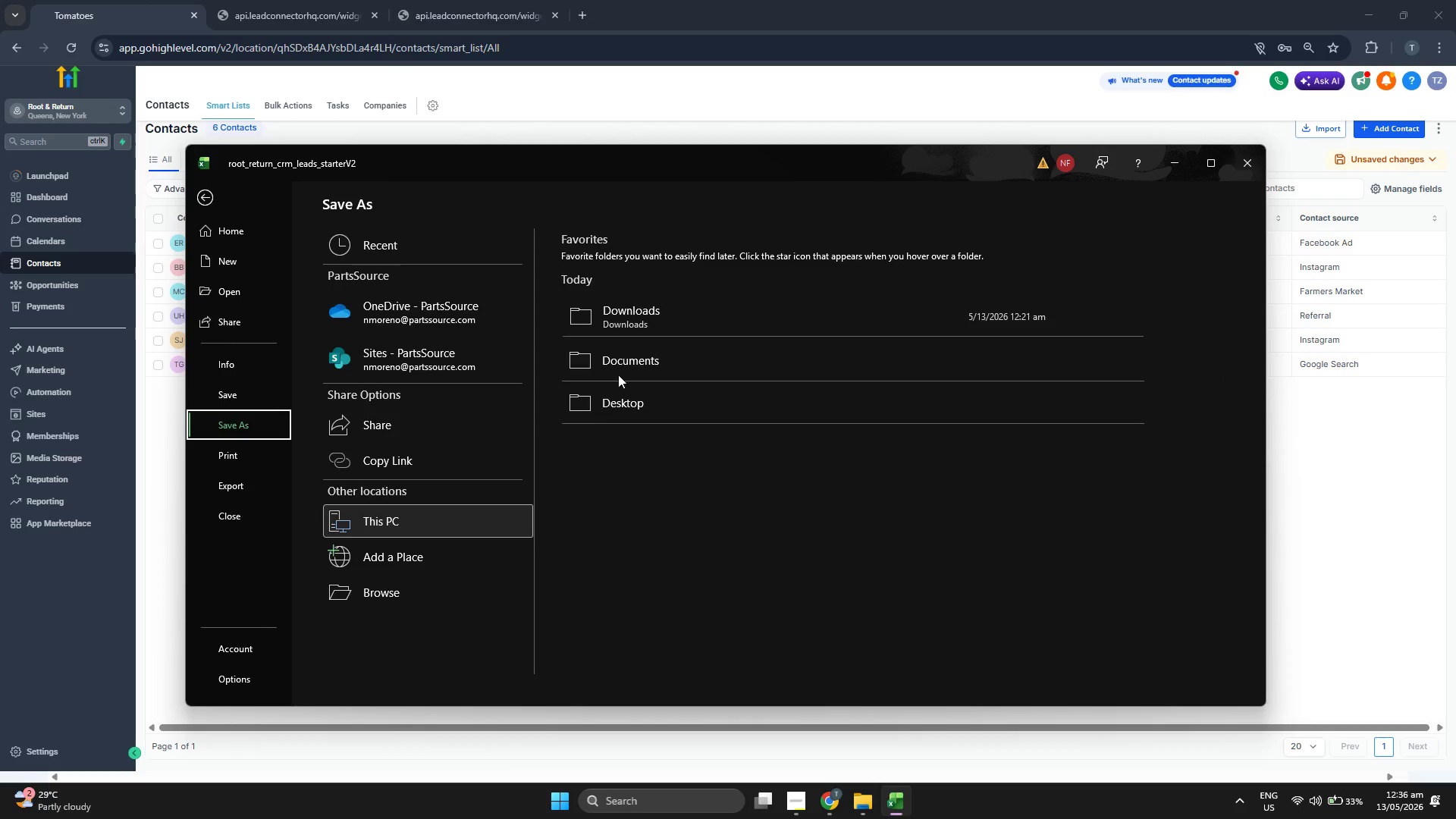 
left_click([645, 330])
 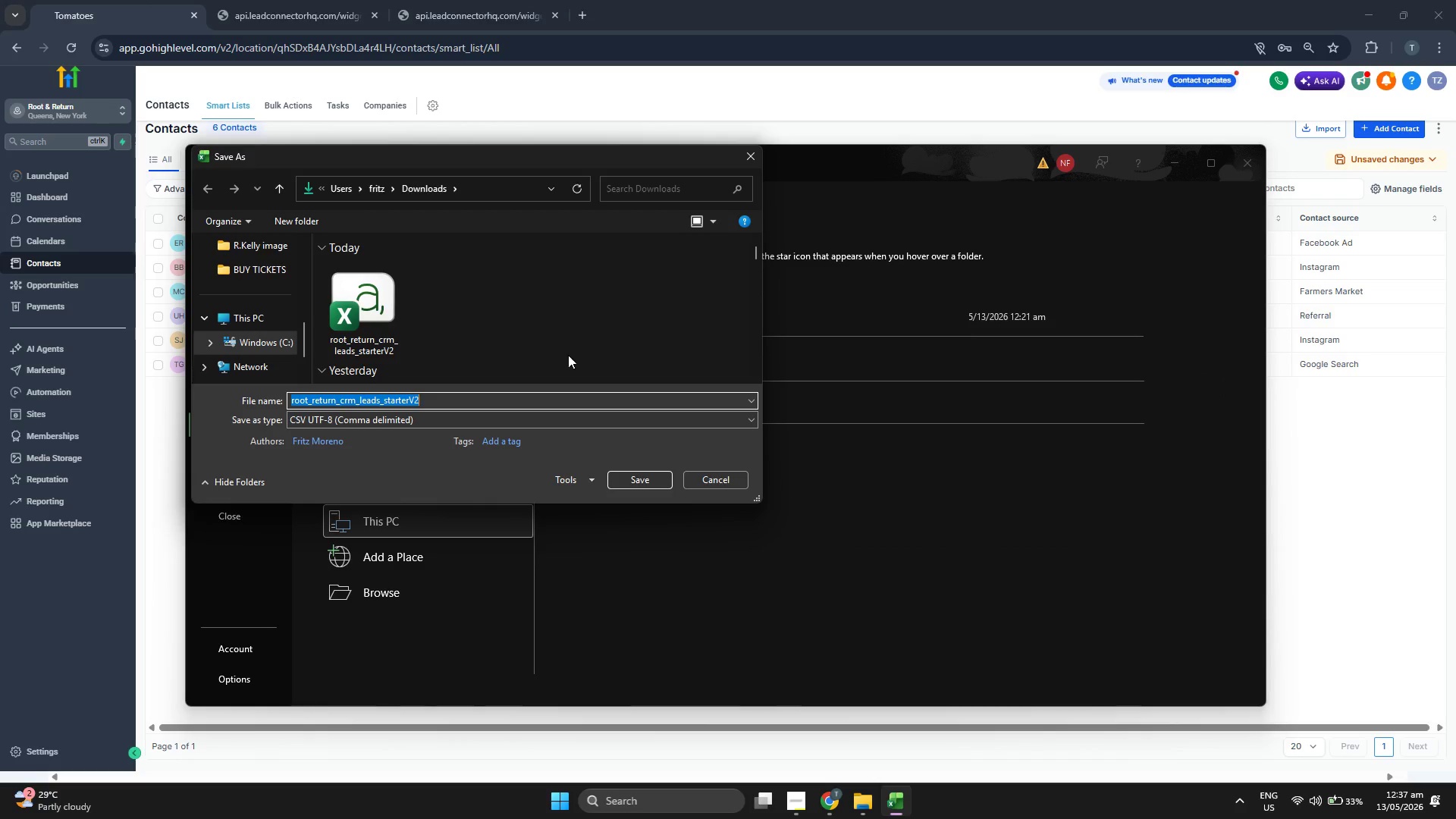 
left_click([376, 315])
 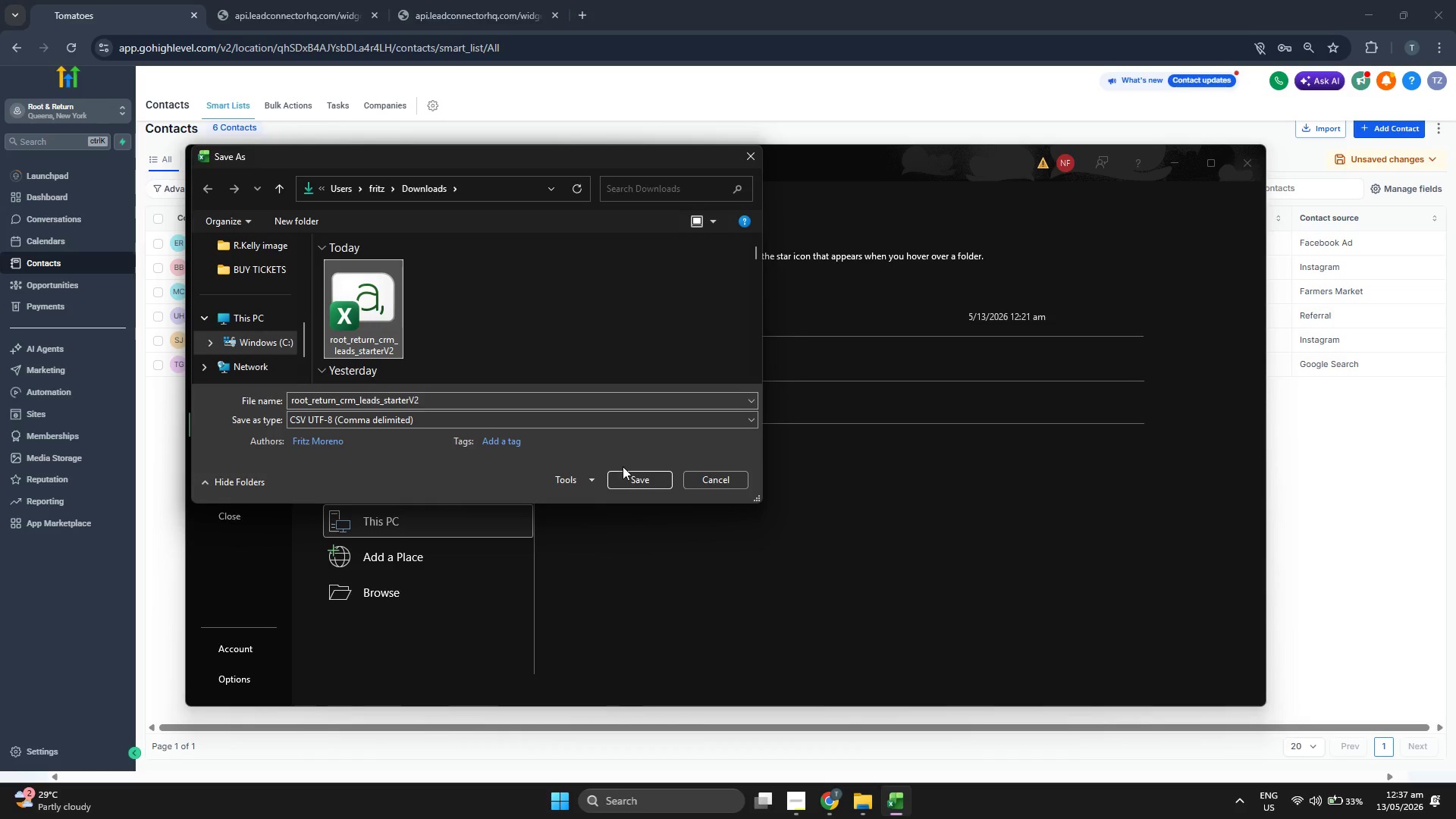 
left_click([634, 482])
 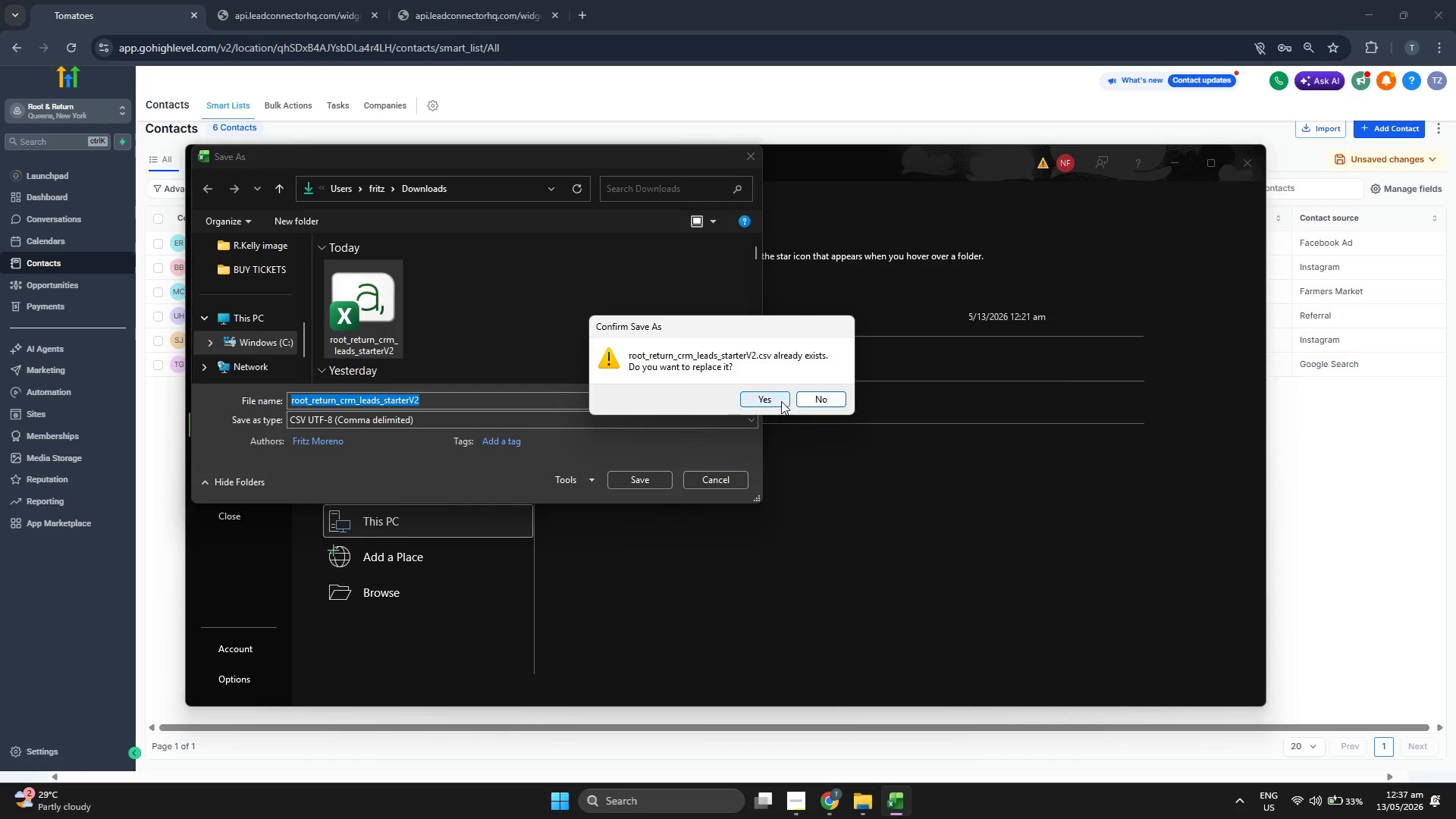 
left_click([777, 400])
 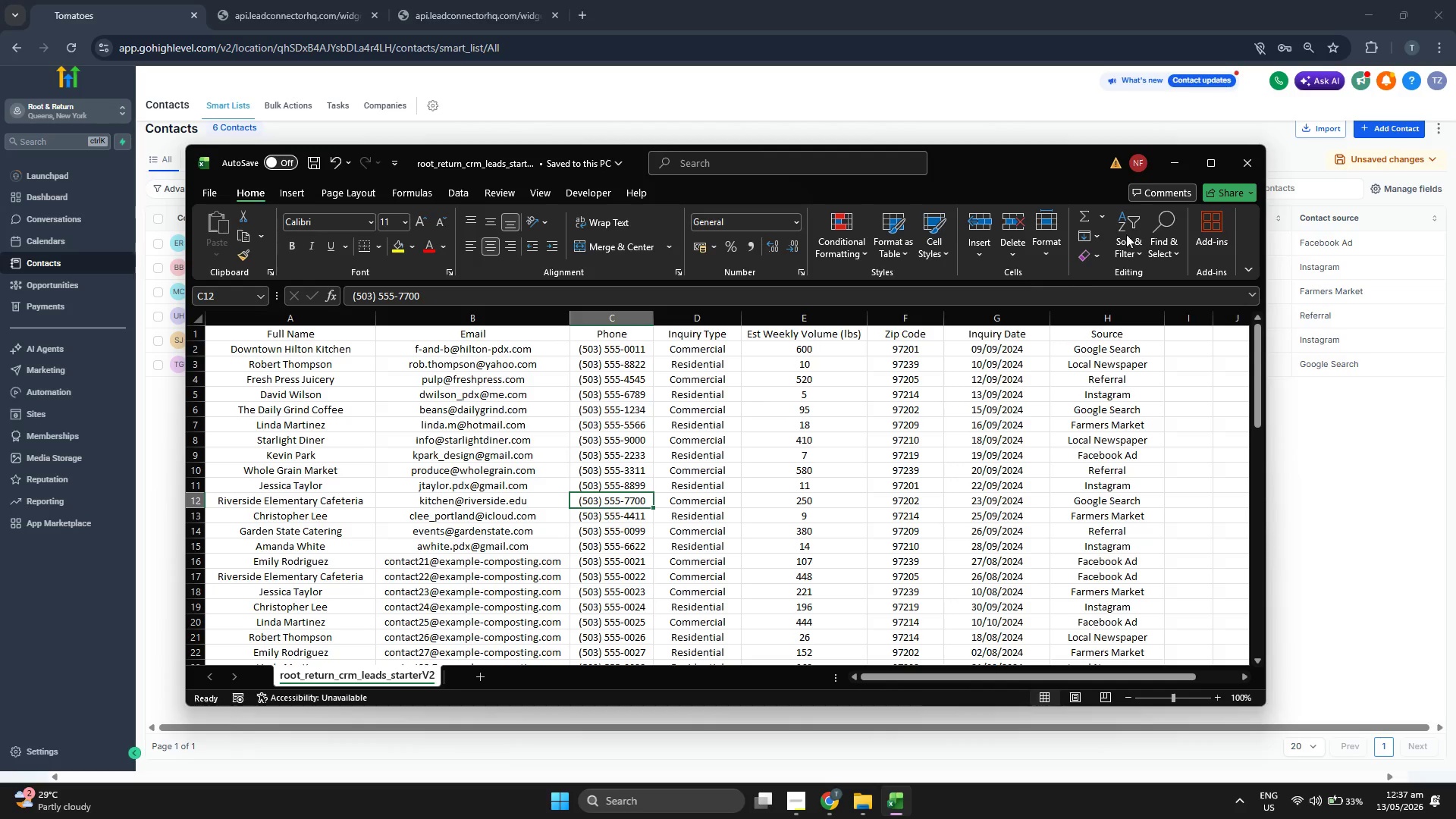 
left_click([1163, 172])
 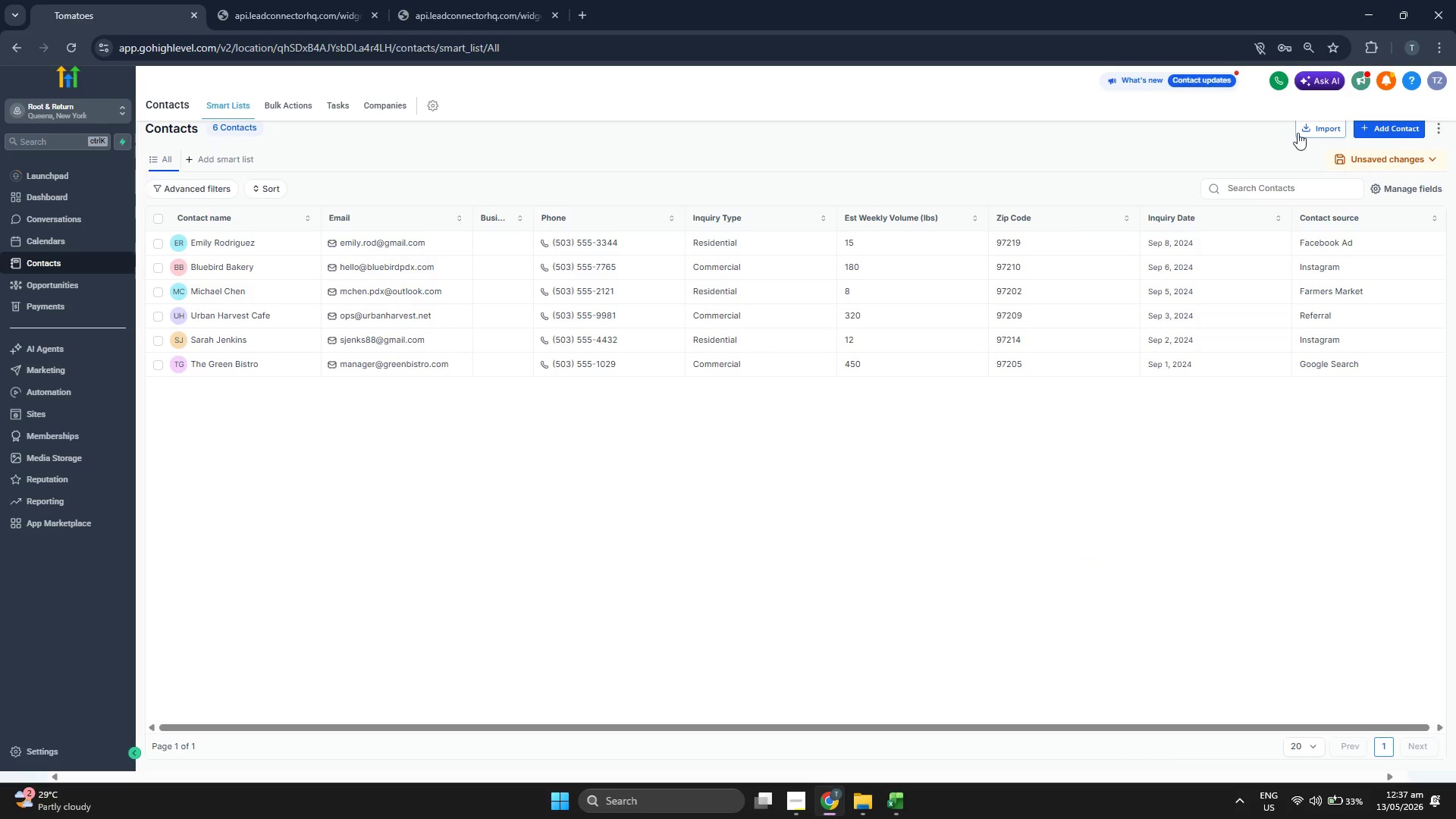 
left_click([1317, 130])
 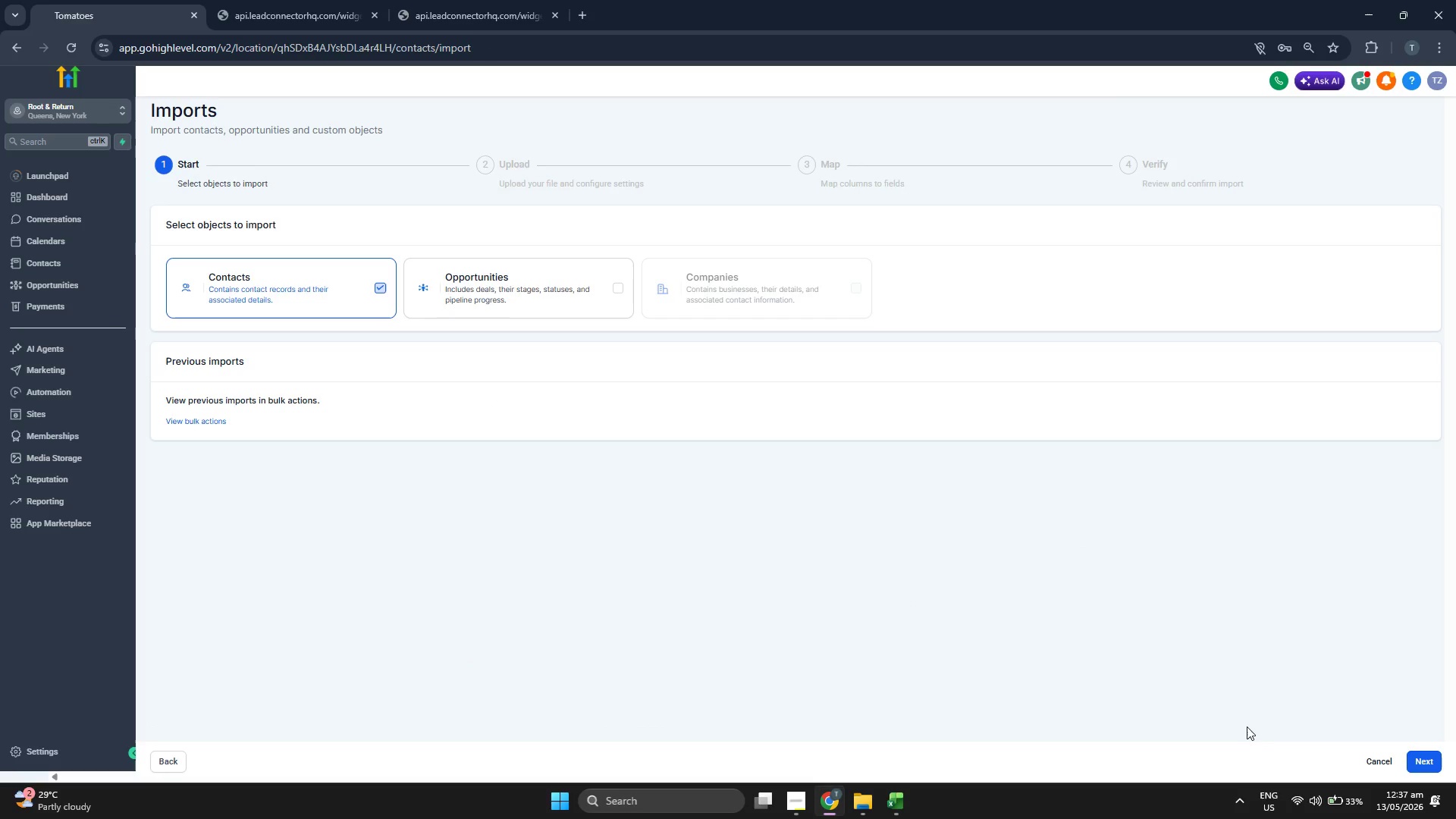 
left_click([1415, 752])
 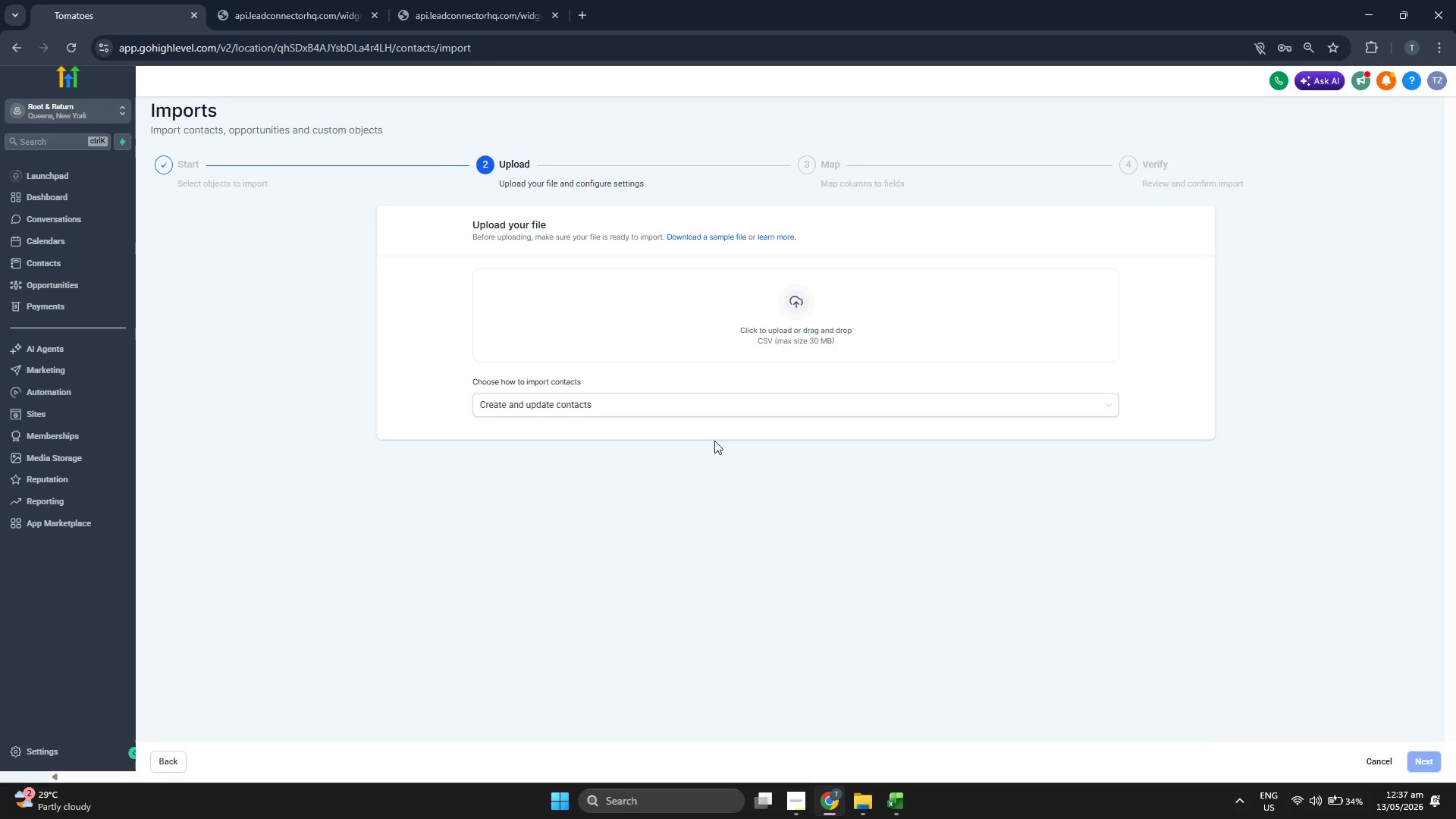 
left_click([705, 295])
 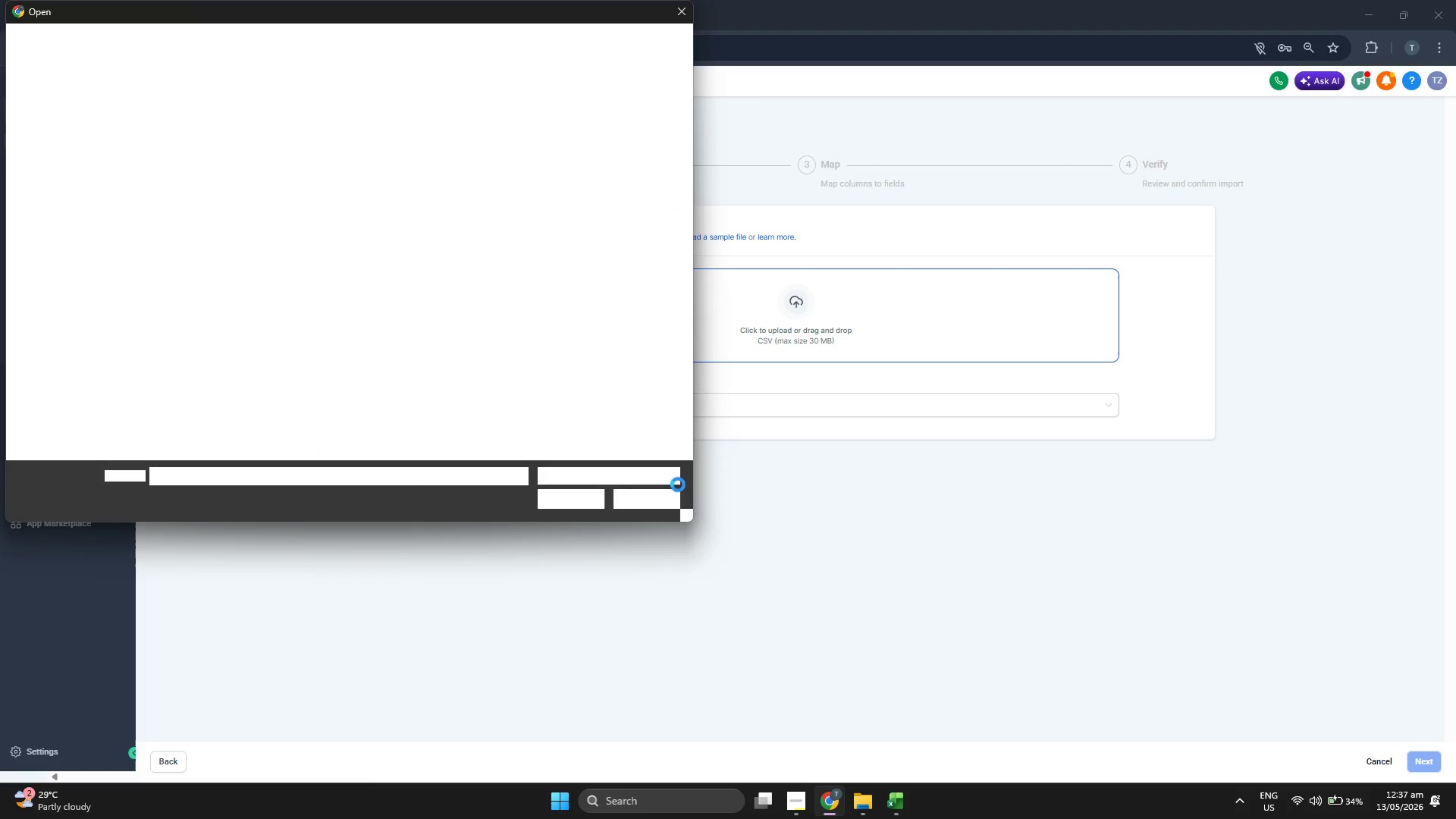 
left_click([667, 501])
 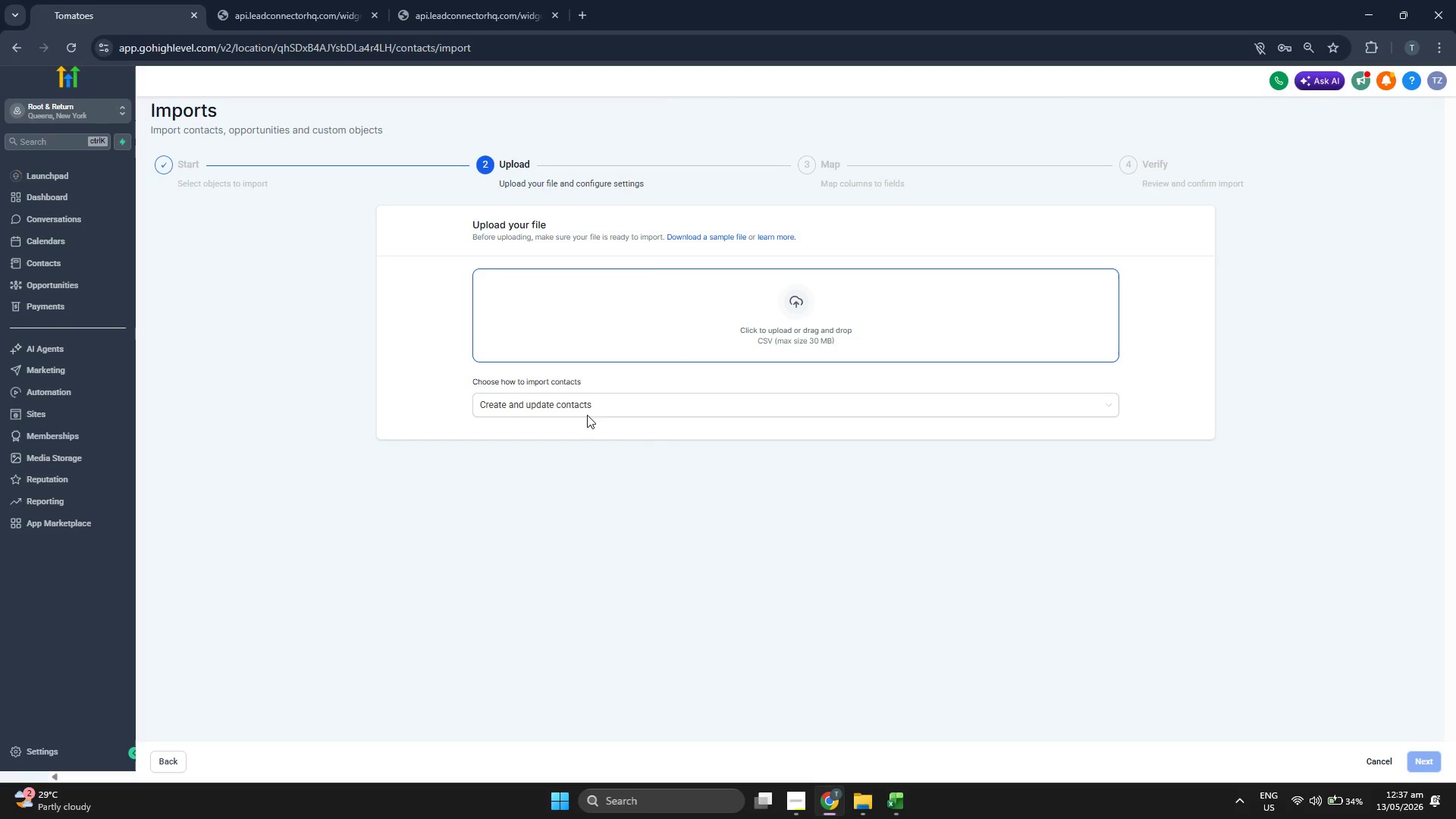 
left_click([593, 407])
 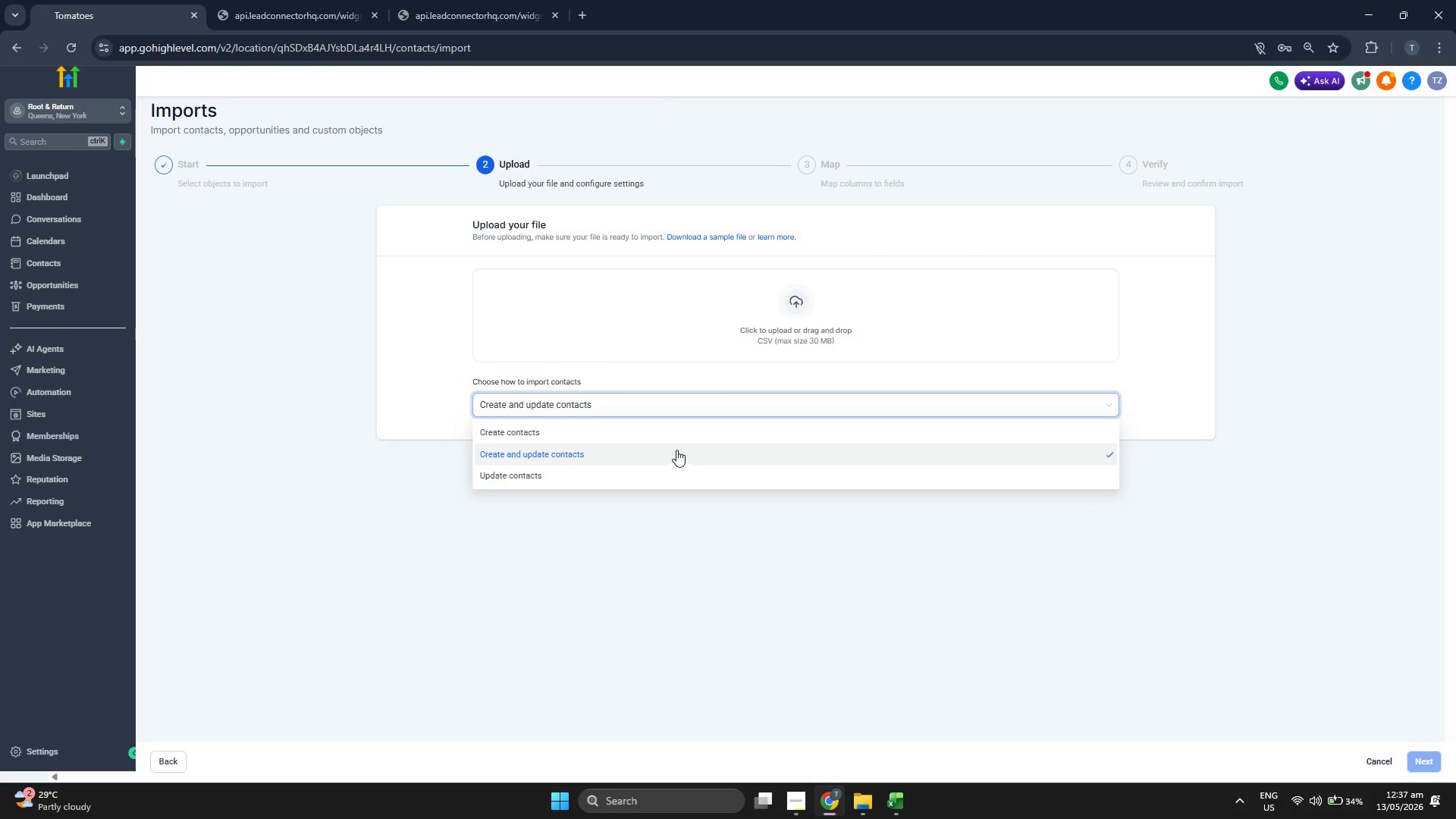 
left_click([674, 430])
 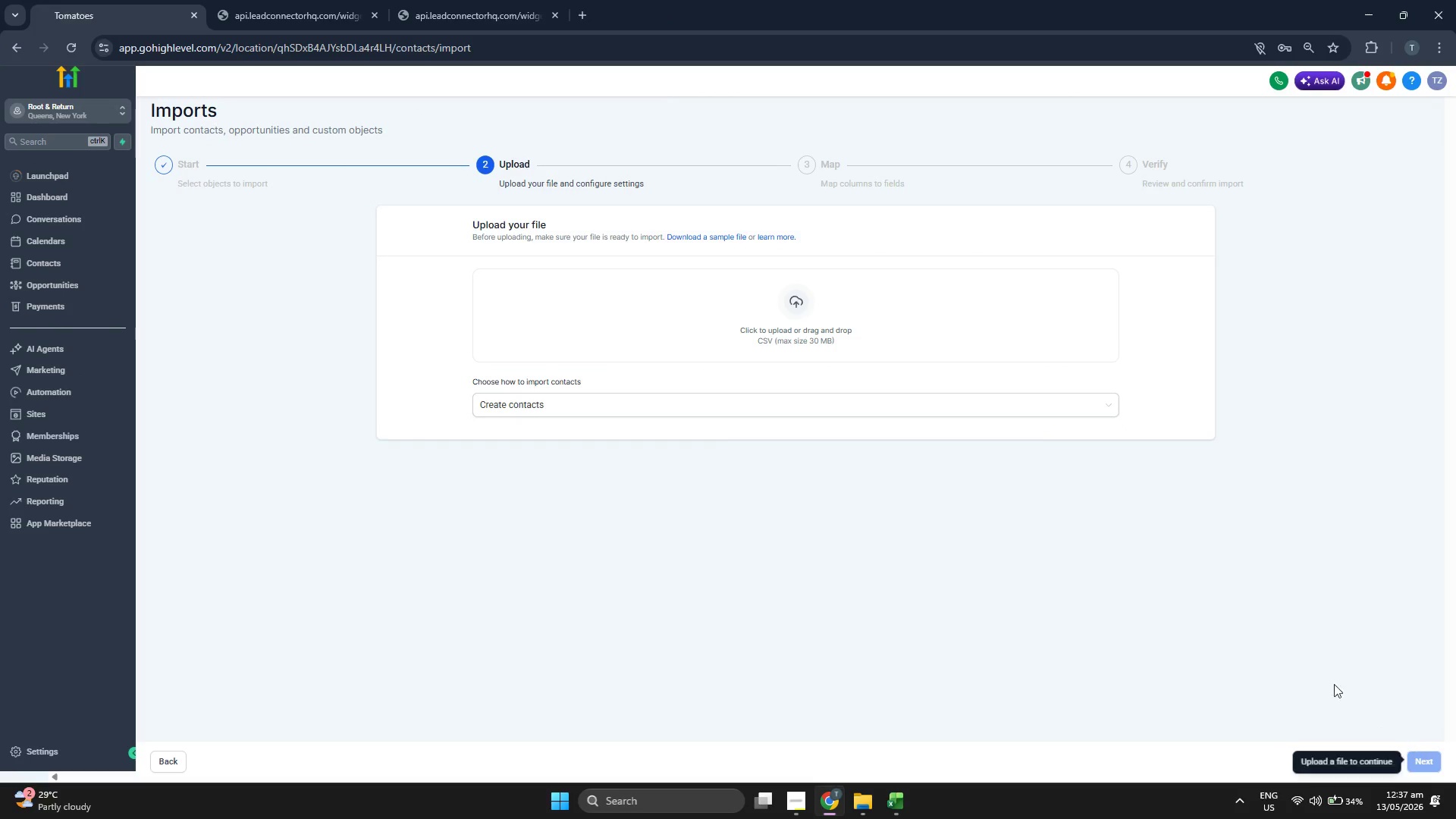 
double_click([879, 346])
 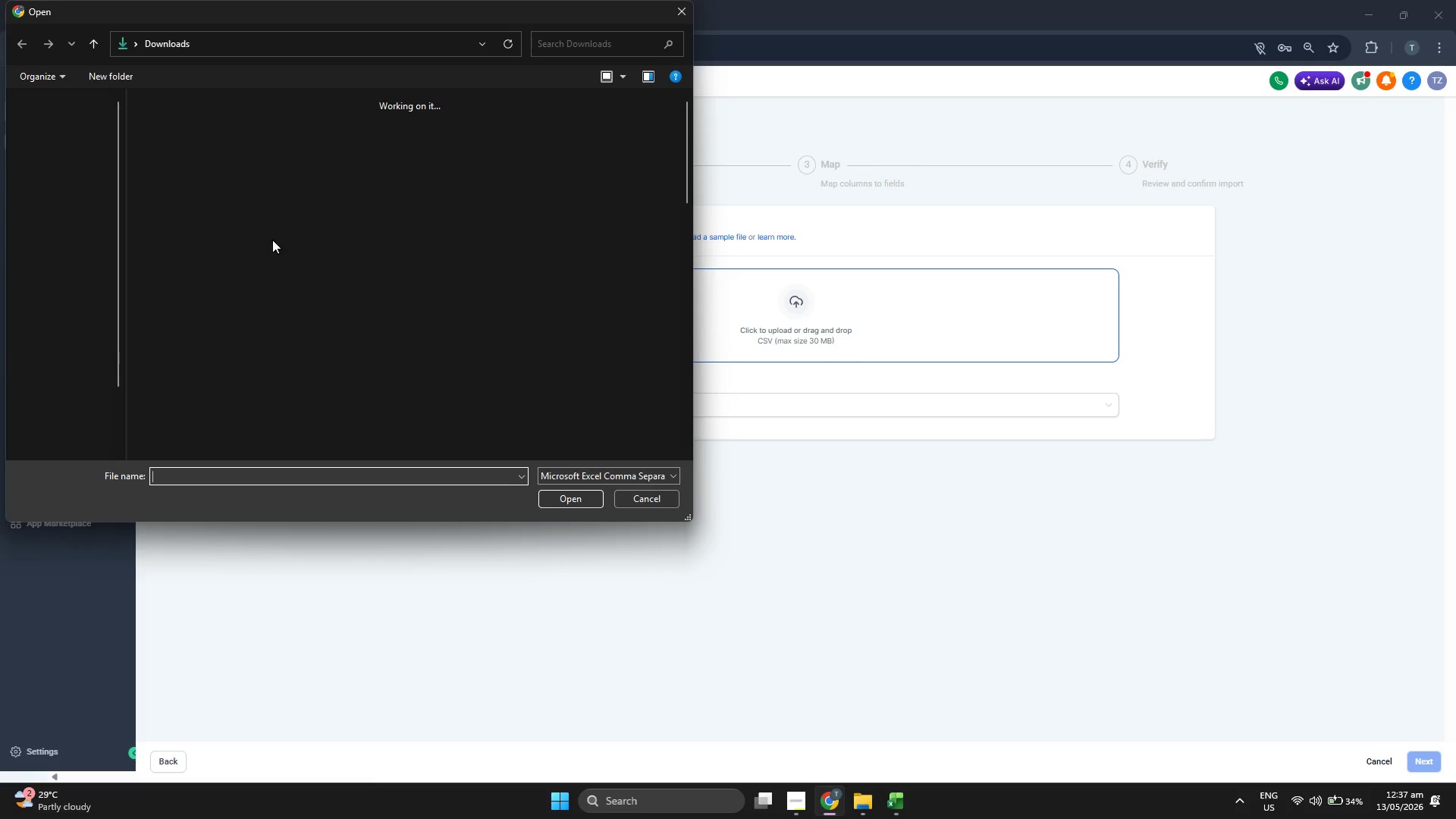 
double_click([210, 171])
 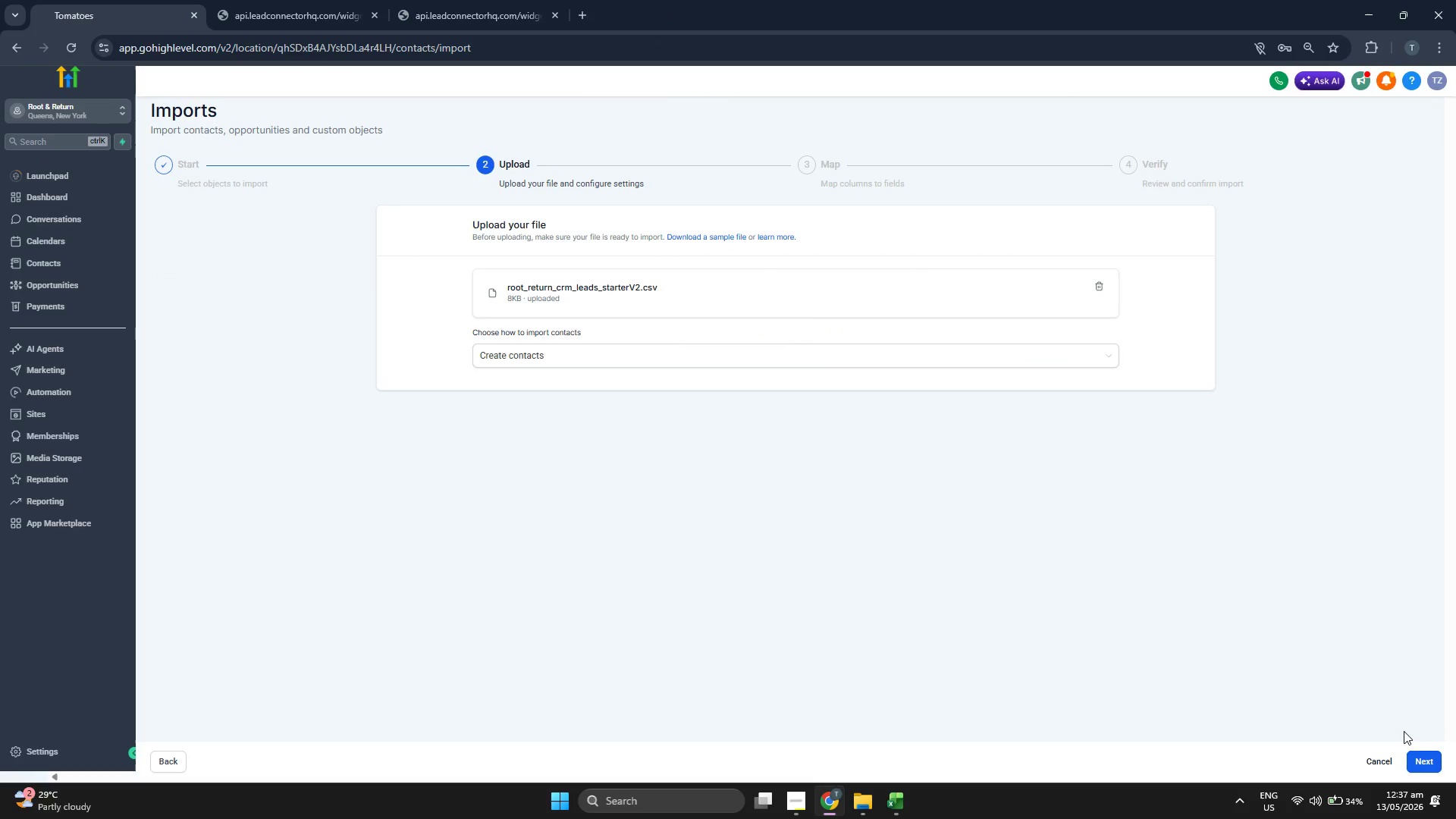 
left_click([1419, 752])
 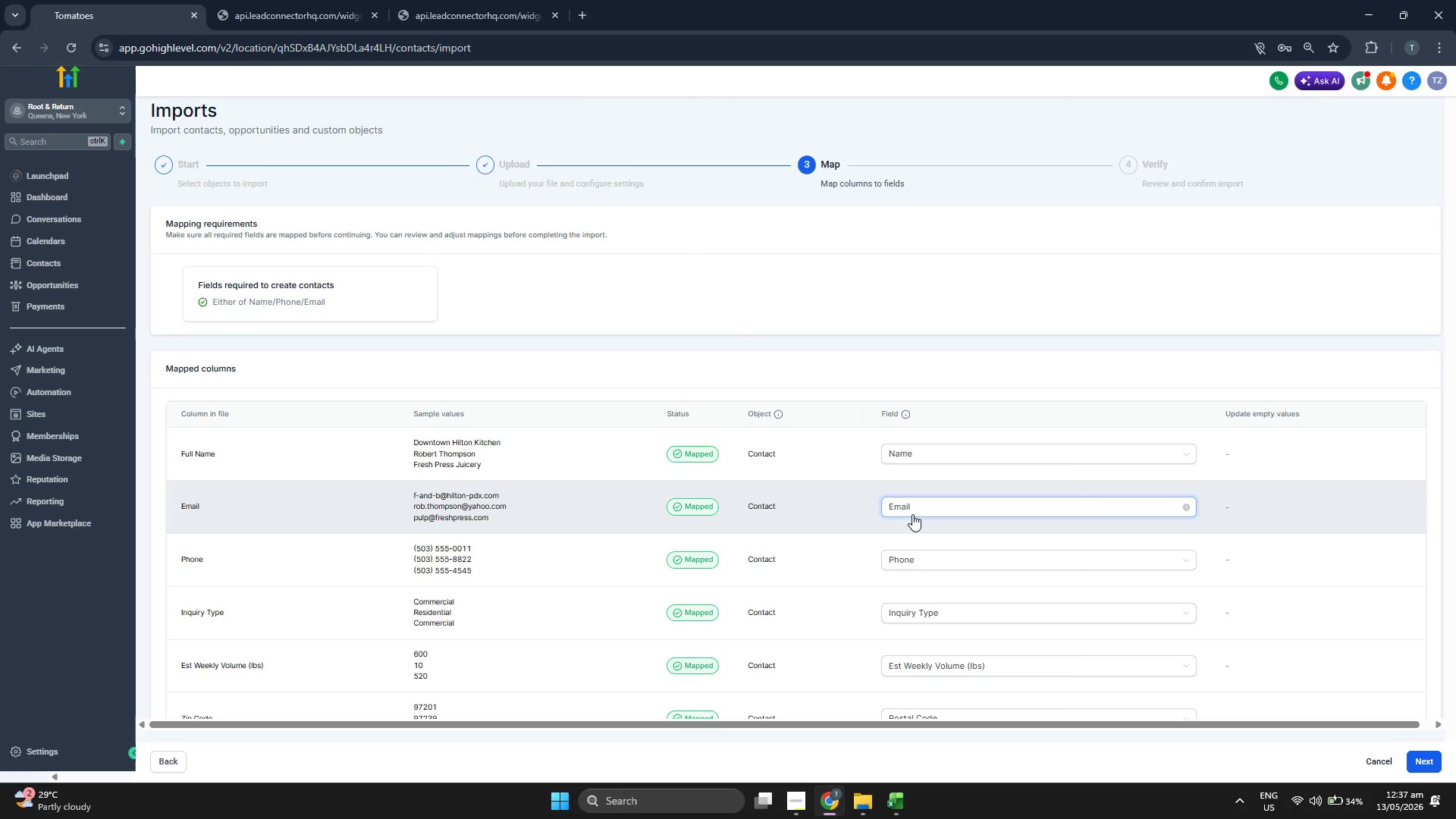 
scroll: coordinate [909, 456], scroll_direction: down, amount: 2.0
 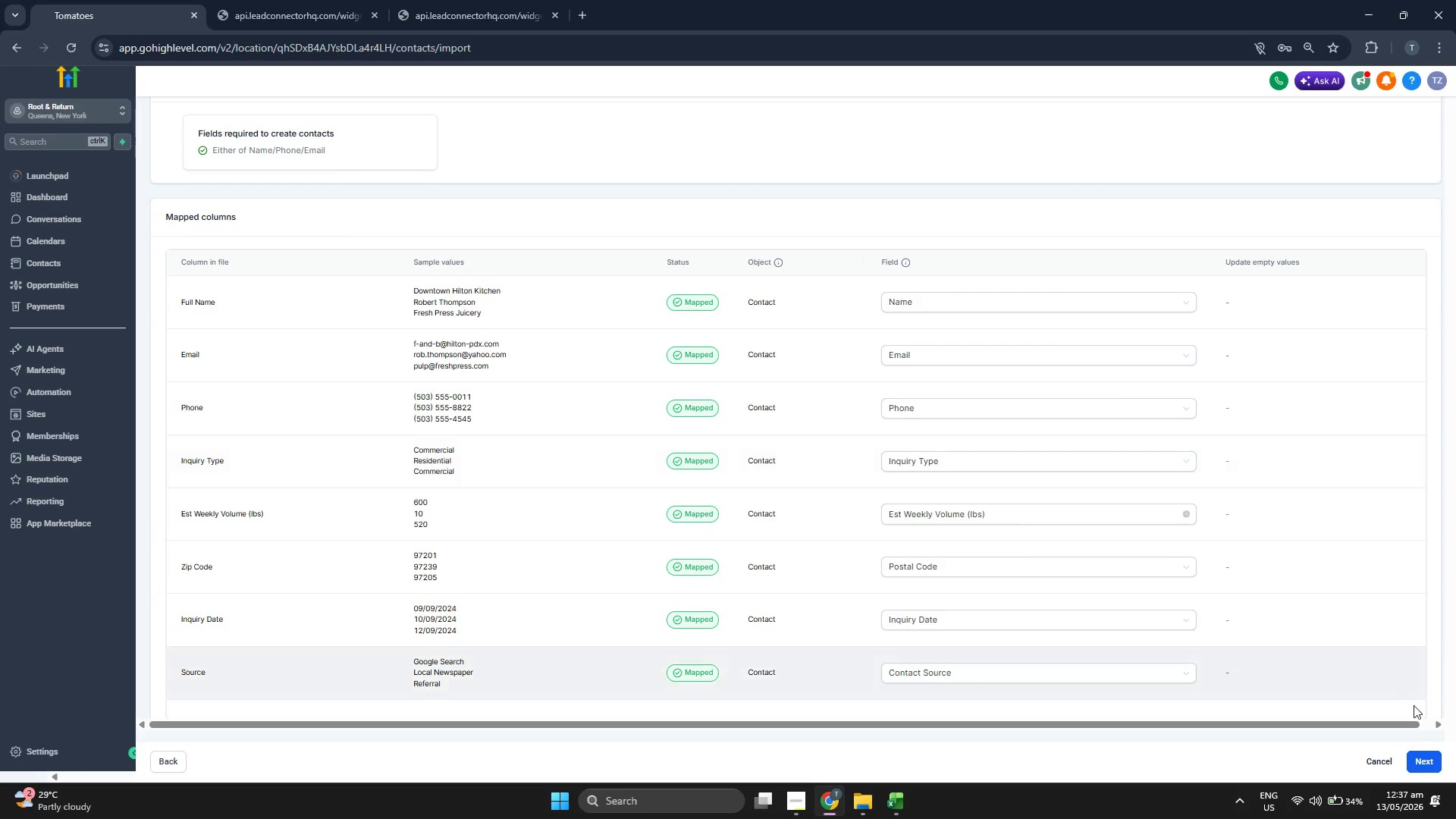 
left_click([1426, 758])
 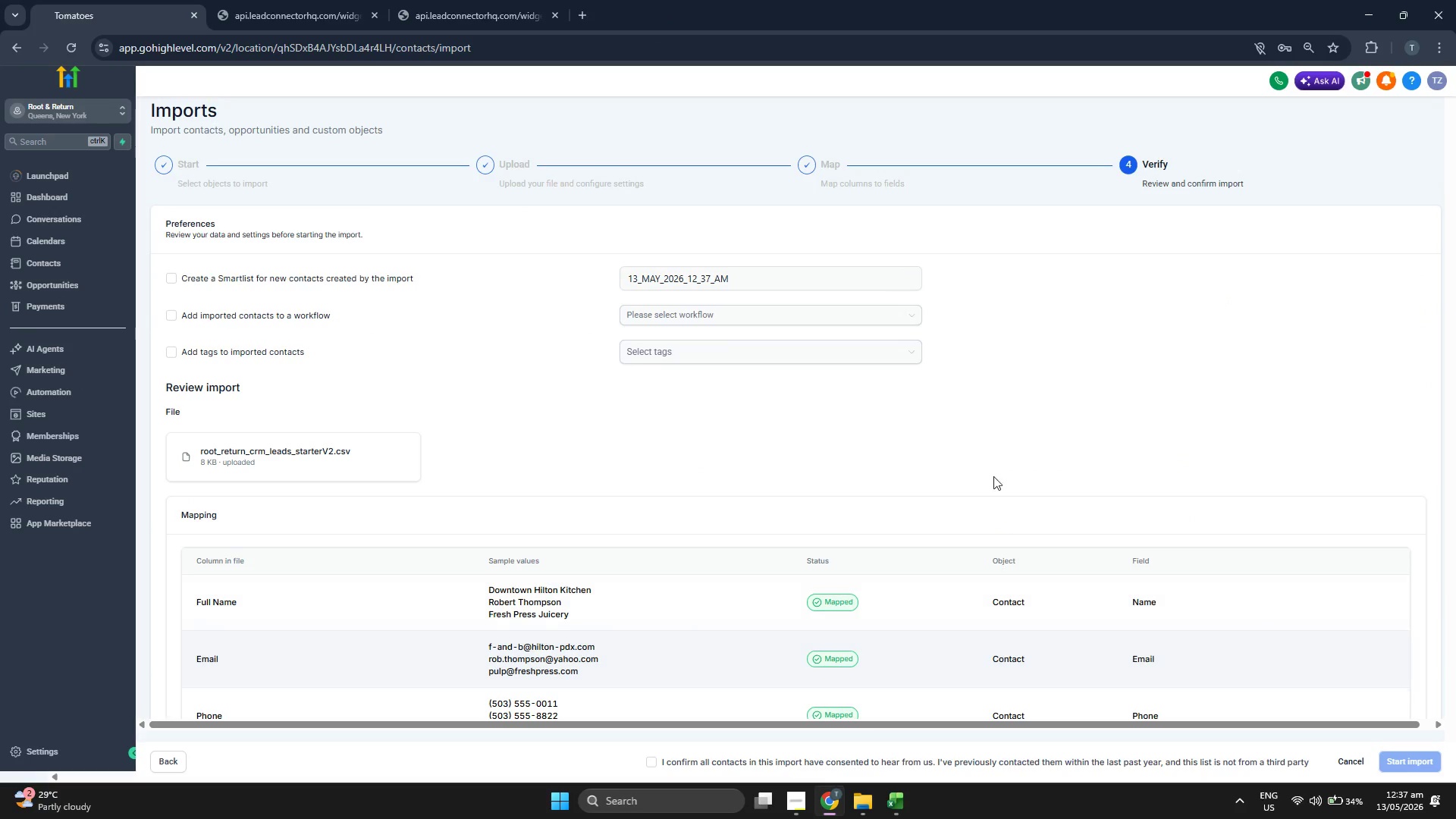 
scroll: coordinate [682, 661], scroll_direction: down, amount: 6.0
 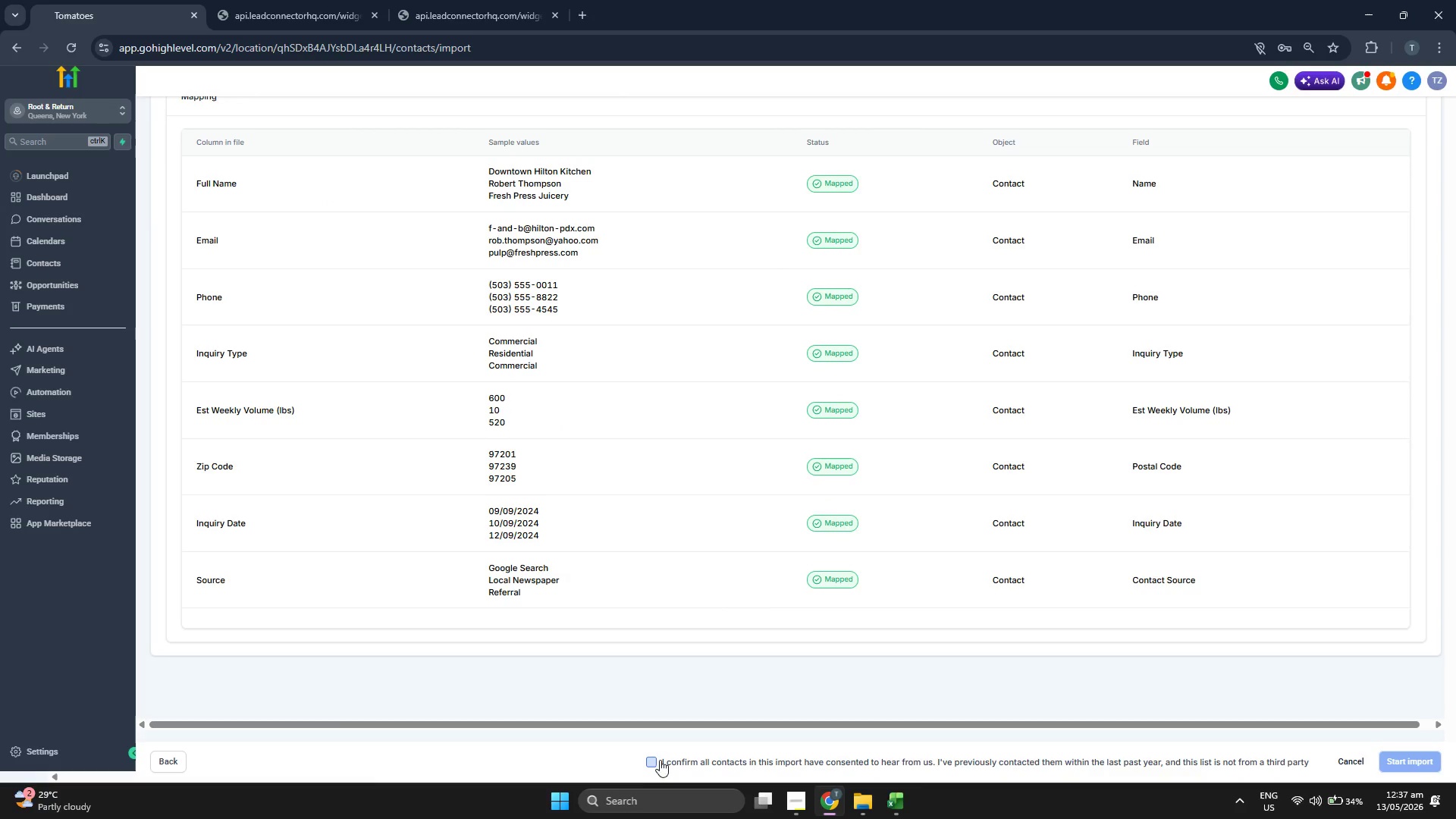 
left_click([658, 762])
 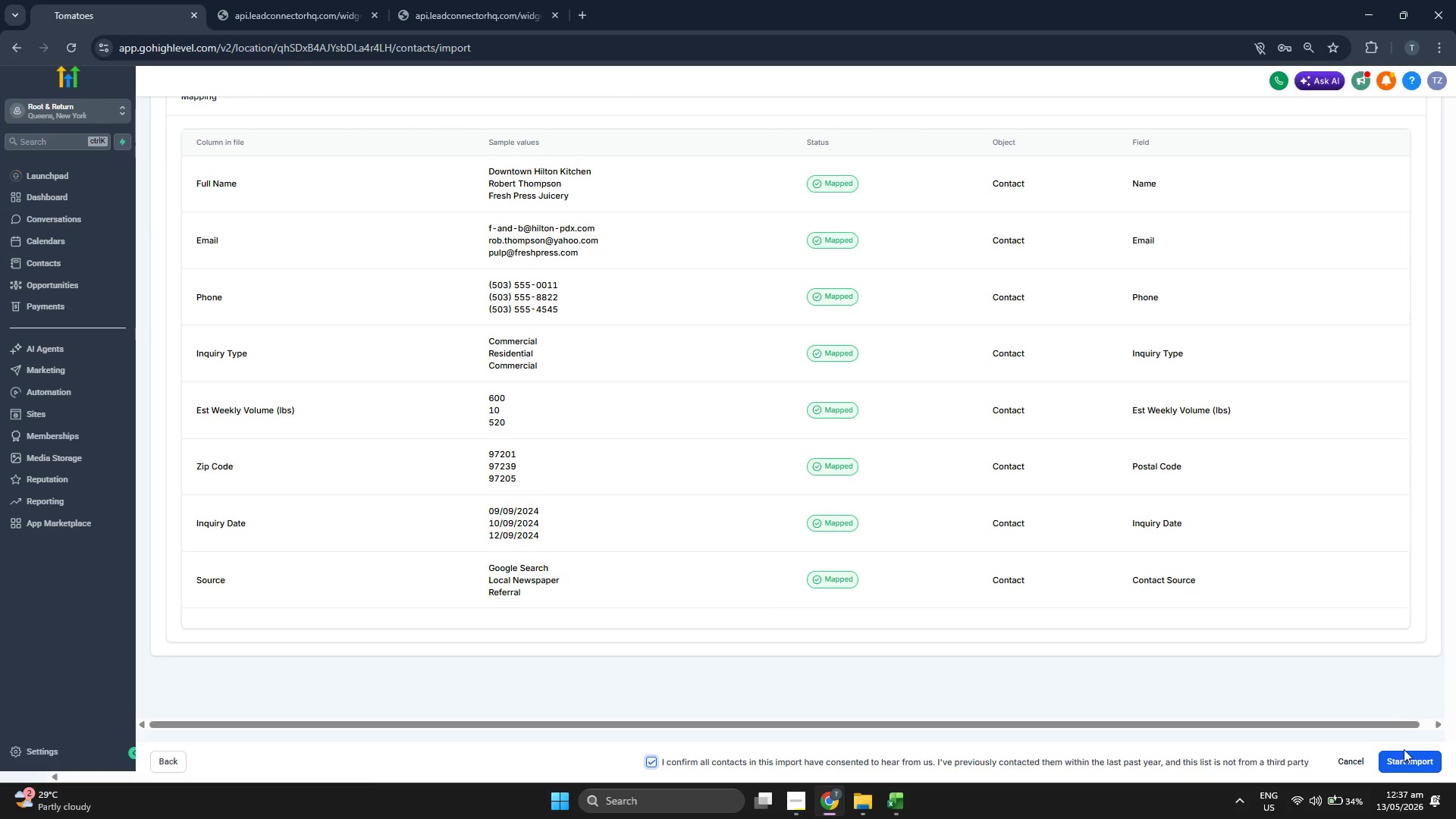 
left_click([1406, 763])
 